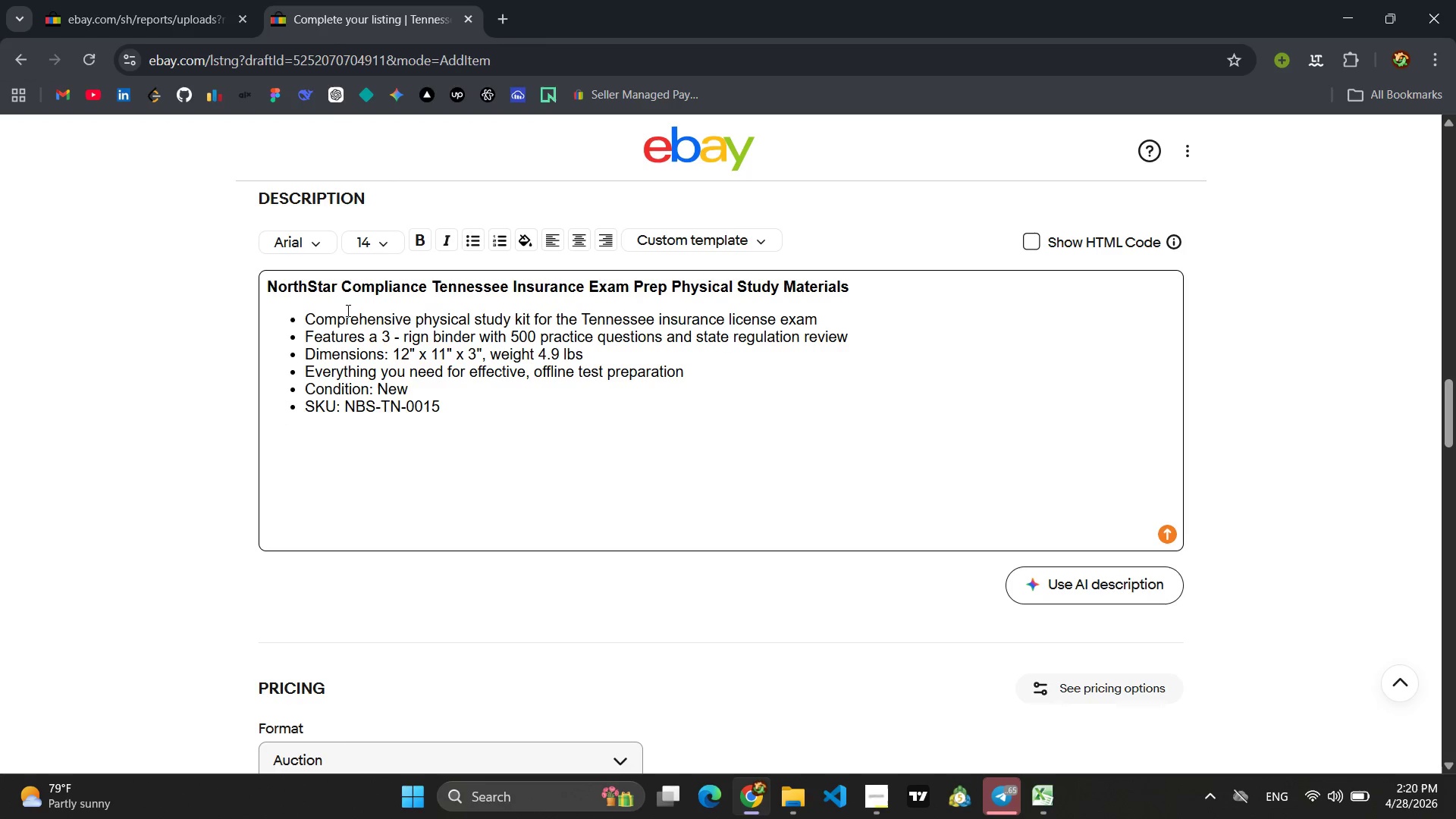 
type(Tennesse )
key(Backspace)
type(e insurane)
key(Backspace)
type(ce exam.)
key(Backspace)
type(, study matera)
key(Backspace)
type(ials binder, practice questions )
key(Backspace)
type(, state regs)
 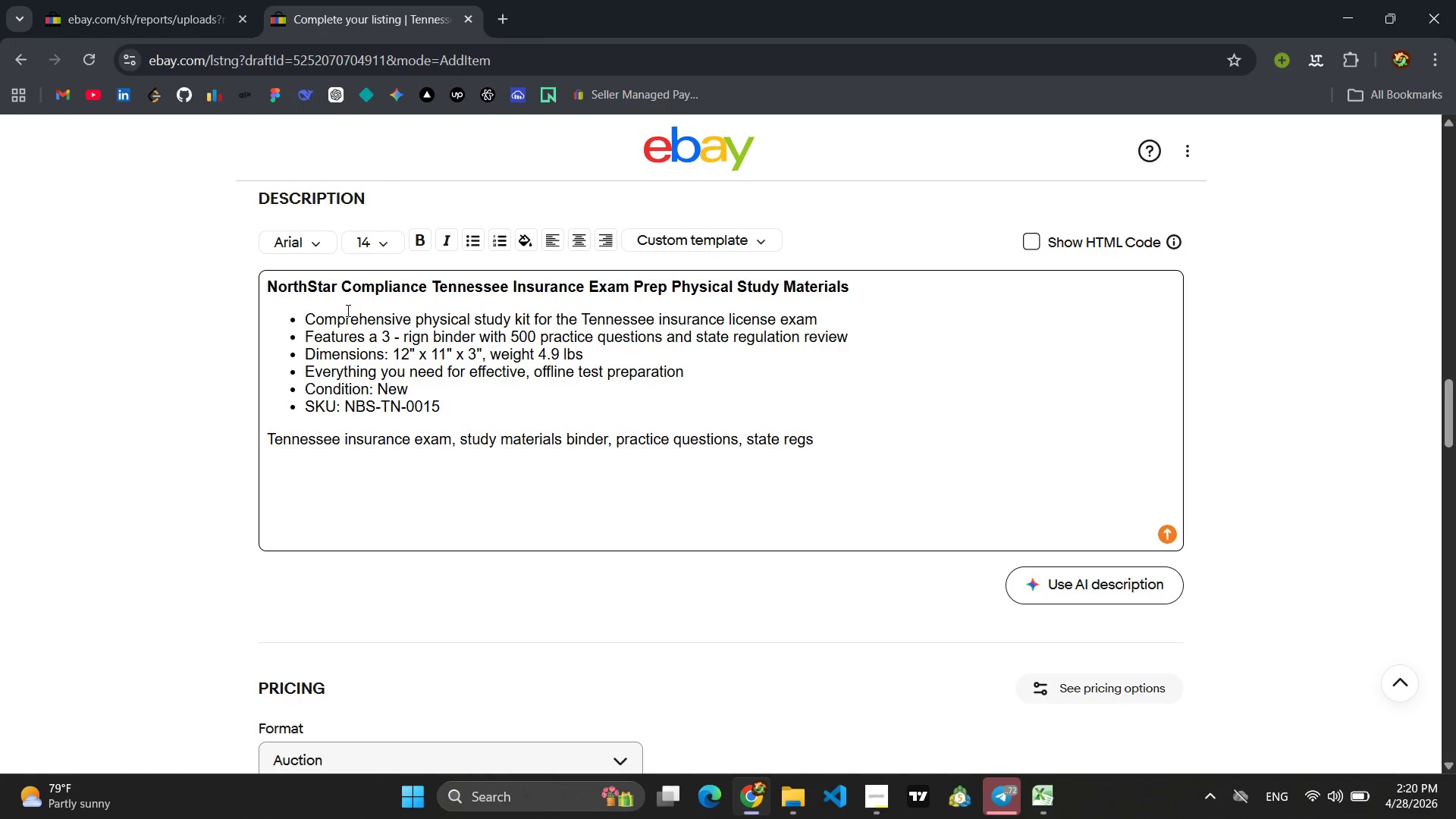 
wait(6.52)
 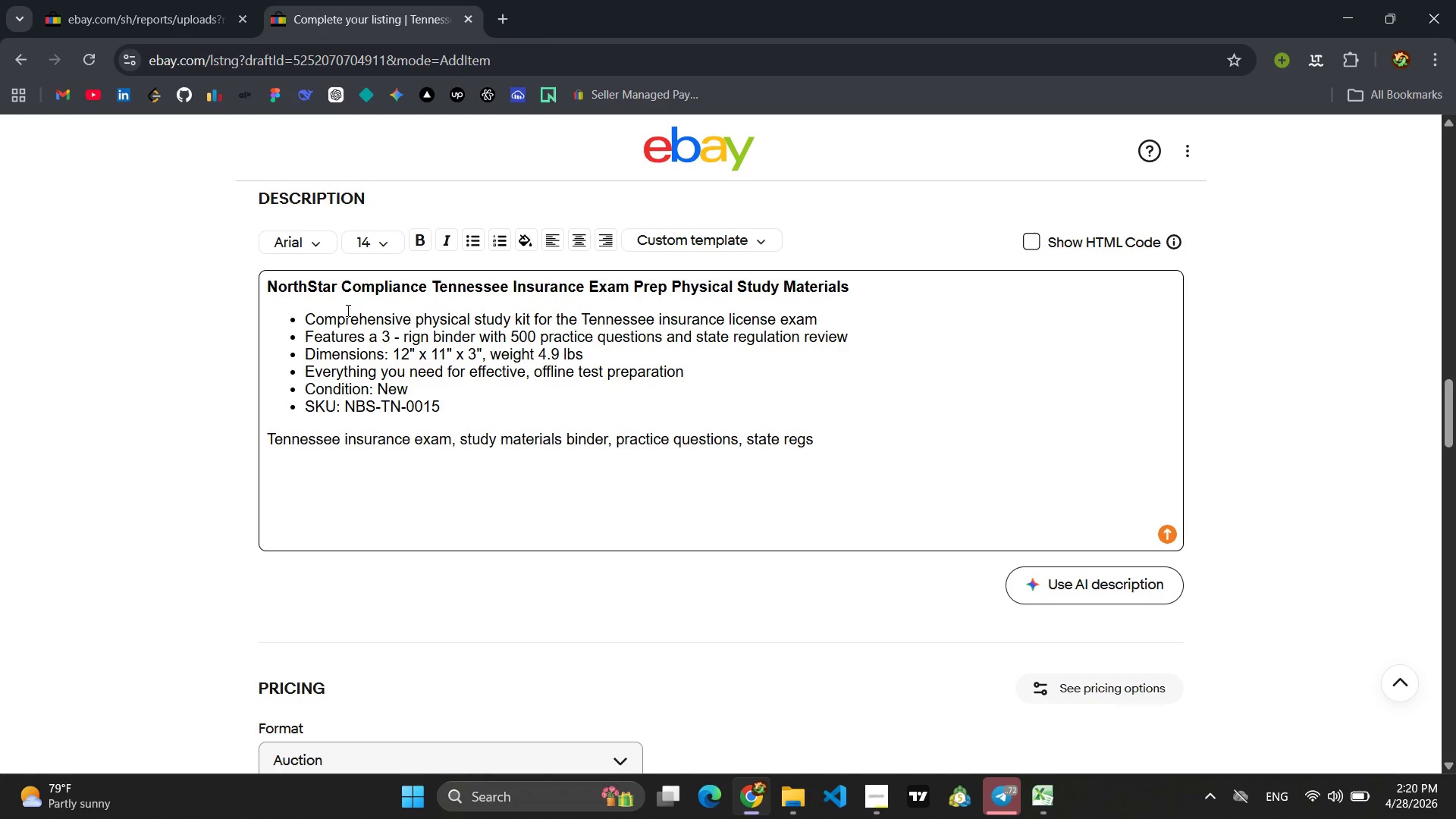 
left_click_drag(start_coordinate=[821, 434], to_coordinate=[225, 418])
 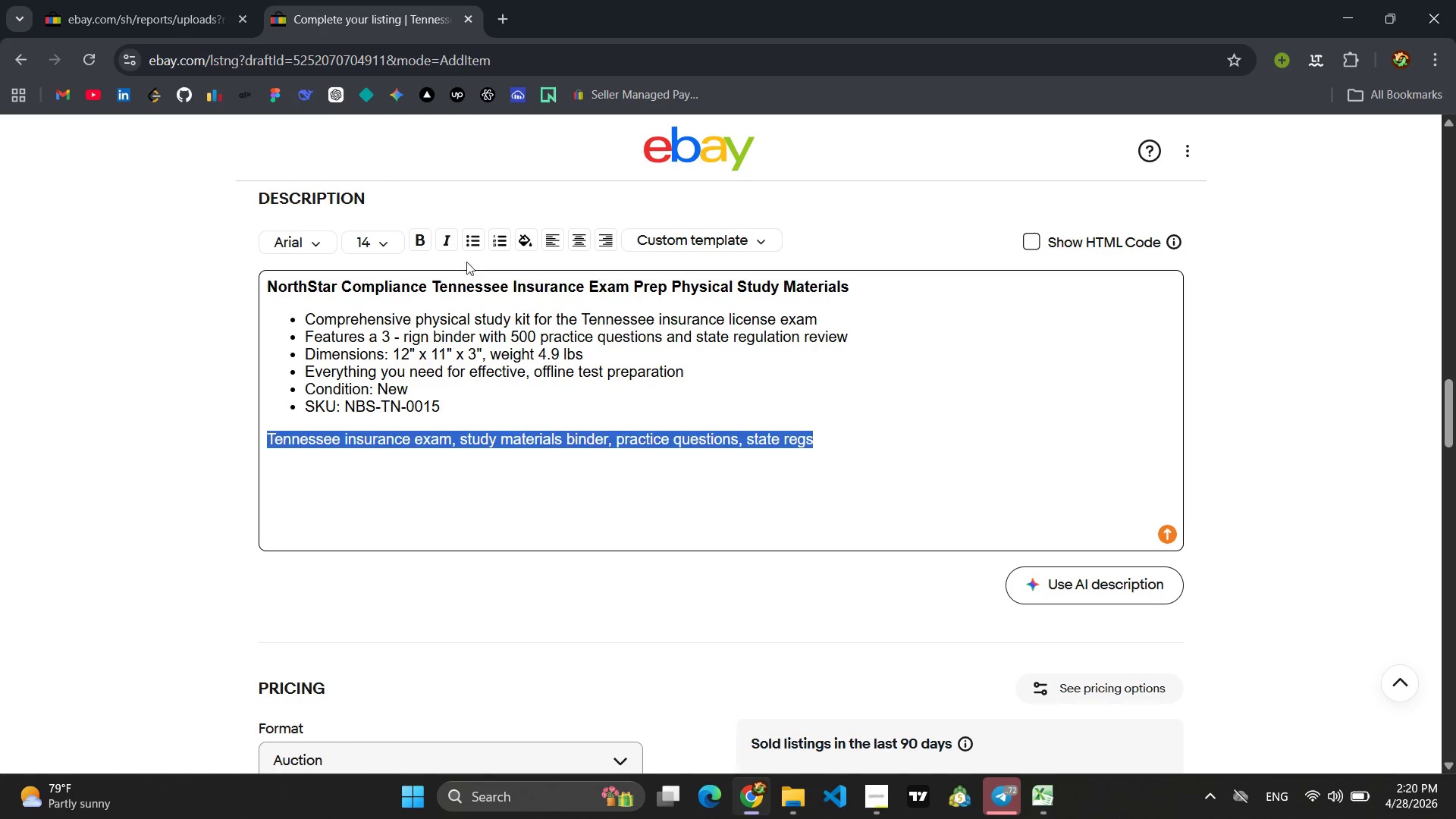 
left_click([450, 240])
 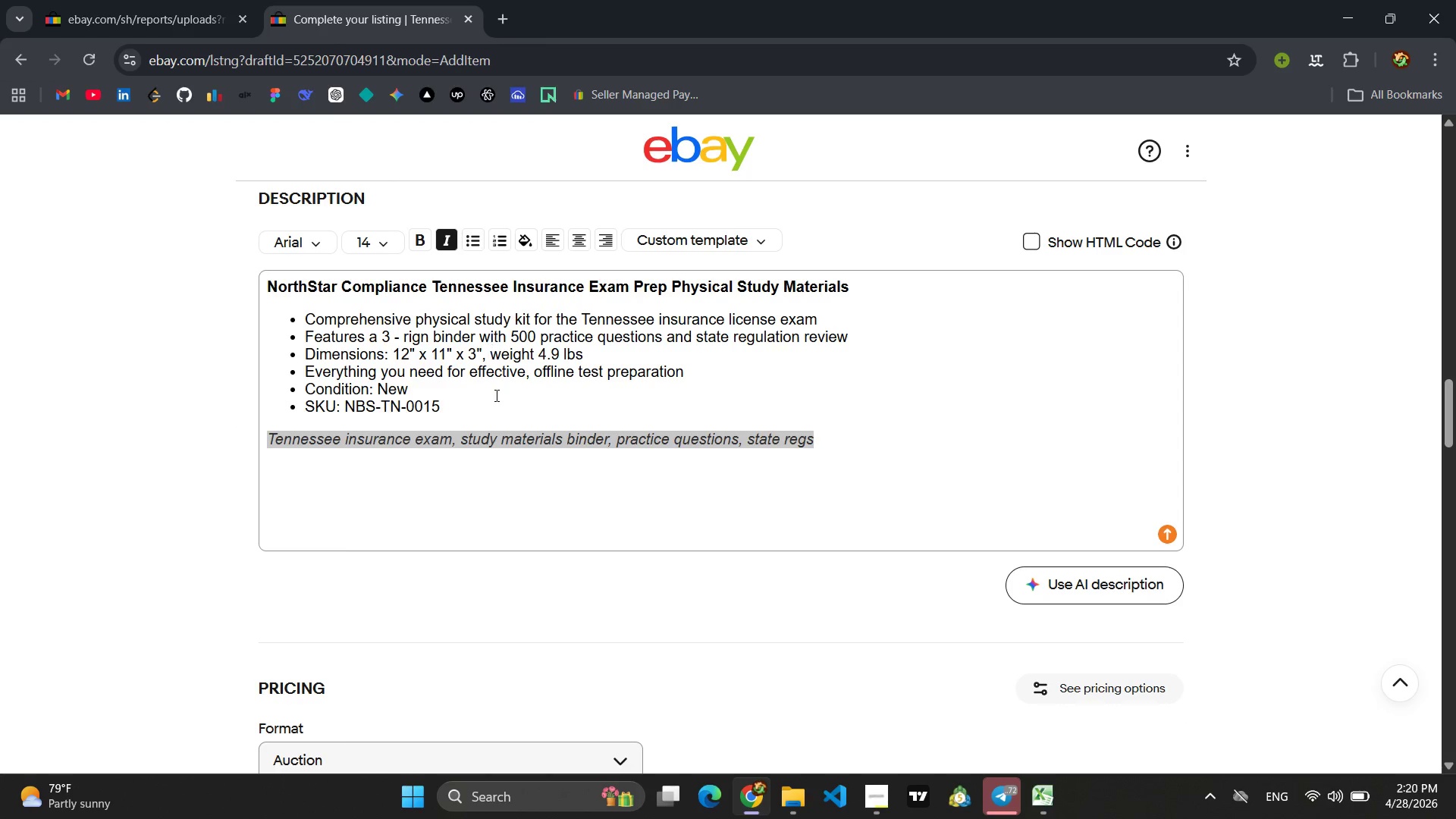 
left_click([495, 396])
 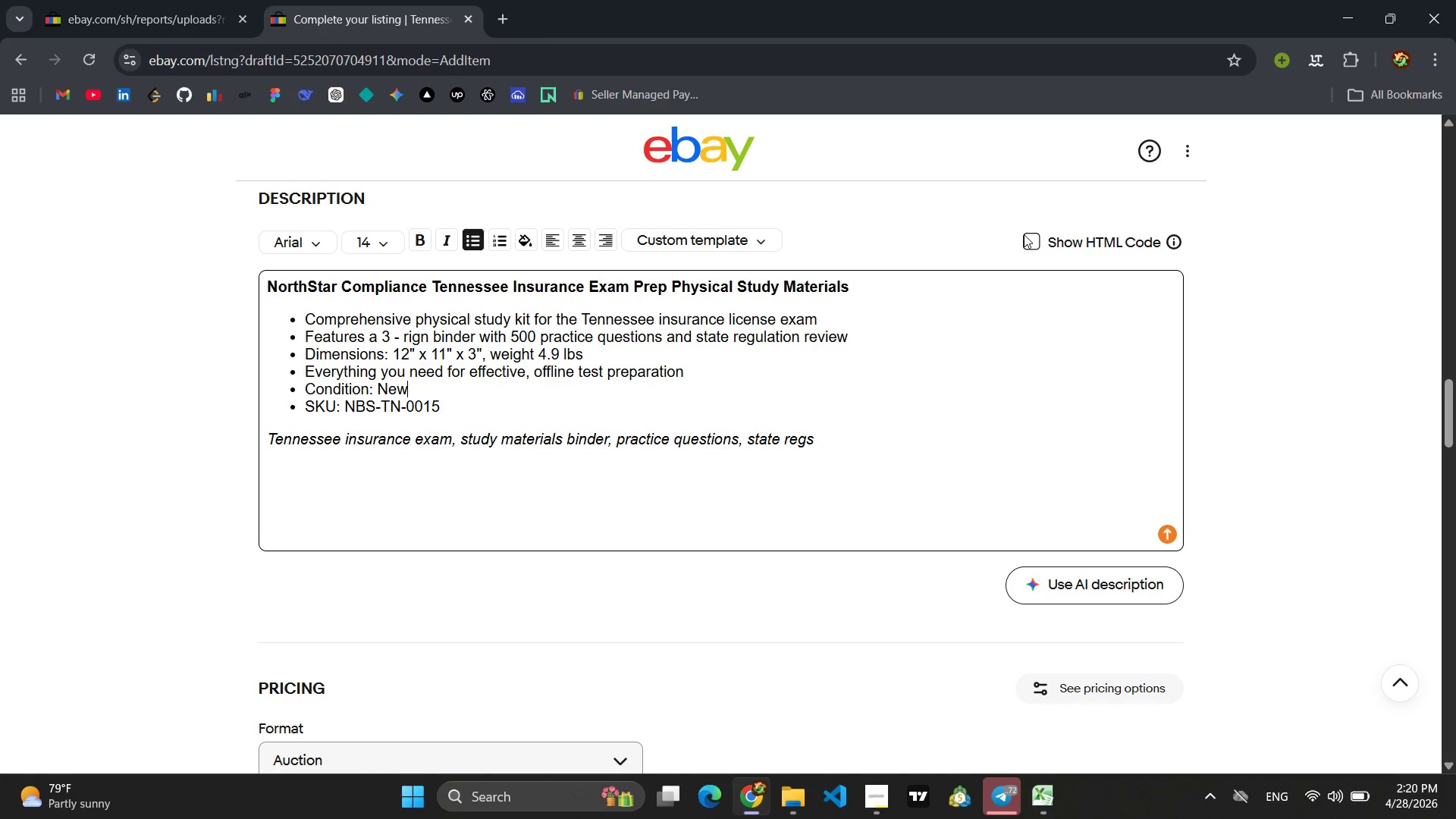 
left_click([1031, 237])
 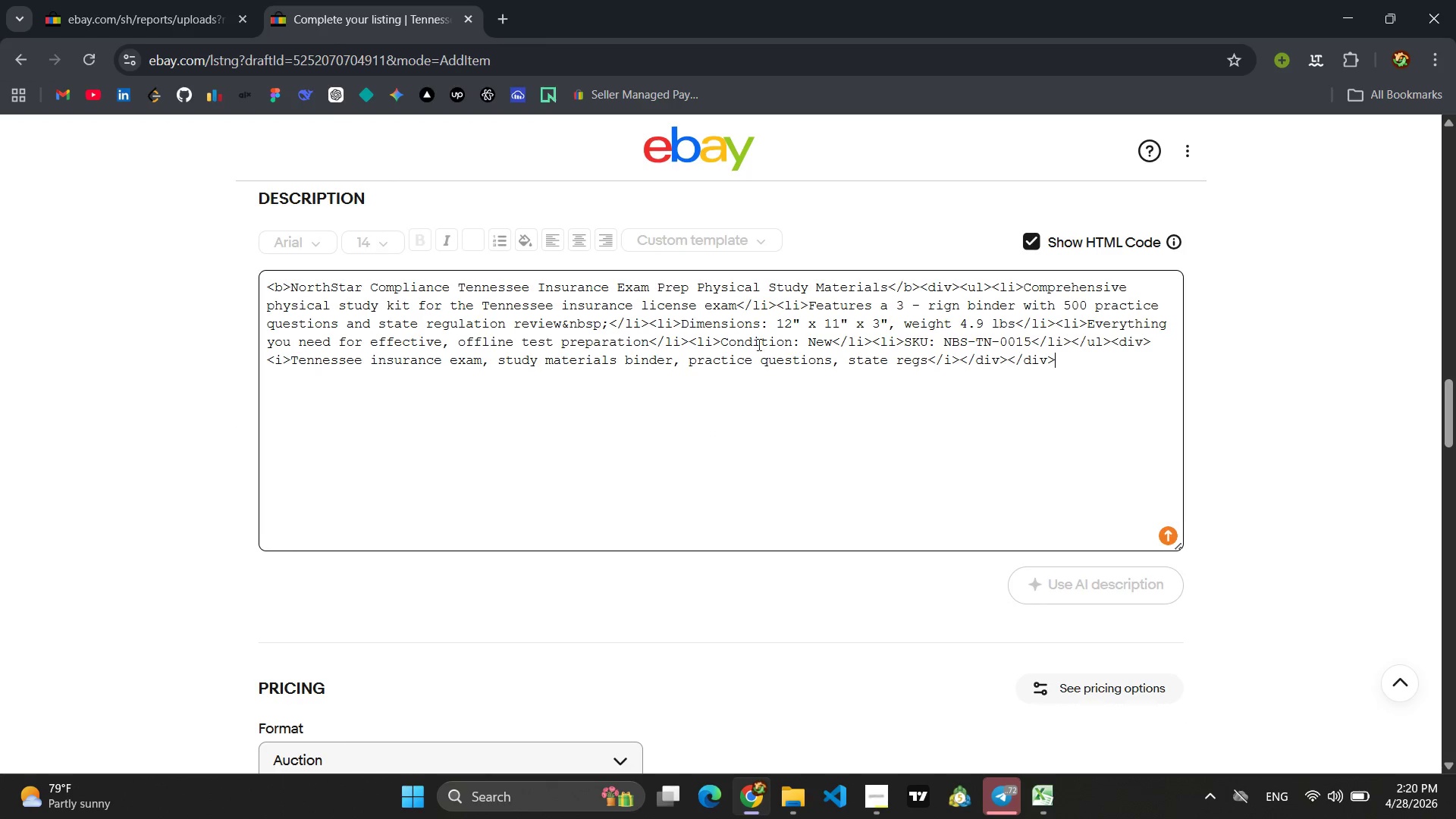 
left_click([689, 323])
 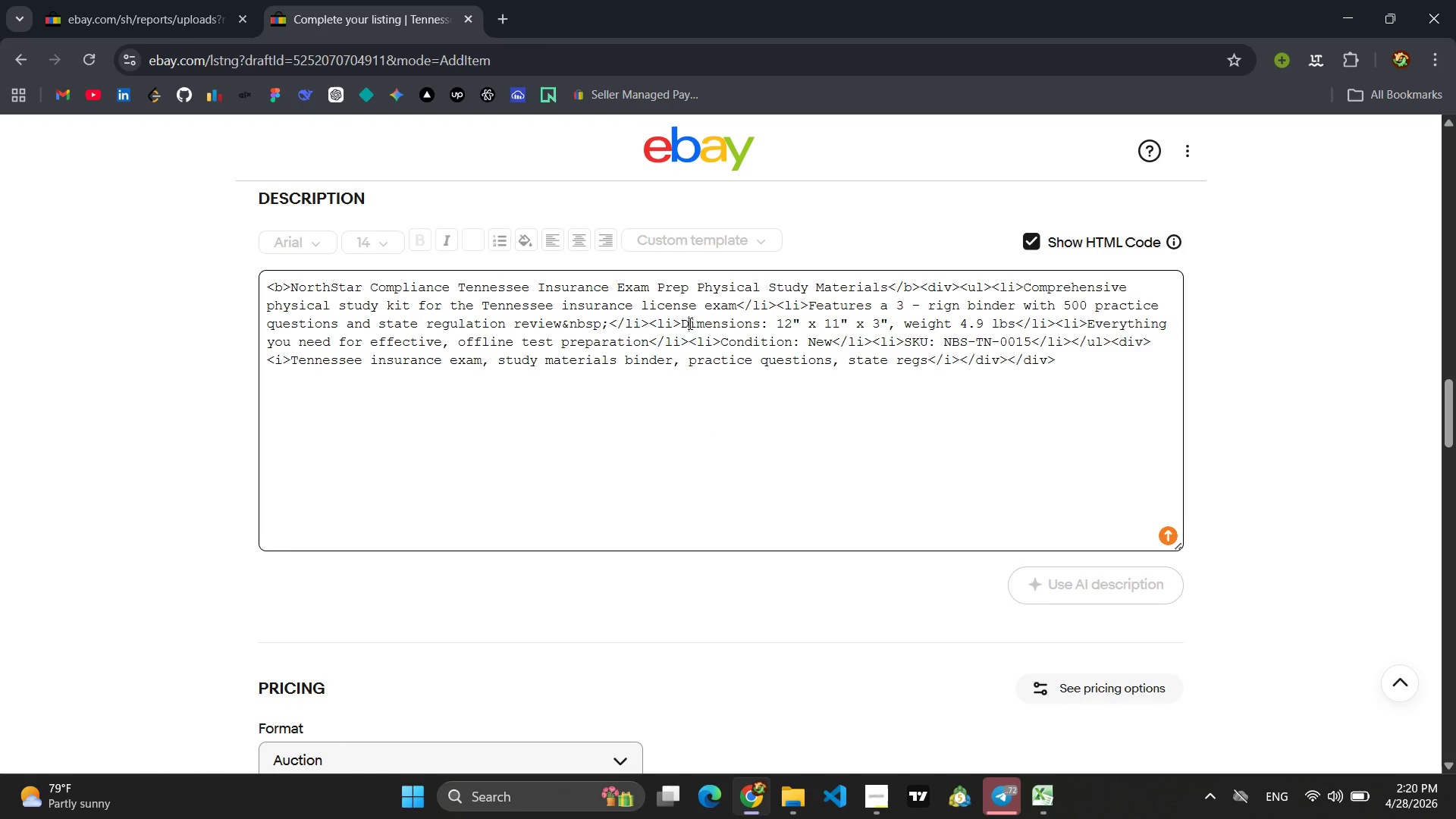 
key(Control+A)
 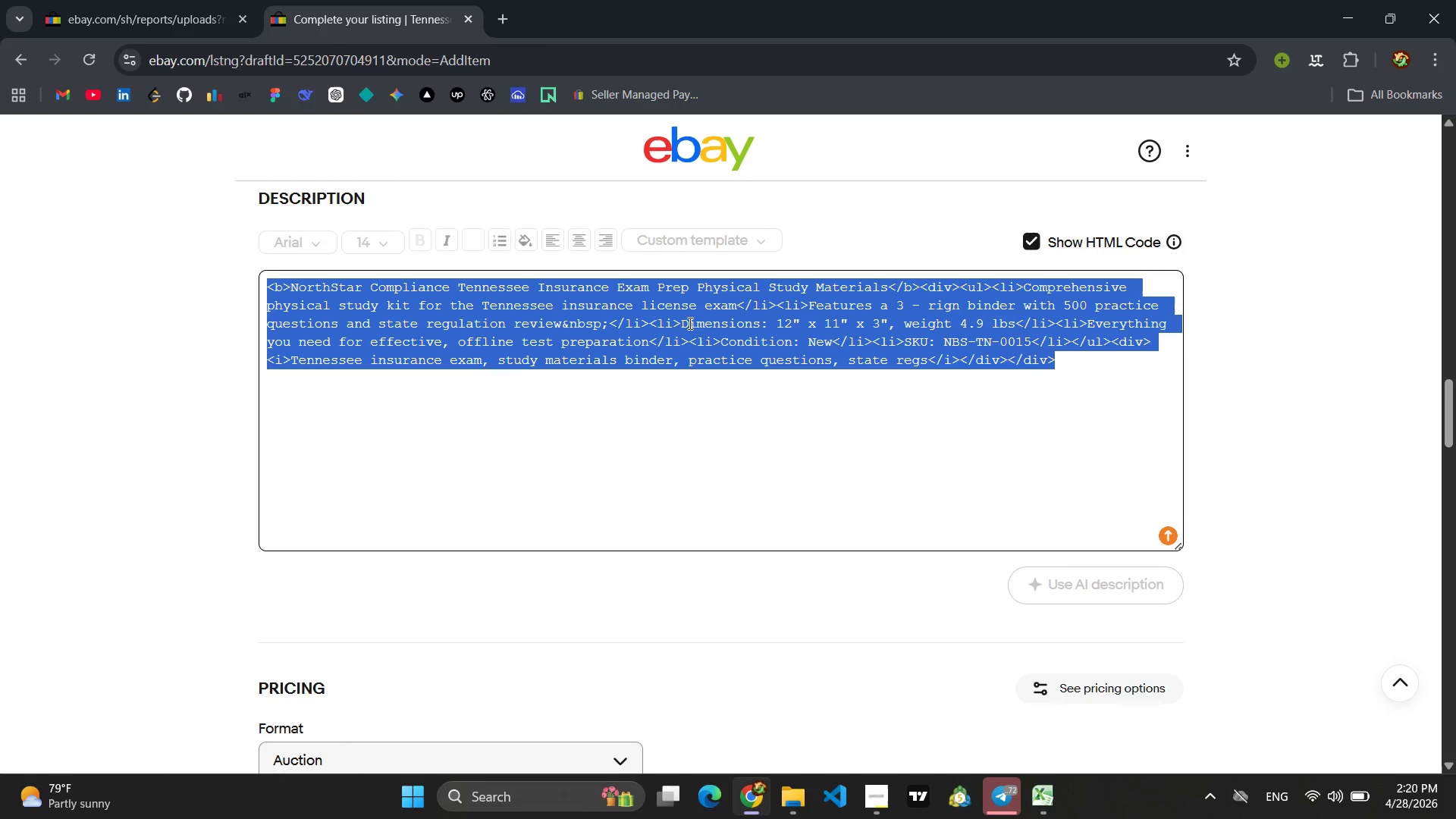 
key(Control+C)
 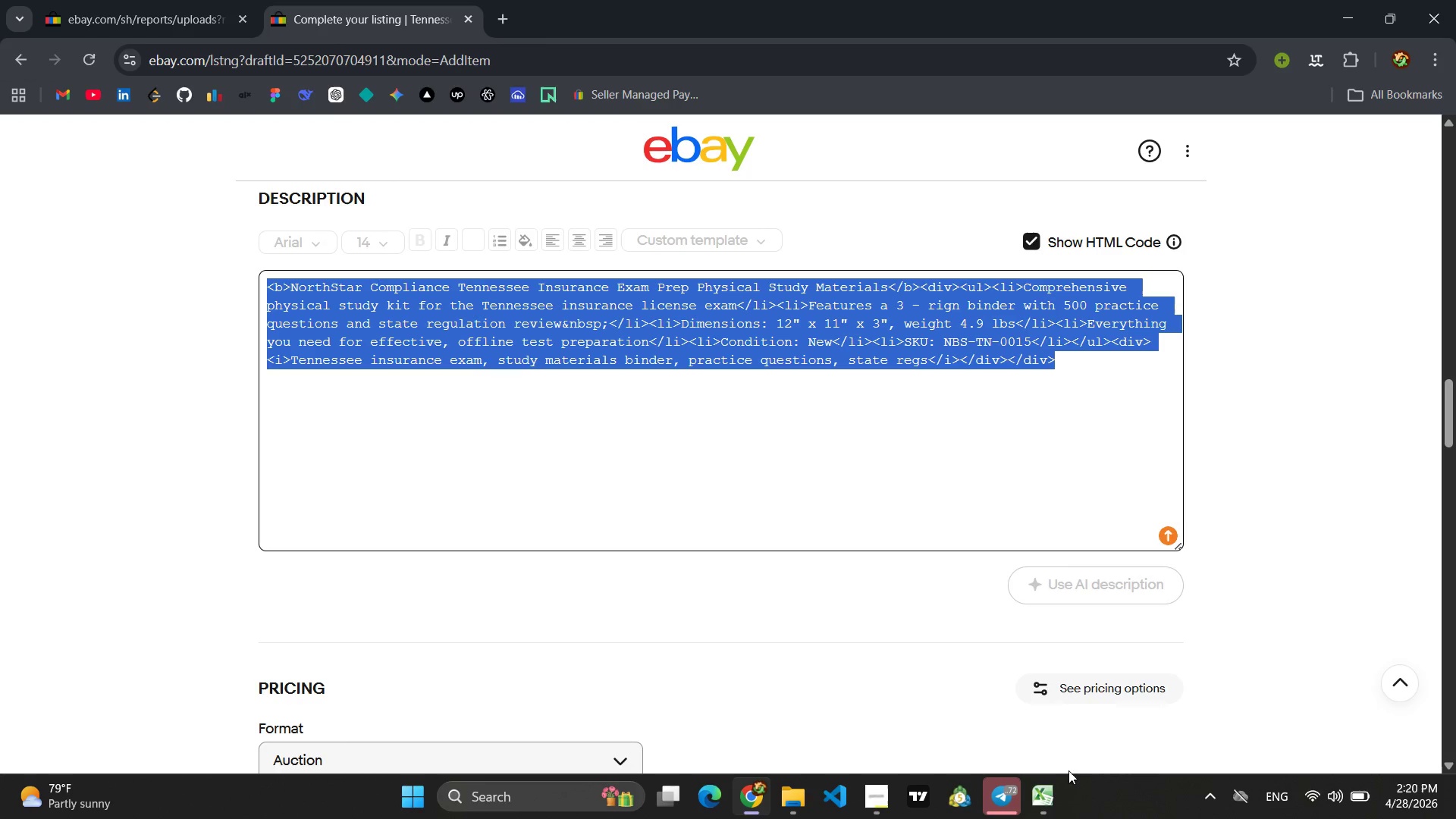 
left_click([1126, 714])
 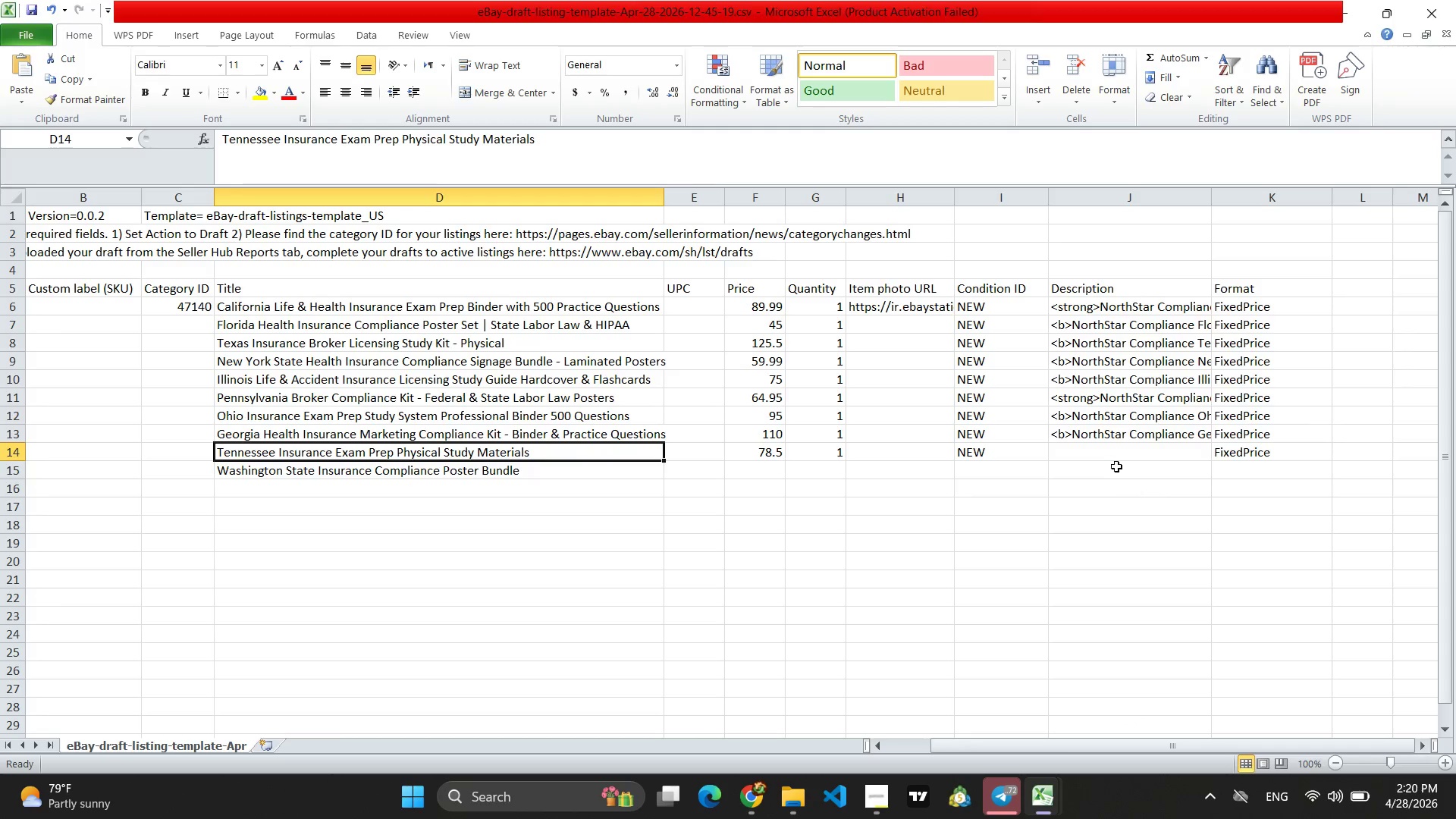 
left_click([1099, 447])
 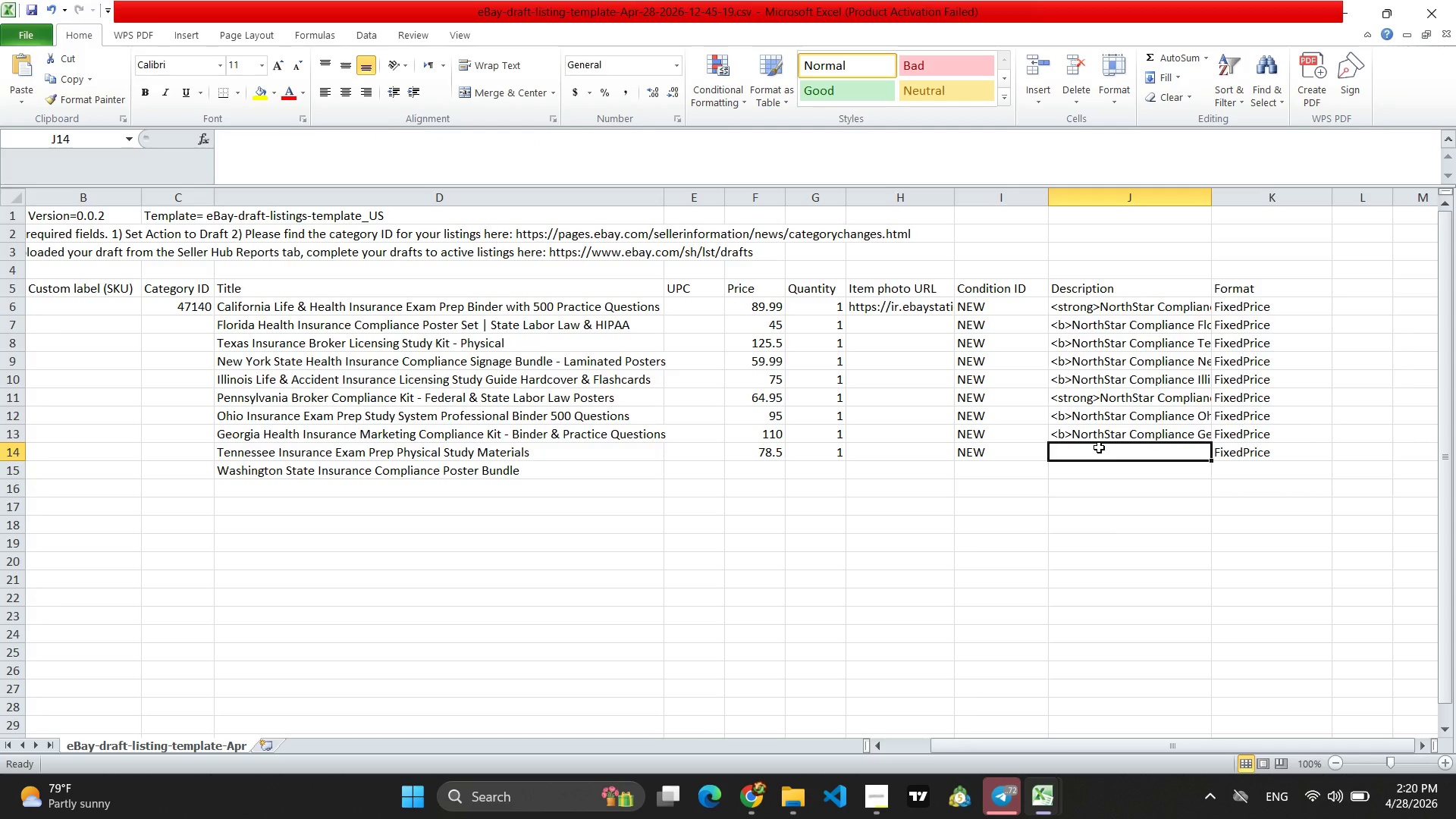 
key(Control+V)
 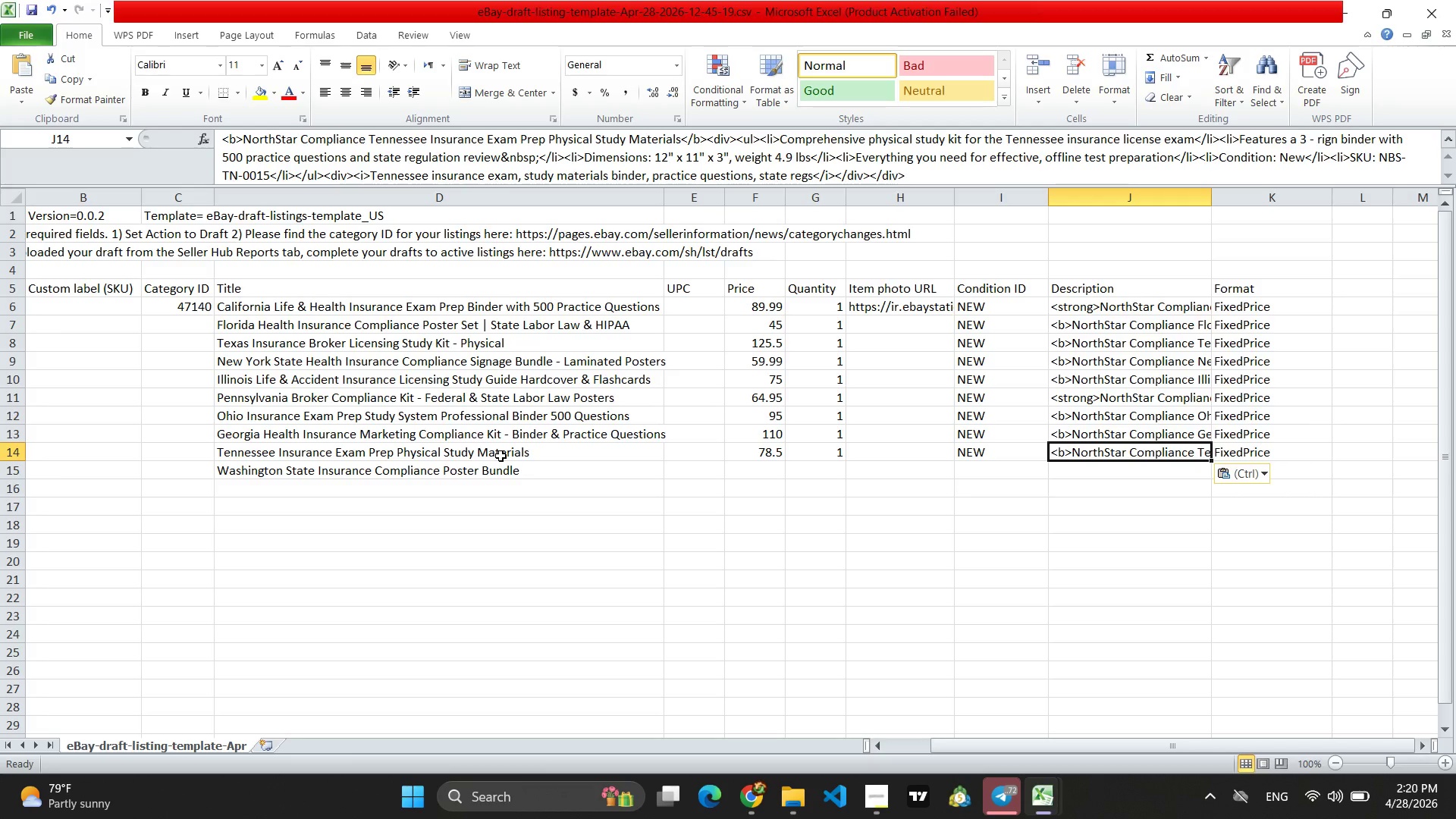 
left_click([529, 435])
 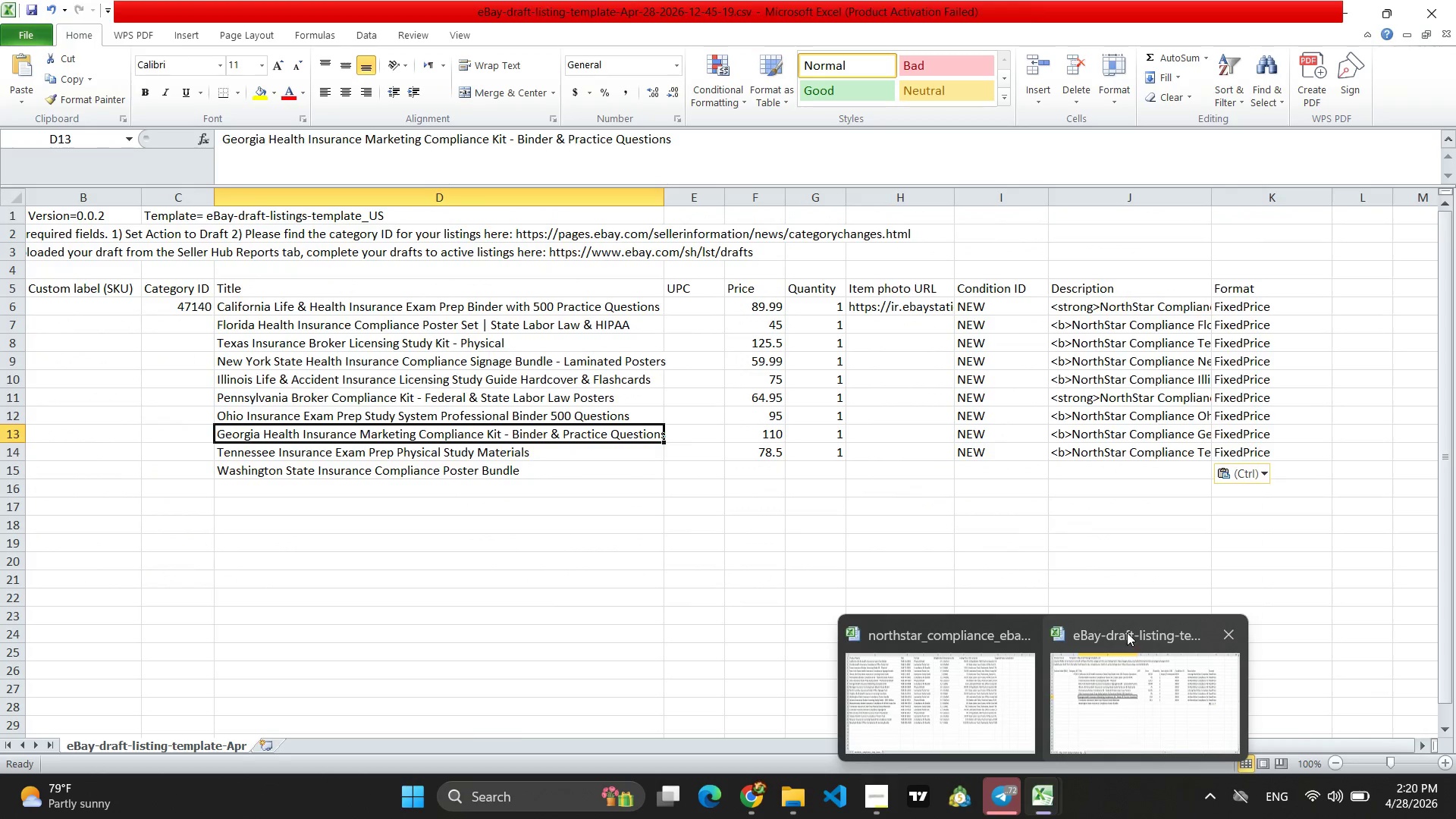 
left_click([1350, 16])
 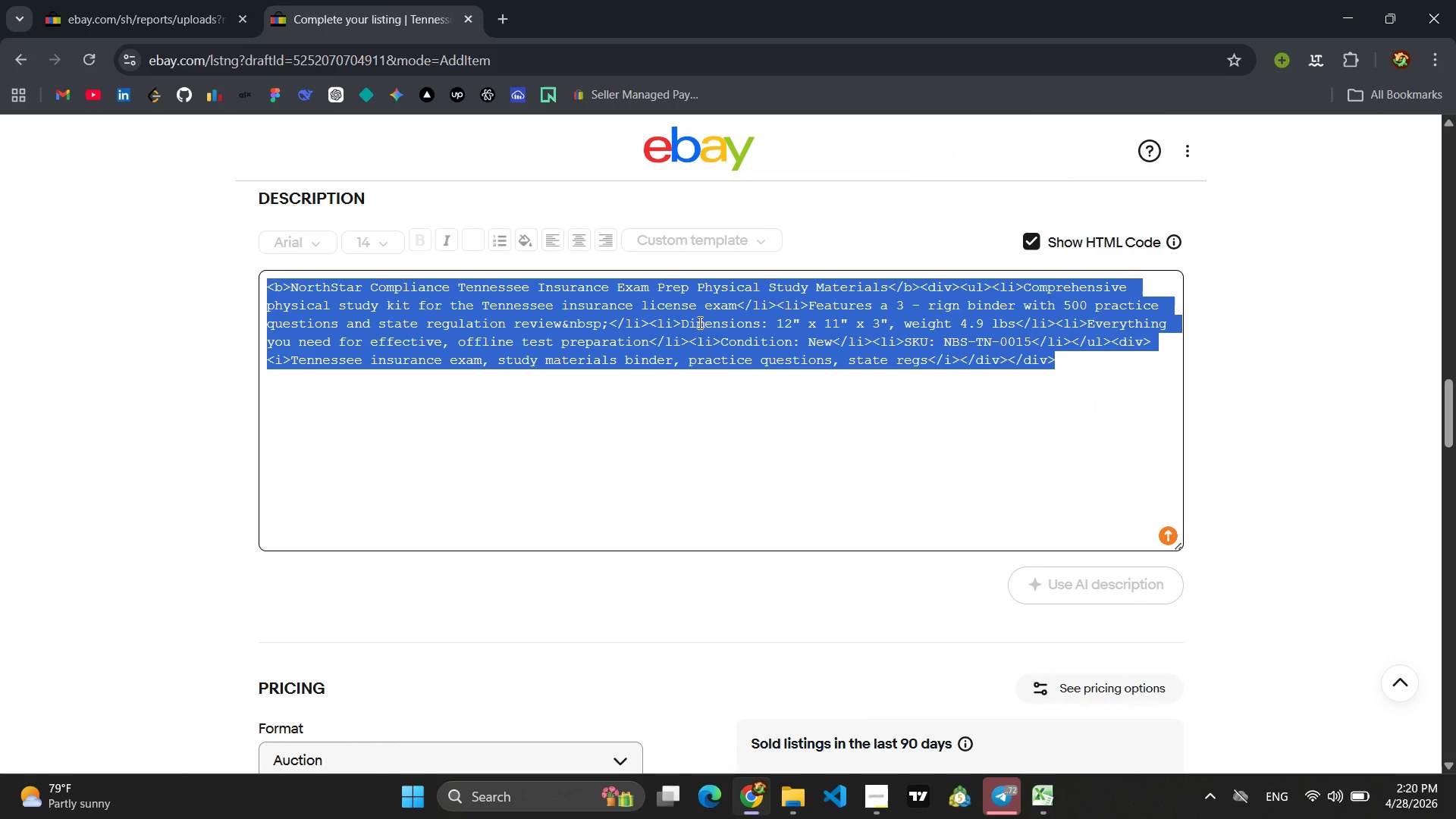 
scroll: coordinate [743, 368], scroll_direction: up, amount: 19.0
 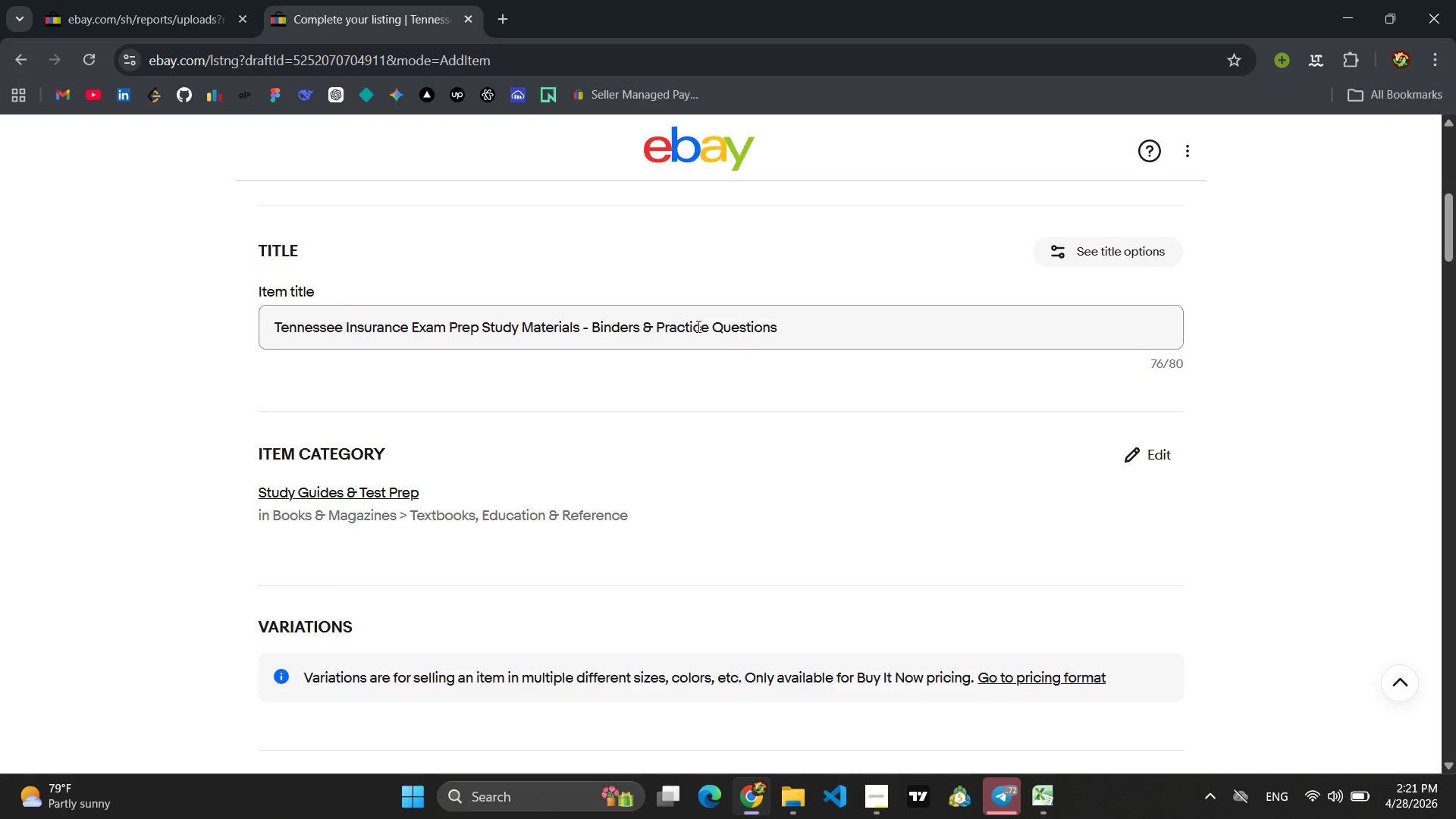 
left_click([644, 325])
 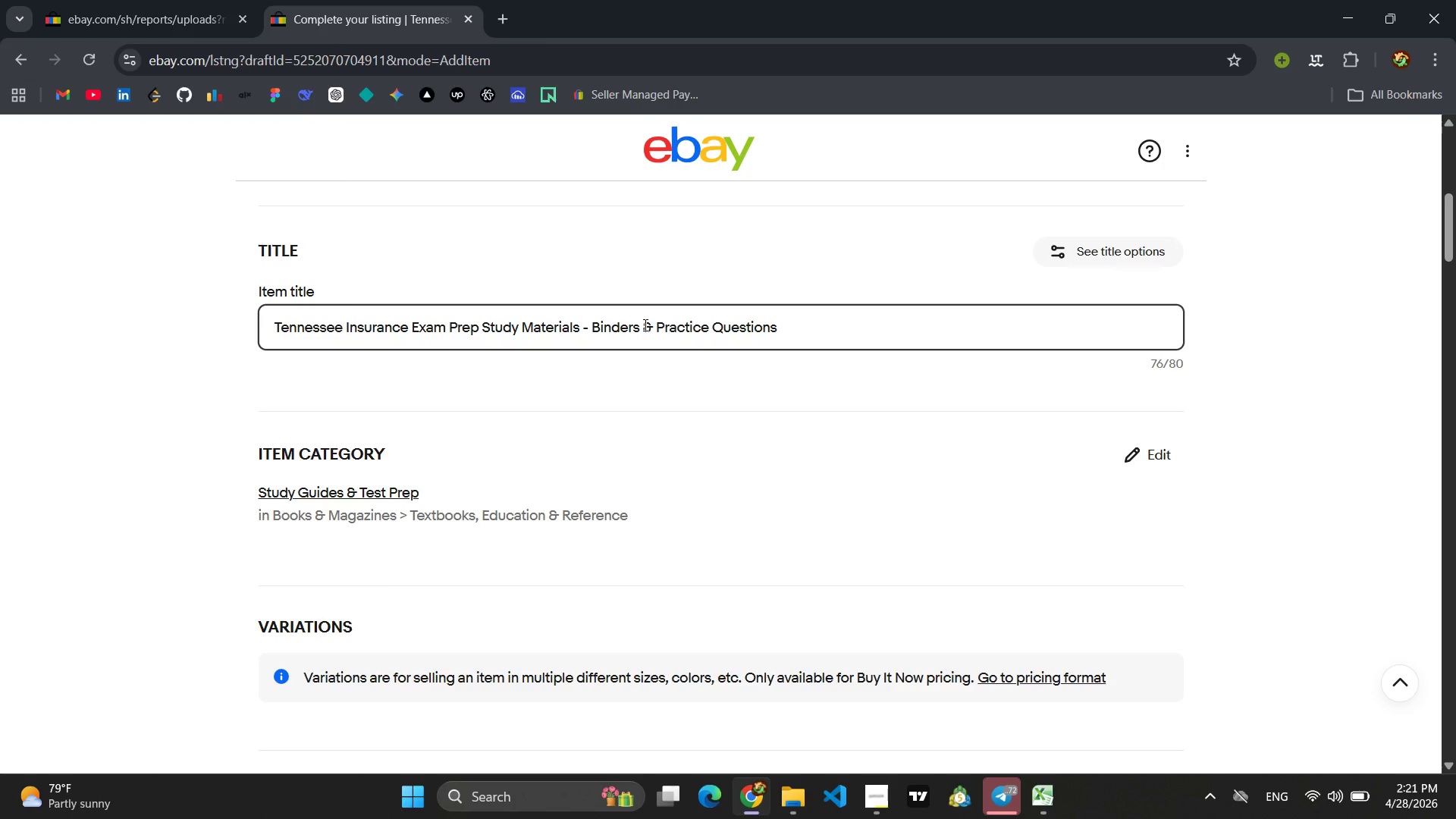 
key(Control+ControlLeft)
 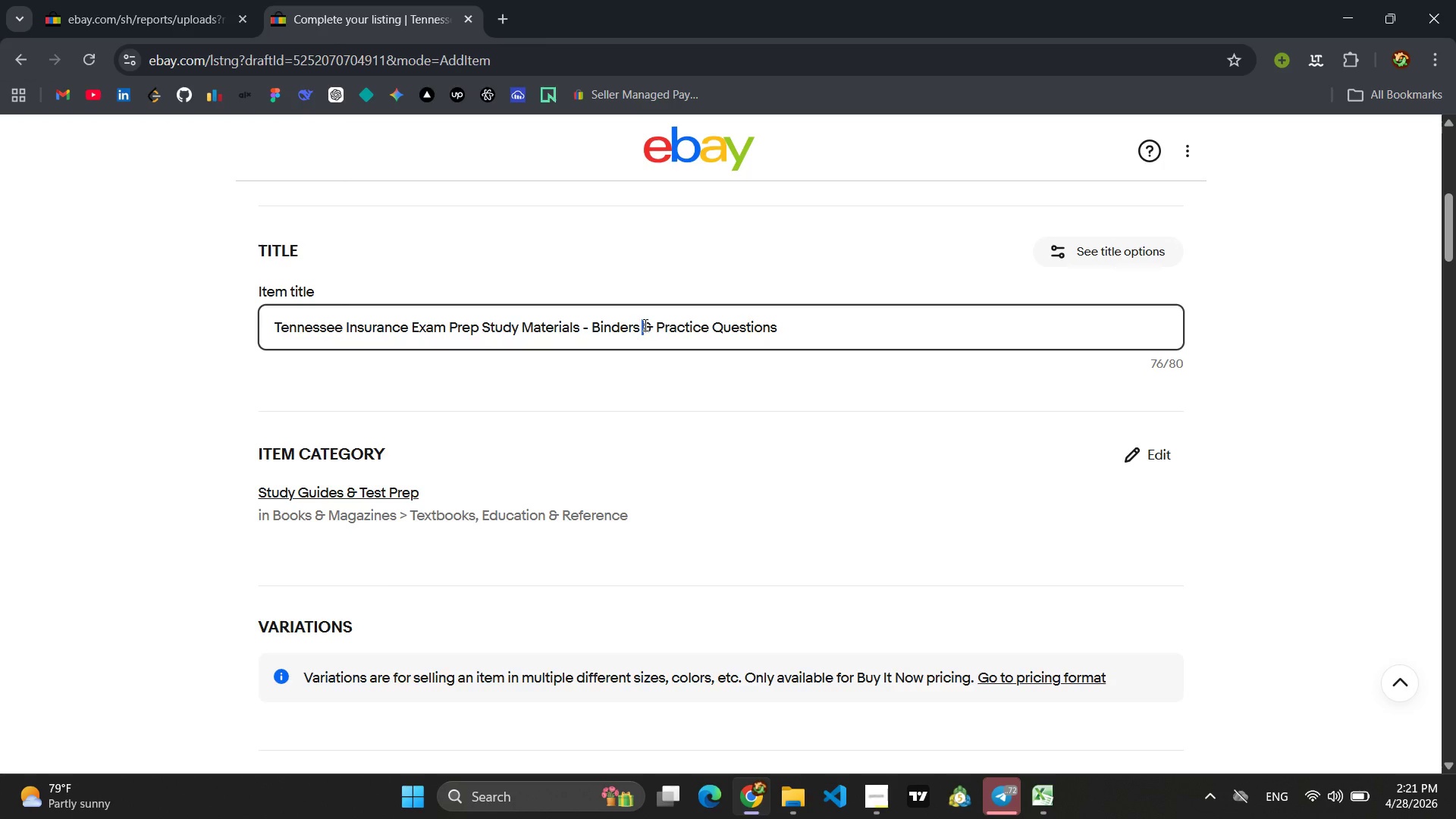 
key(Control+A)
 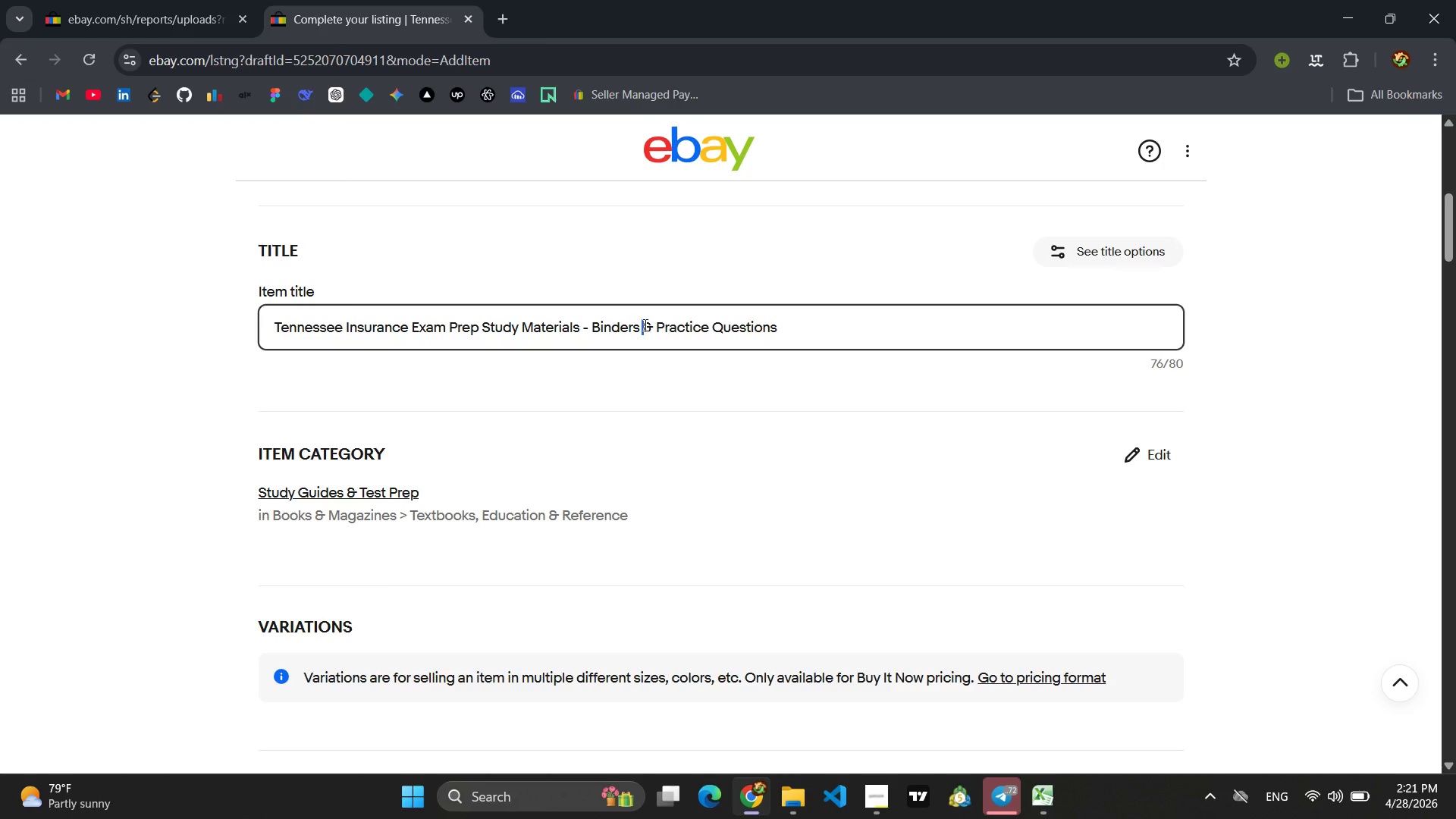 
key(Control+C)
 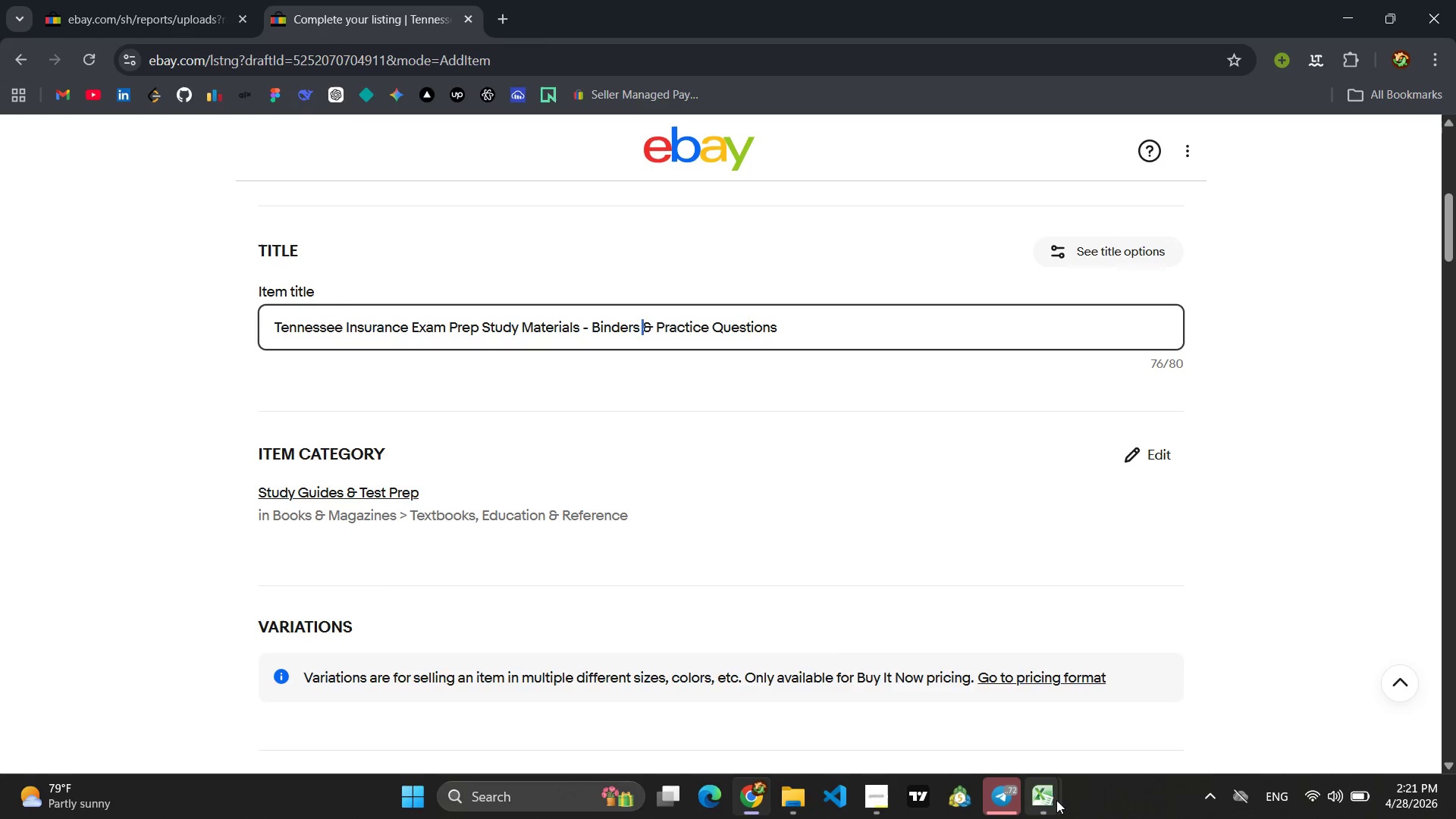 
left_click([1125, 704])
 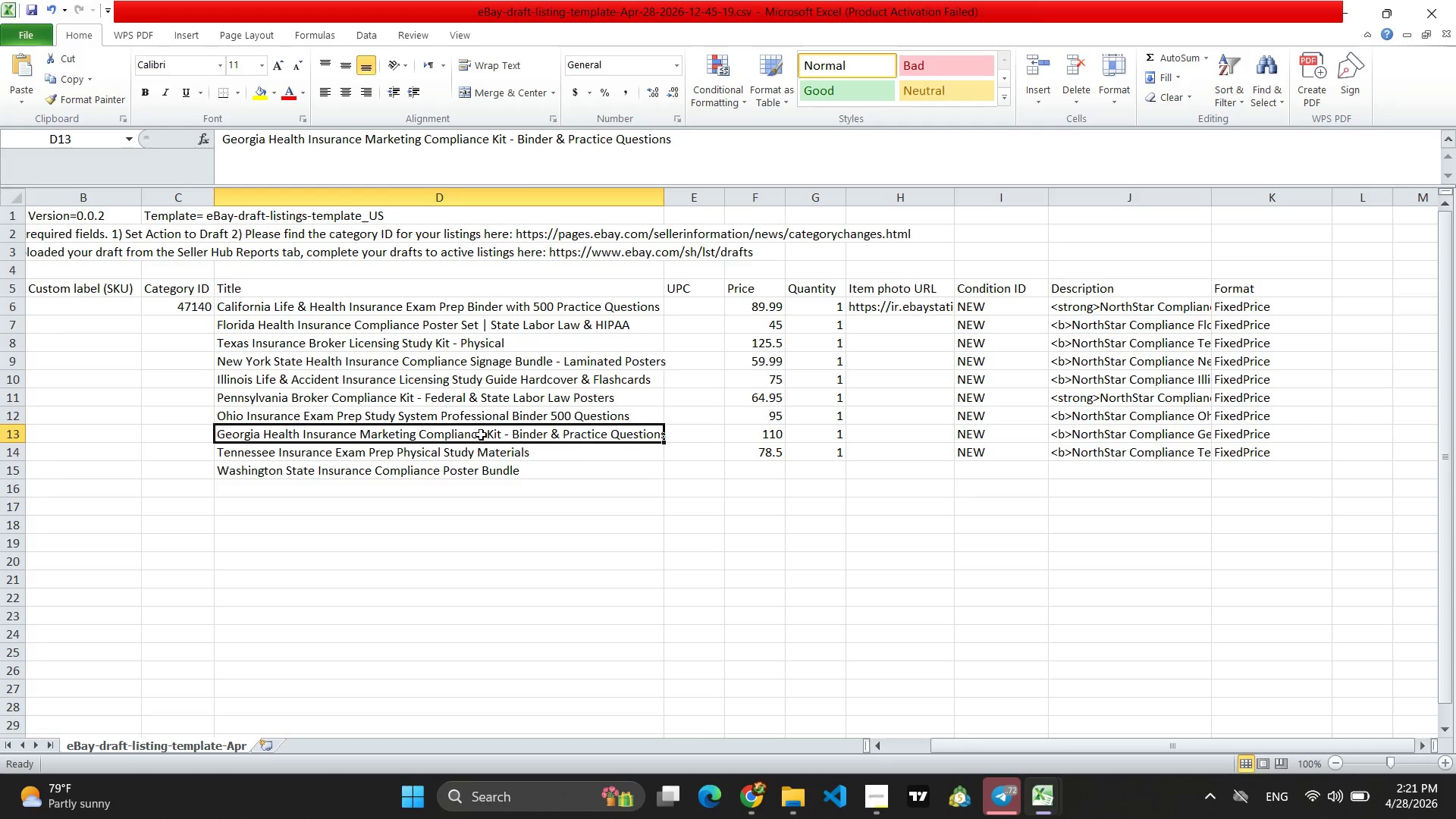 
left_click([384, 434])
 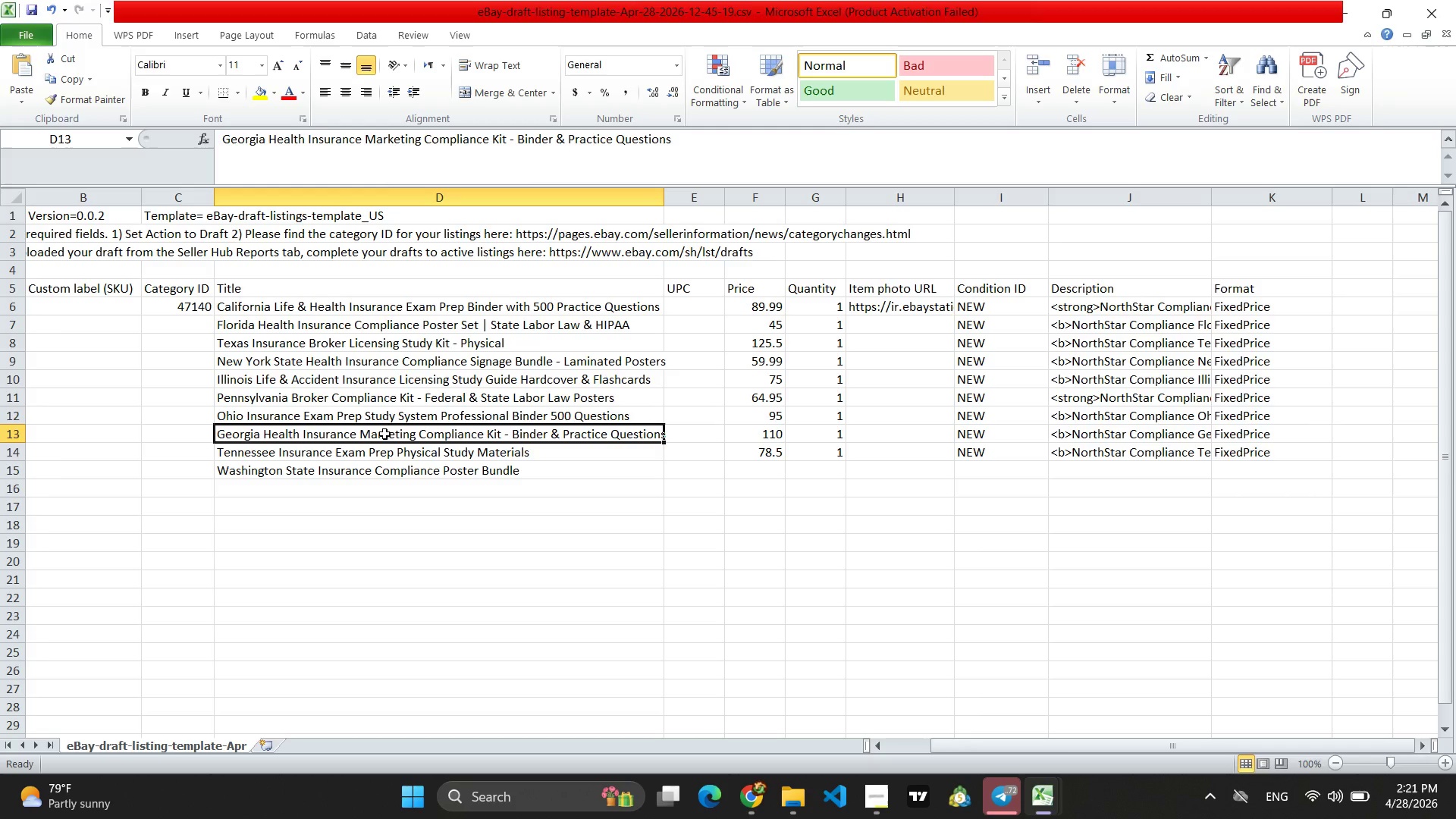 
key(Control+V)
 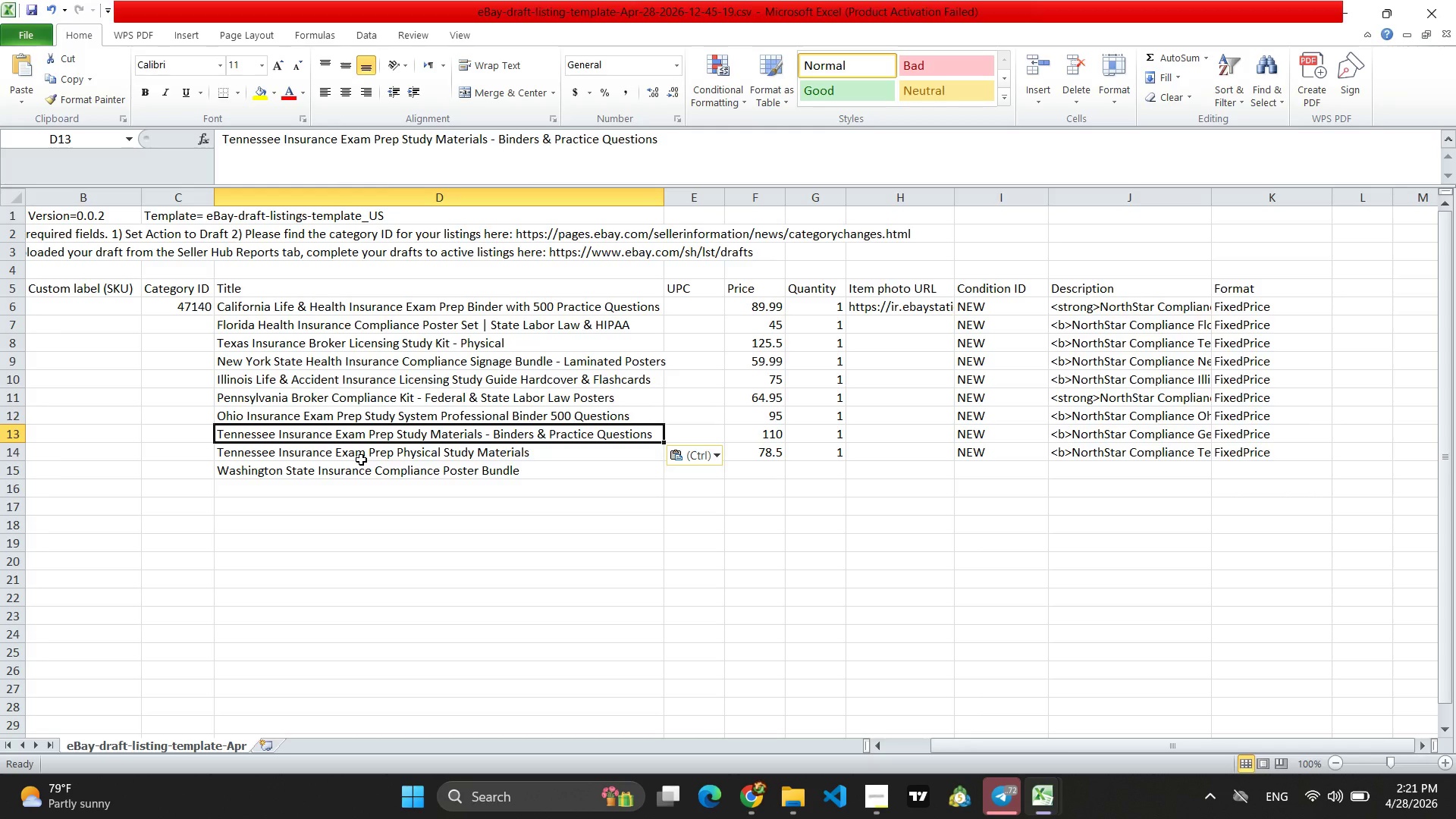 
key(Control+Z)
 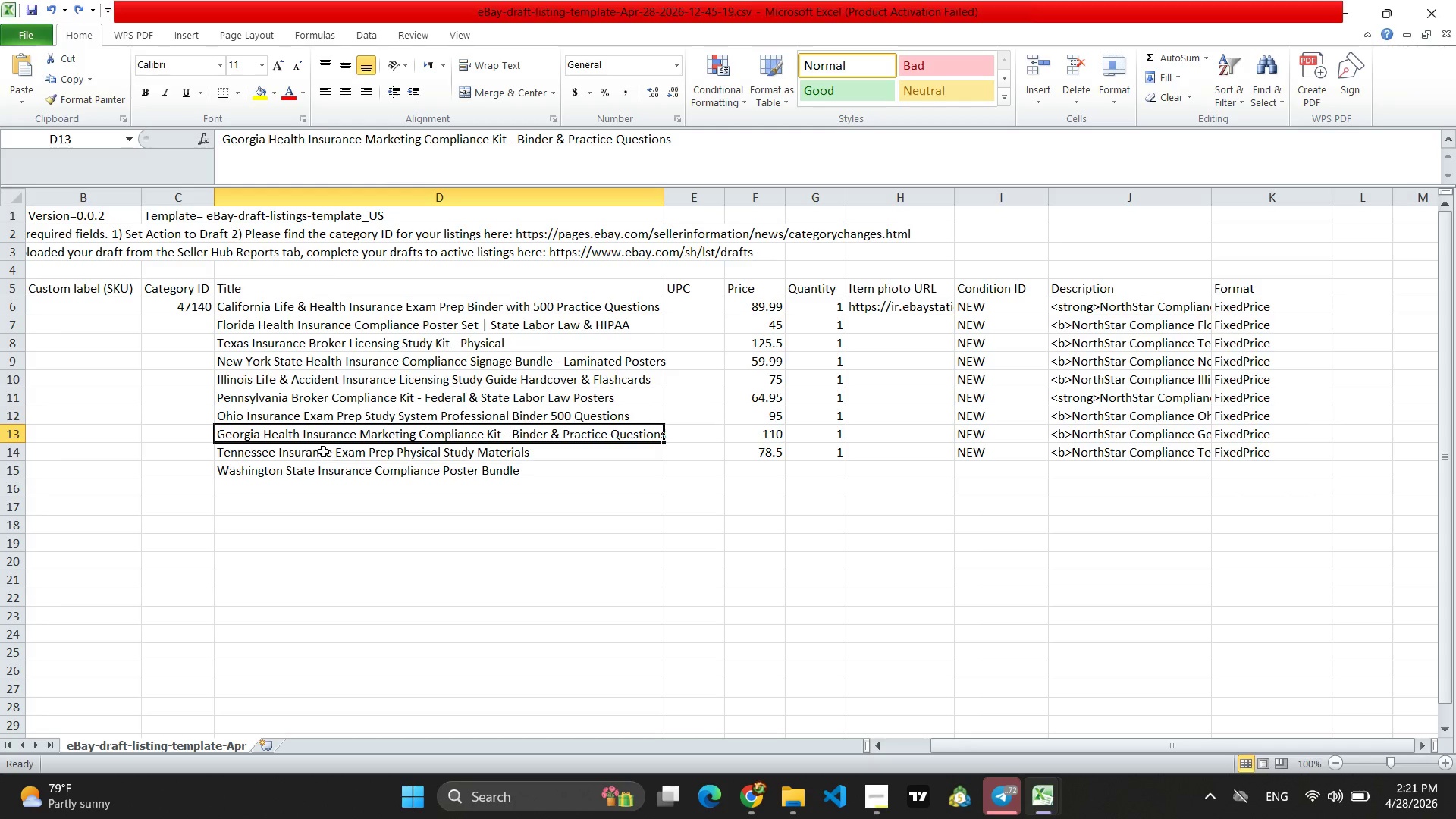 
left_click([323, 451])
 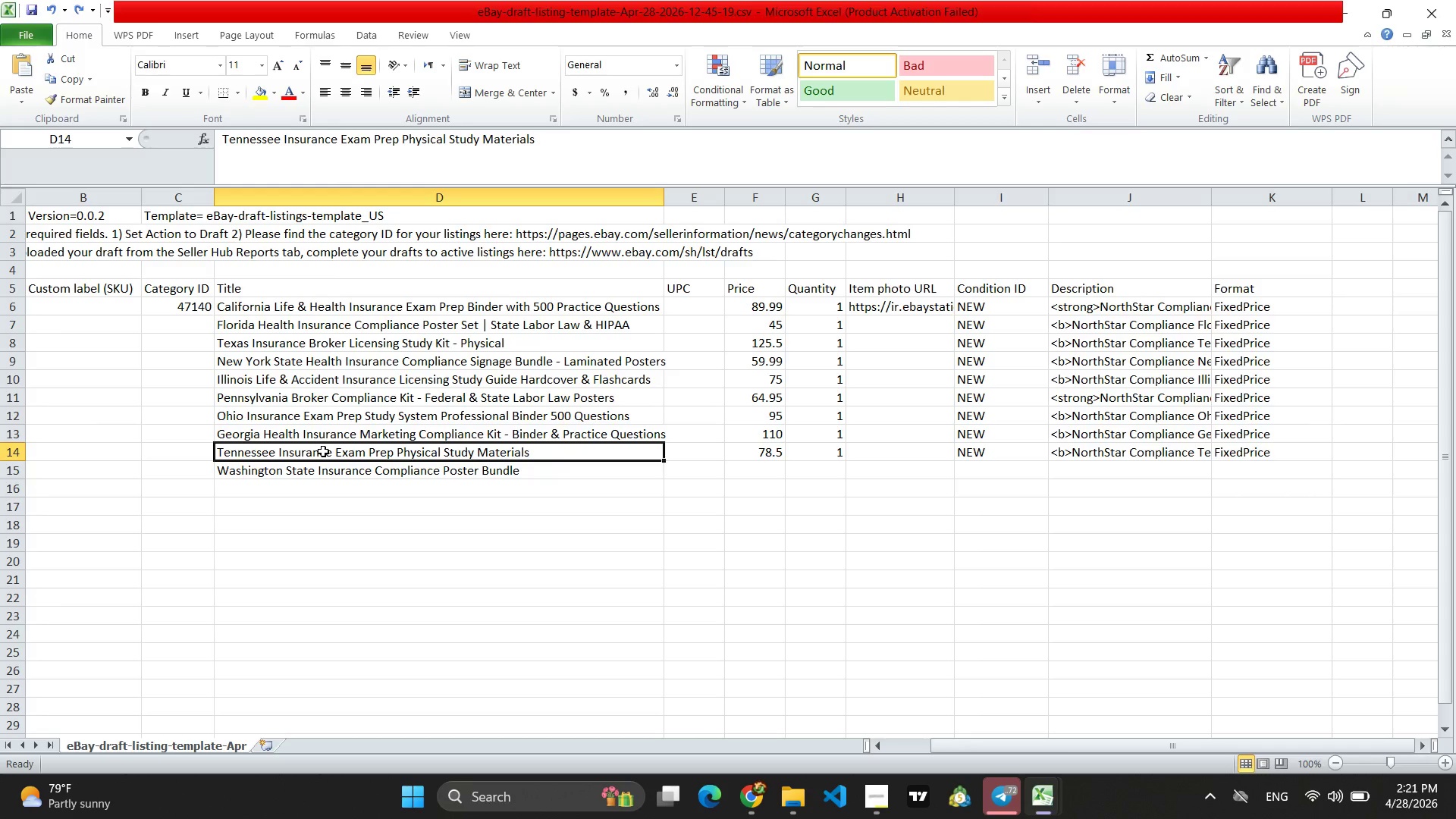 
key(Control+V)
 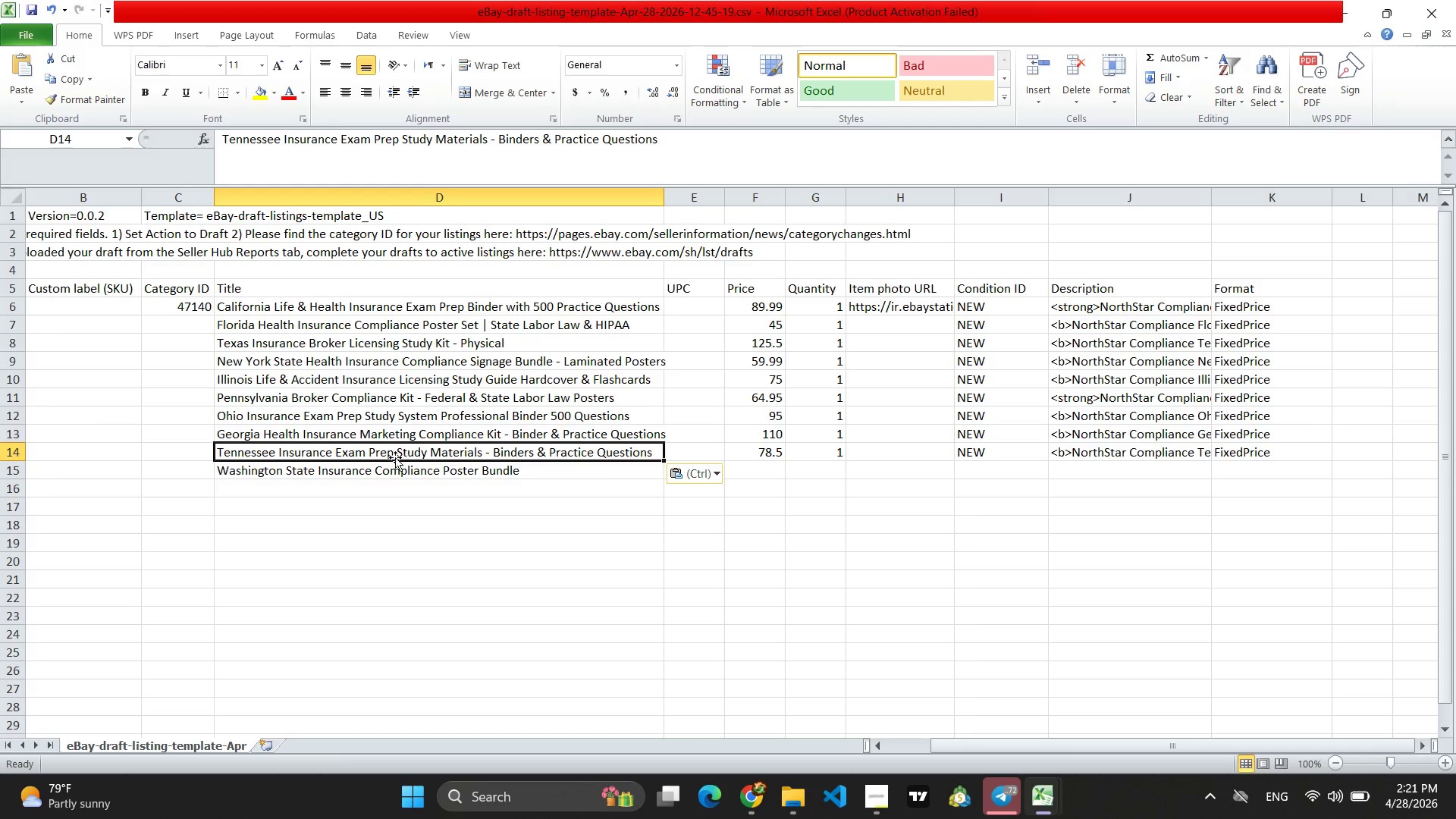 
left_click([399, 473])
 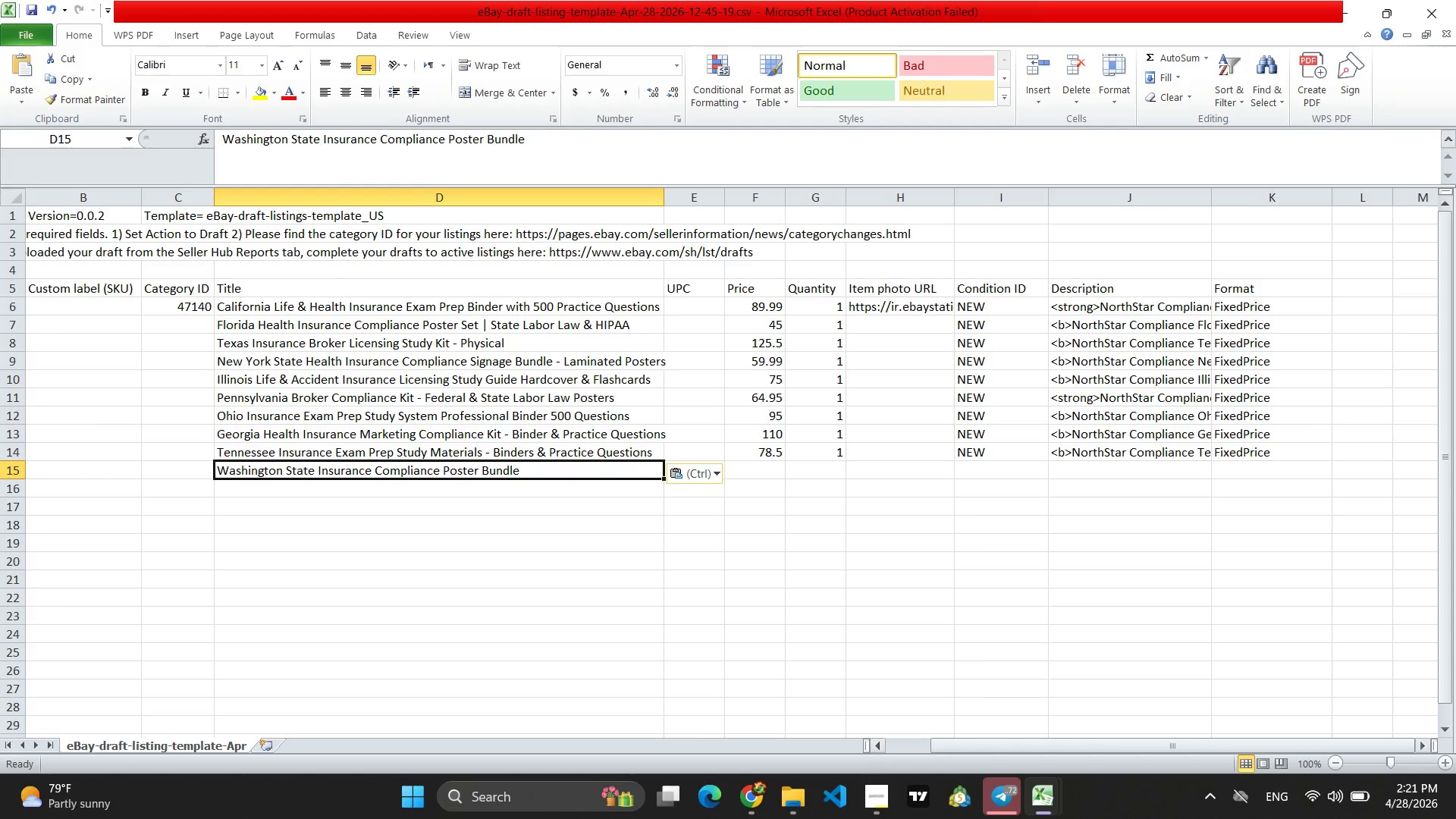 
wait(5.16)
 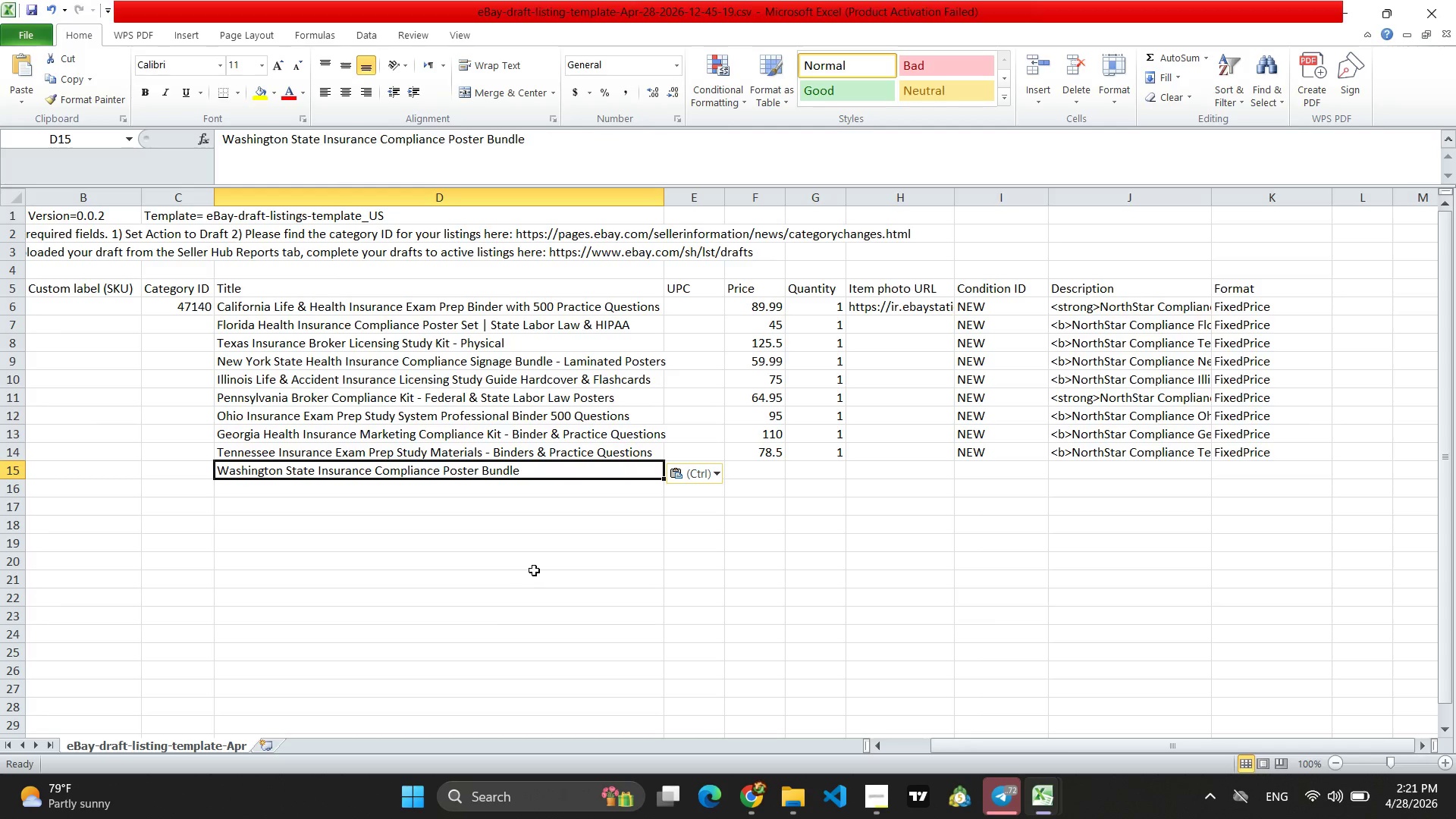 
left_click([1026, 725])
 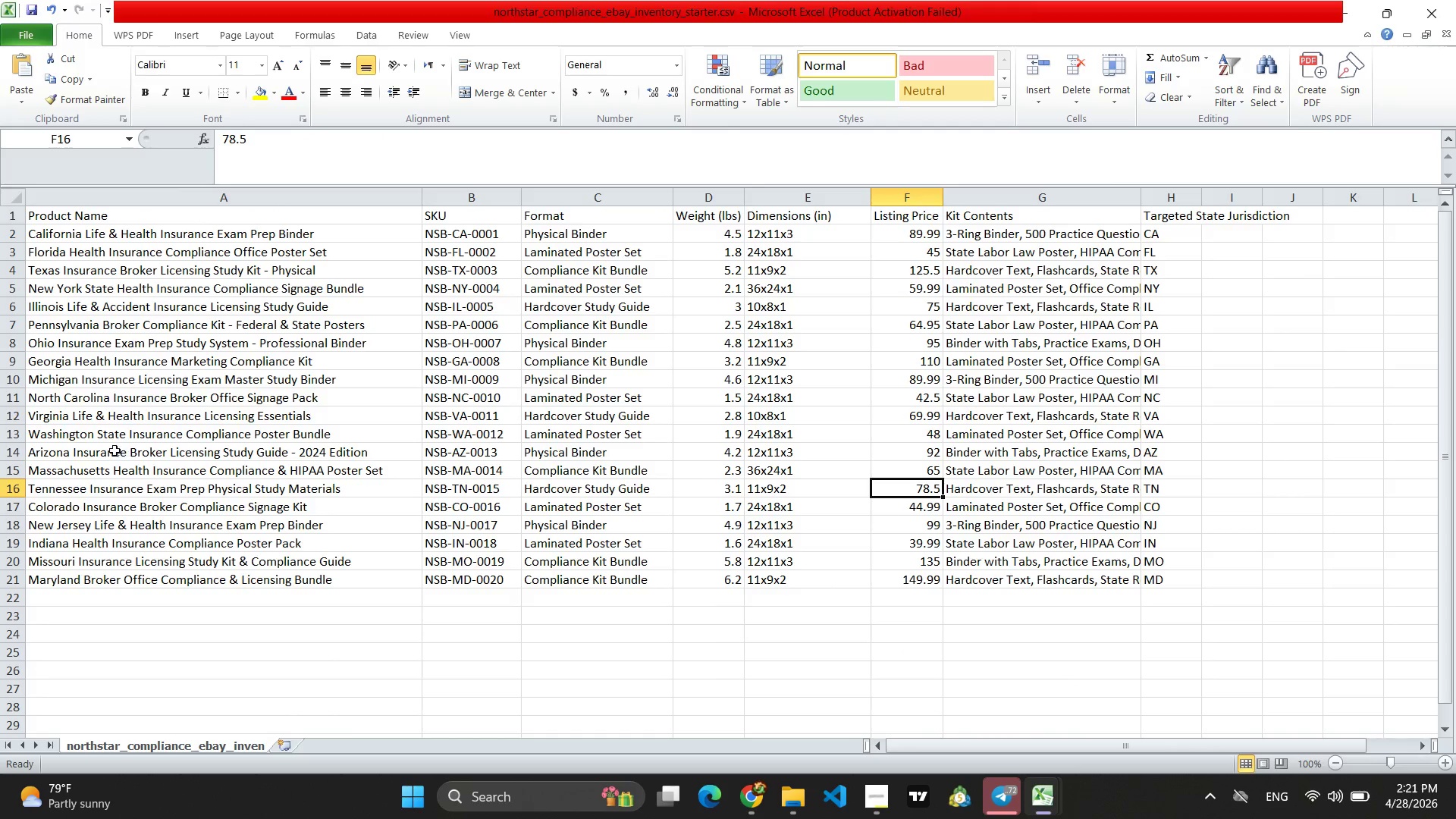 
left_click([11, 432])
 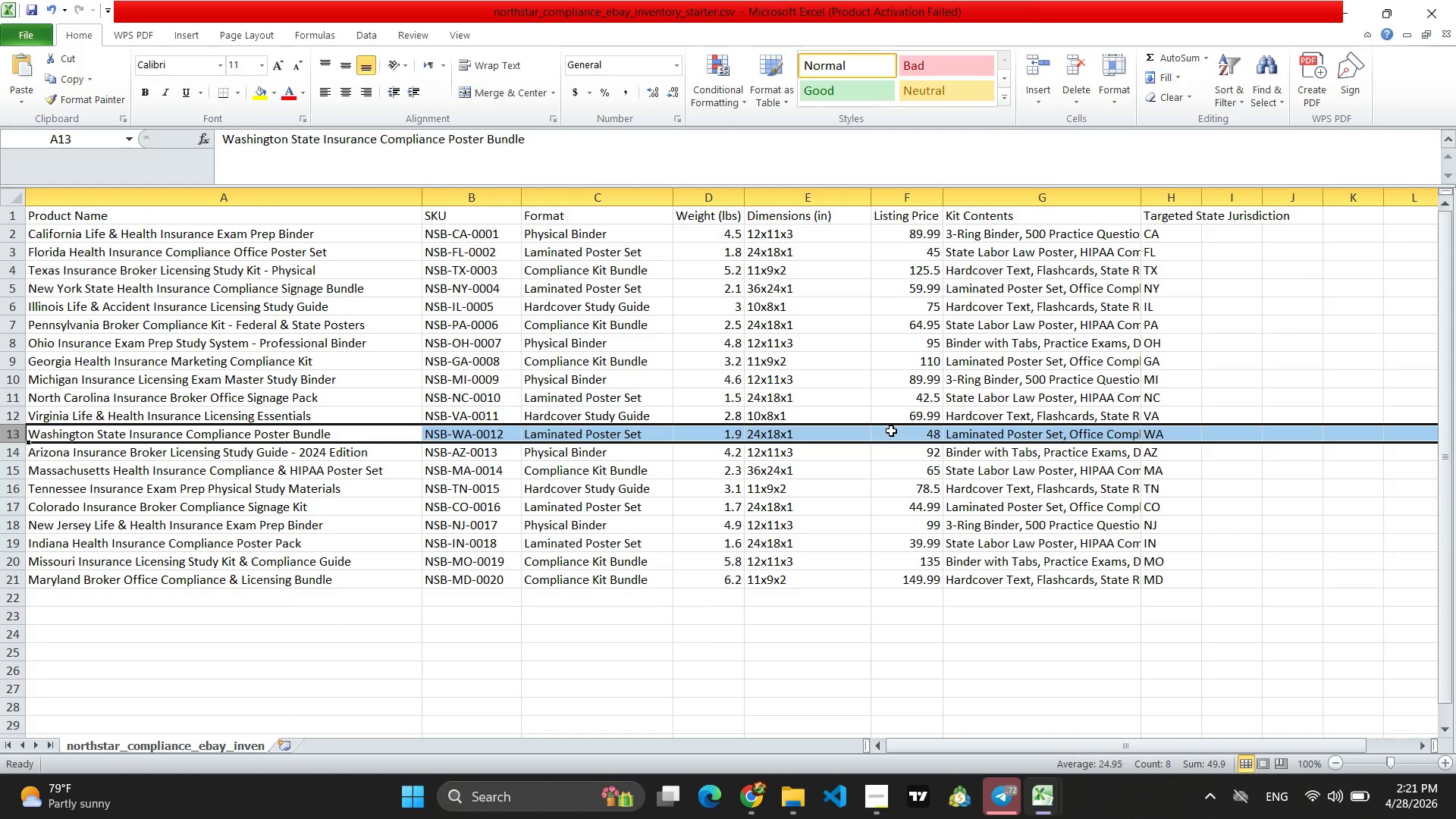 
left_click([930, 431])
 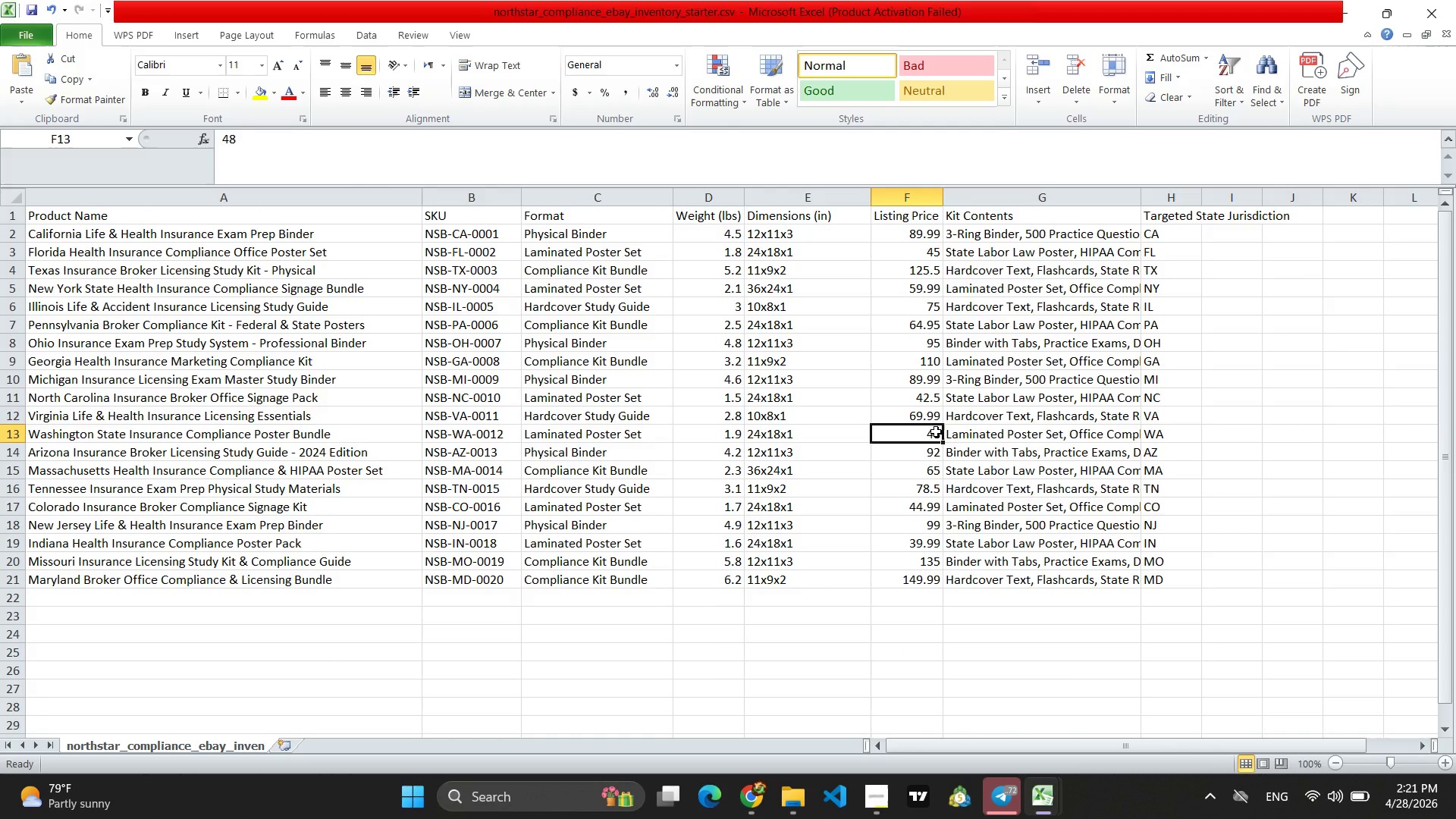 
wait(5.45)
 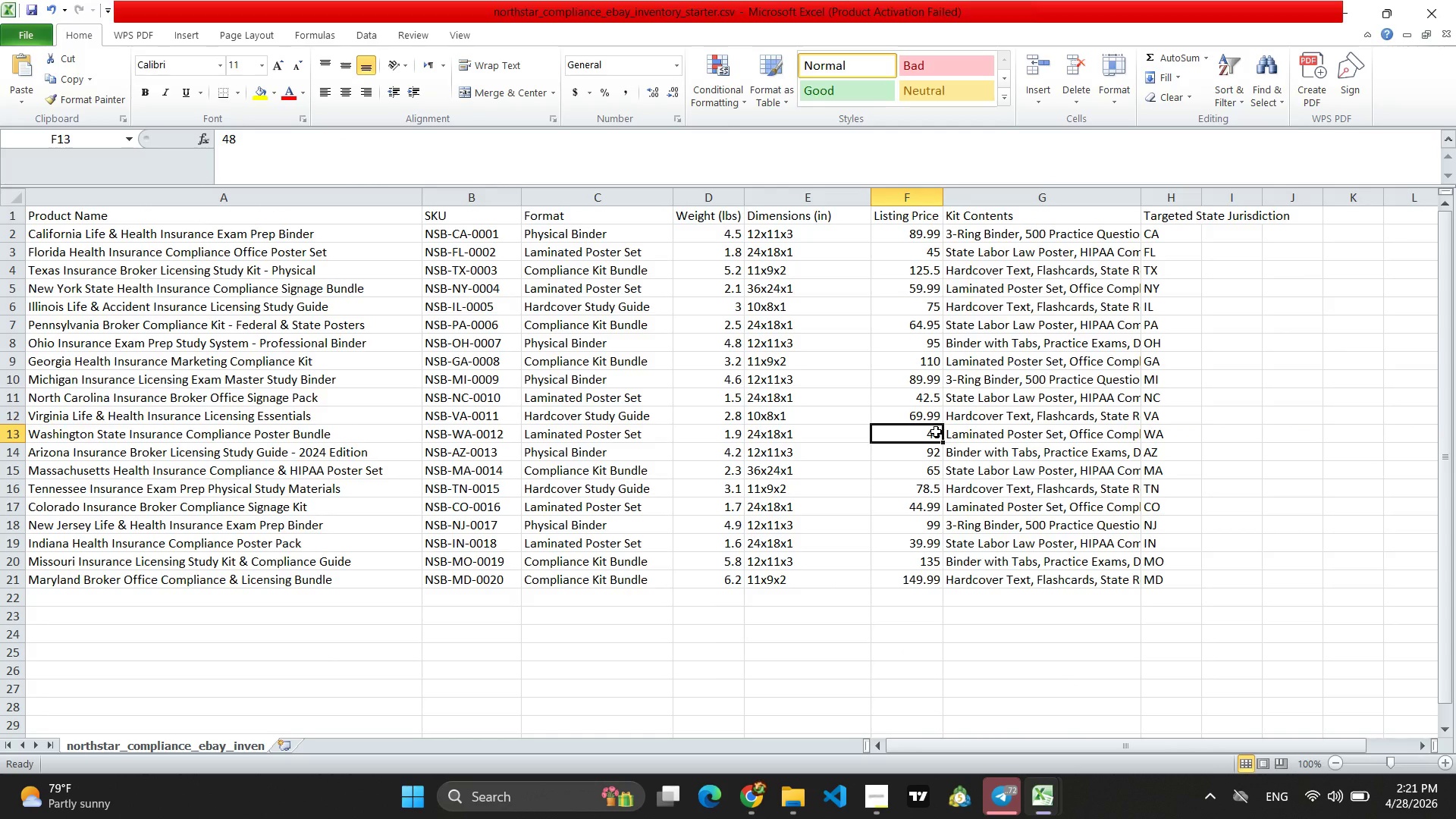 
double_click([936, 431])
 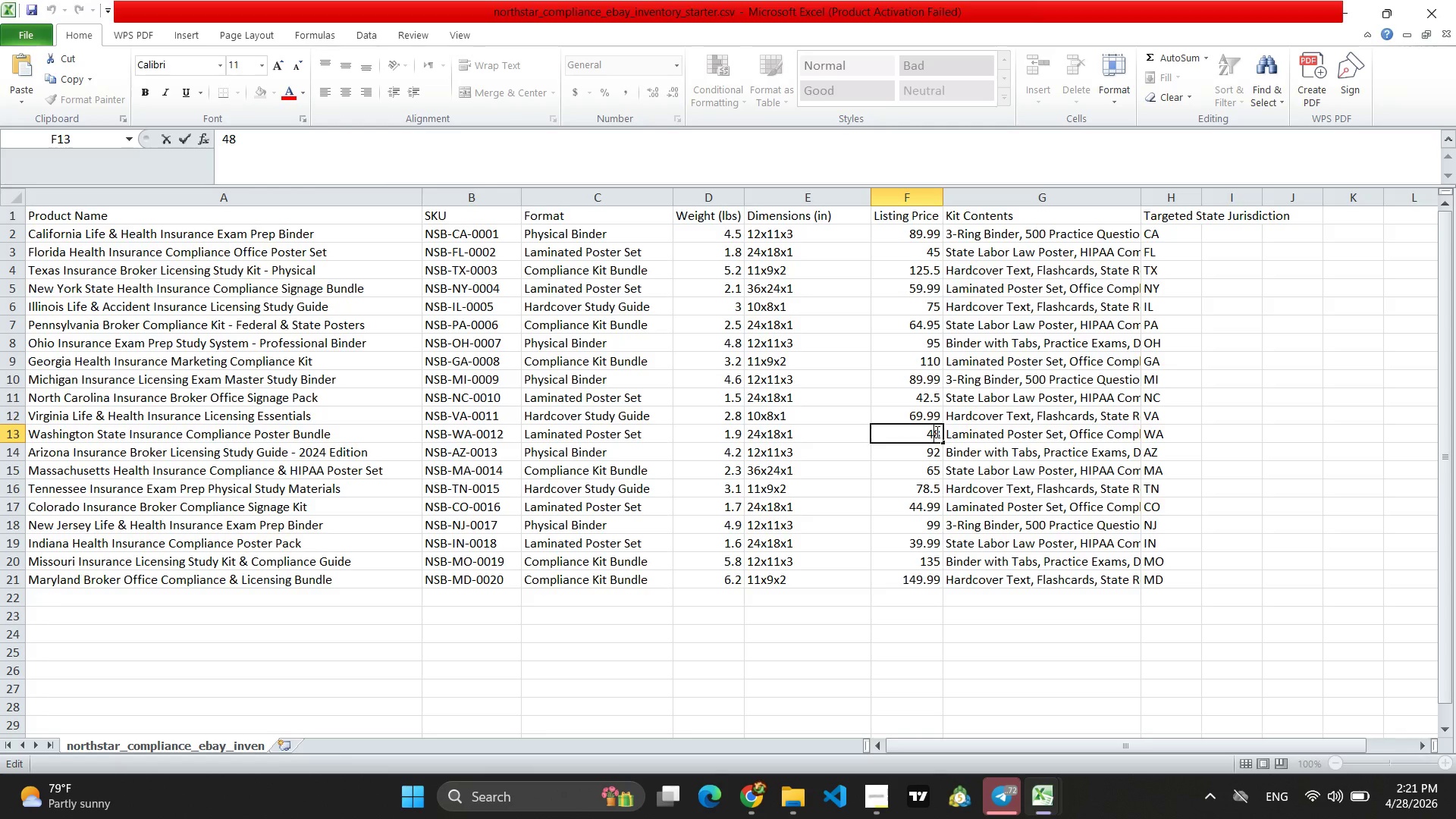 
double_click([936, 431])
 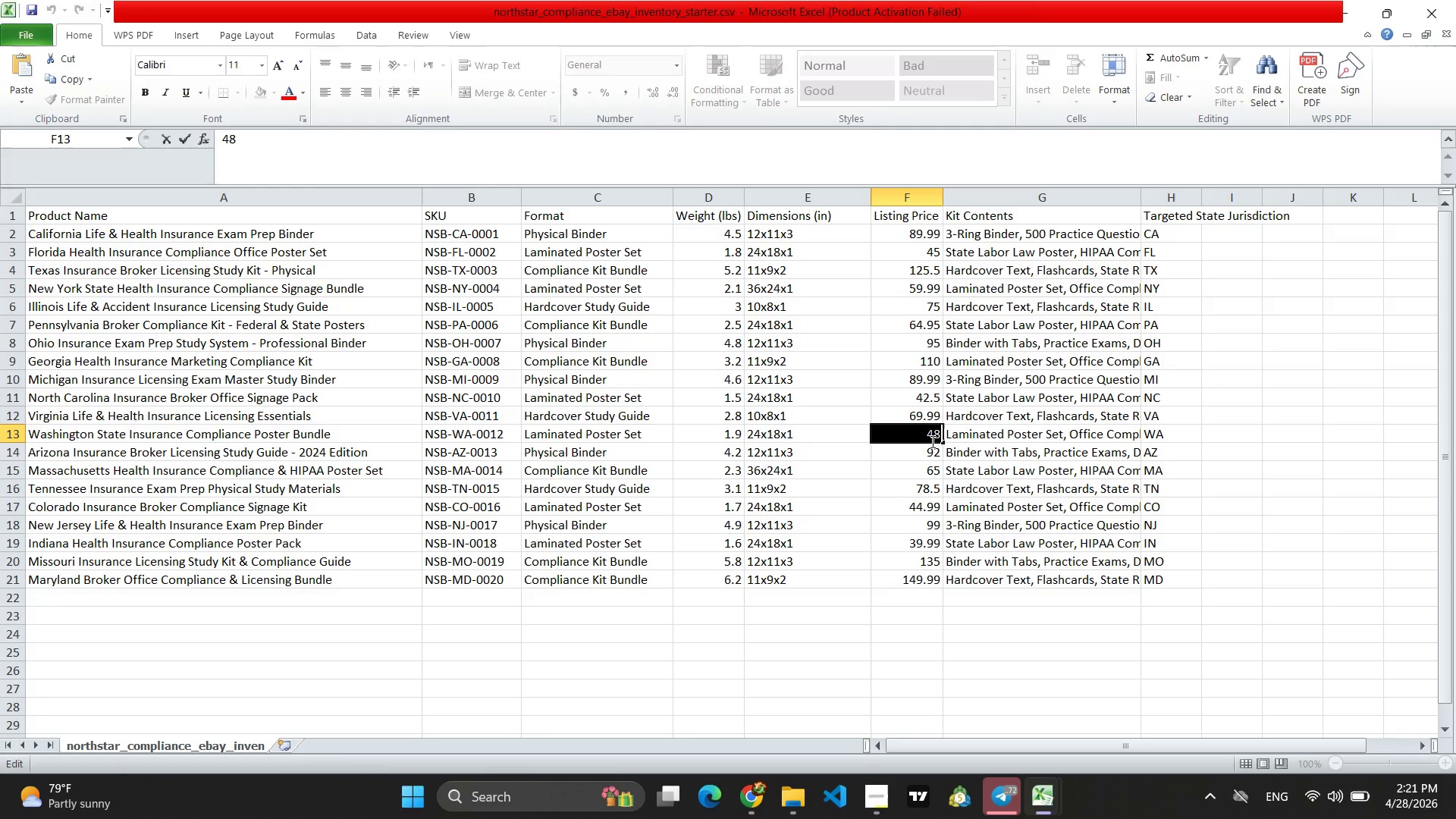 
left_click([931, 434])
 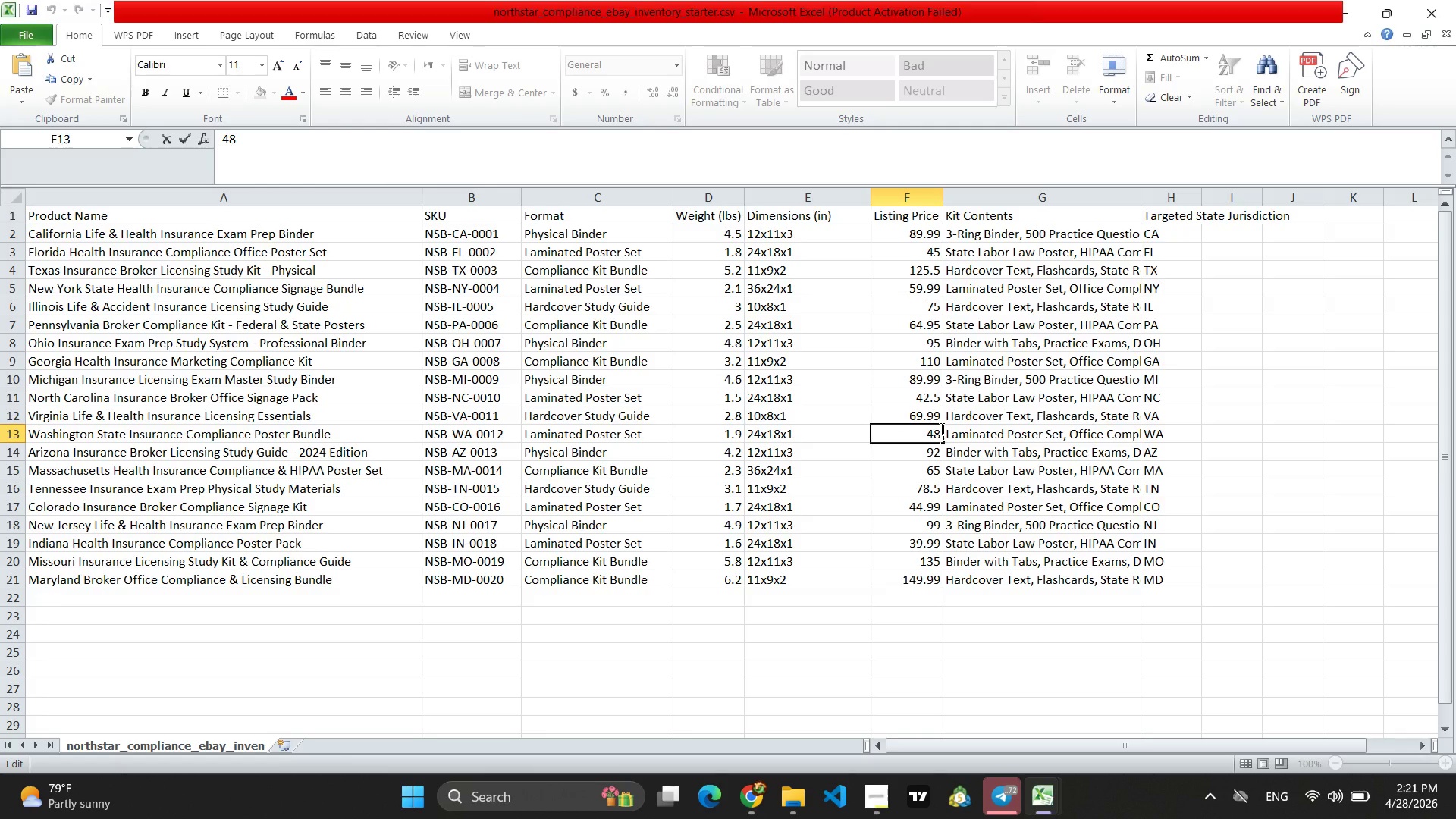 
key(Control+C)
 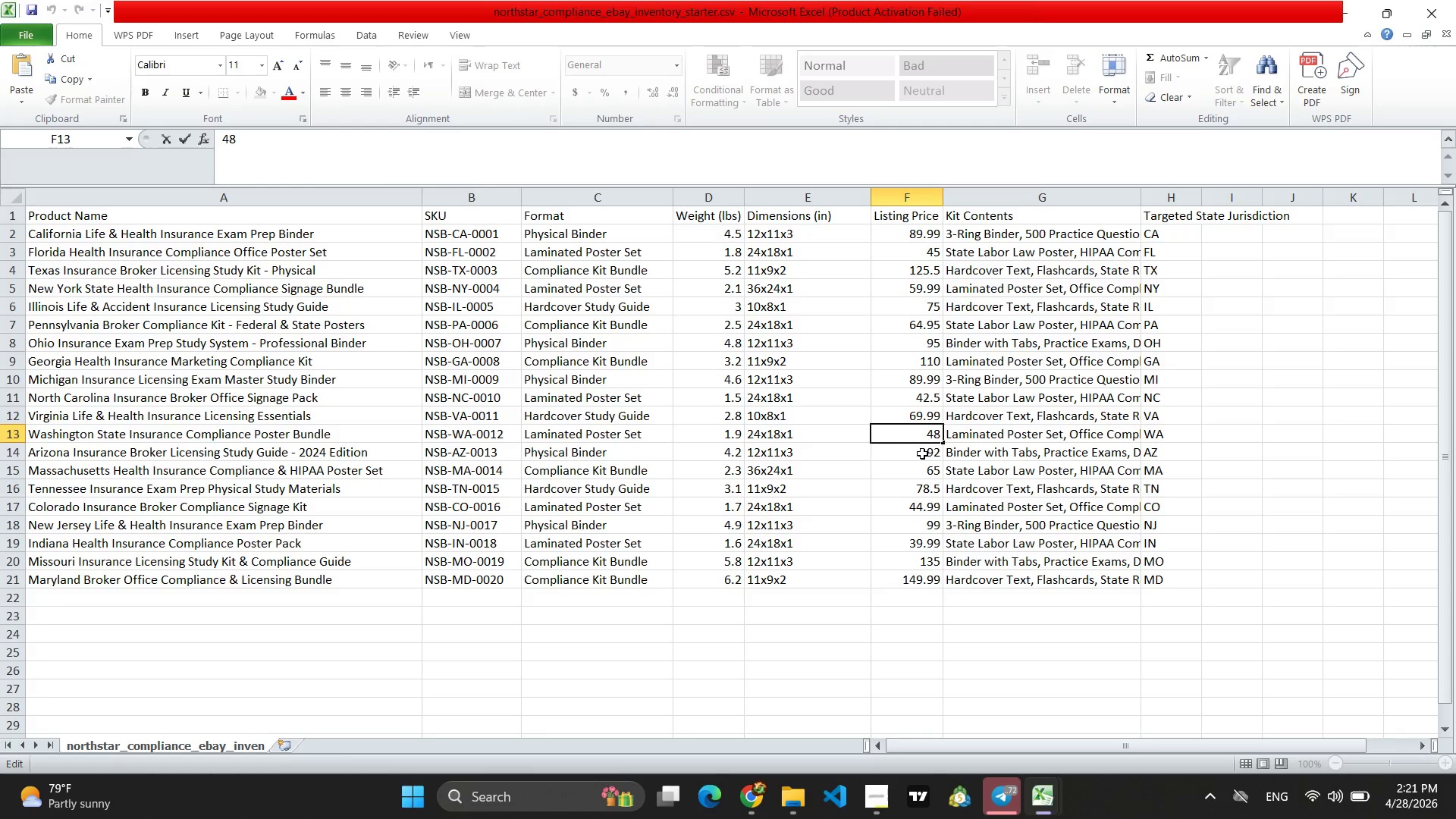 
left_click([919, 456])
 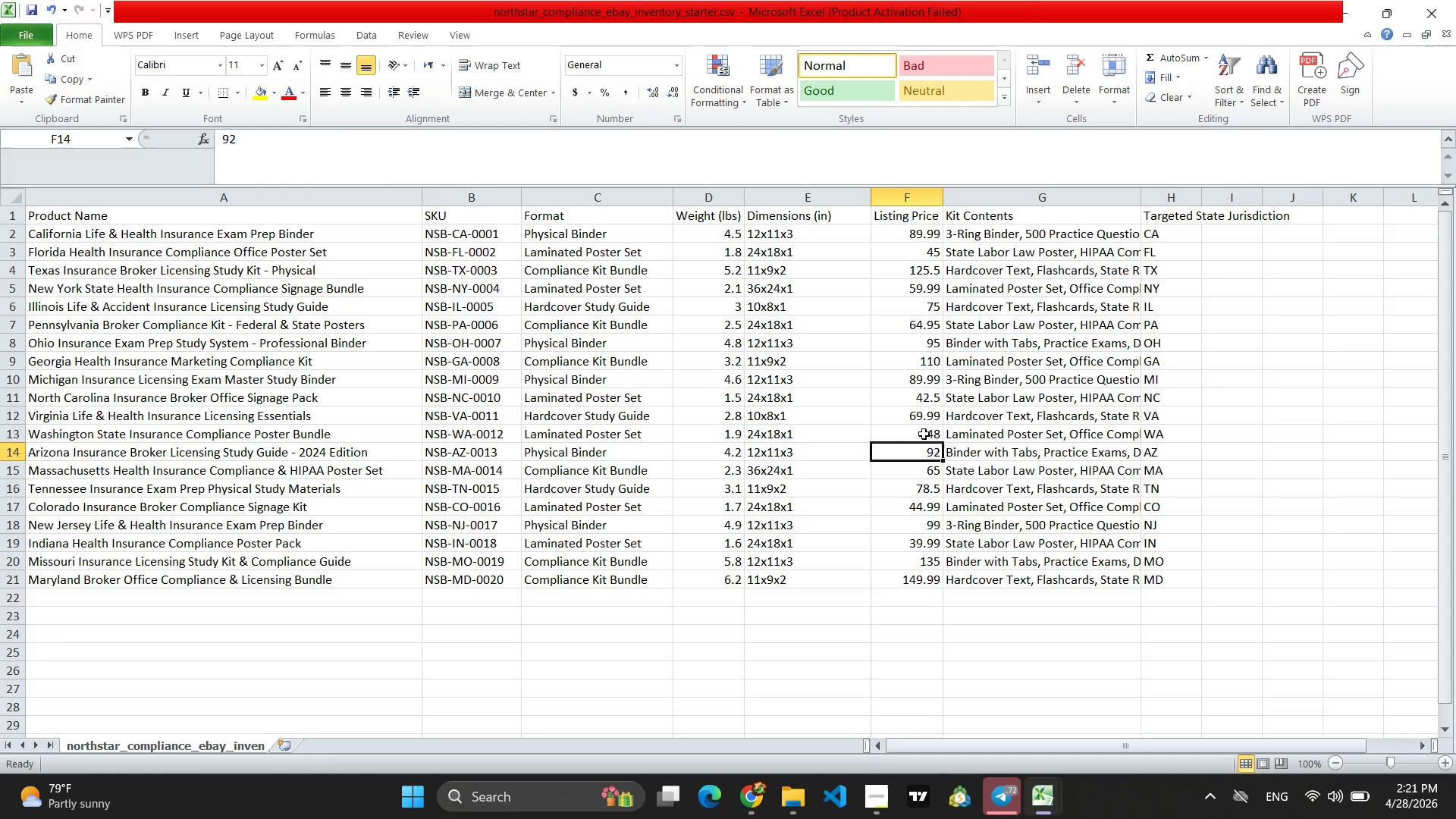 
left_click([924, 434])
 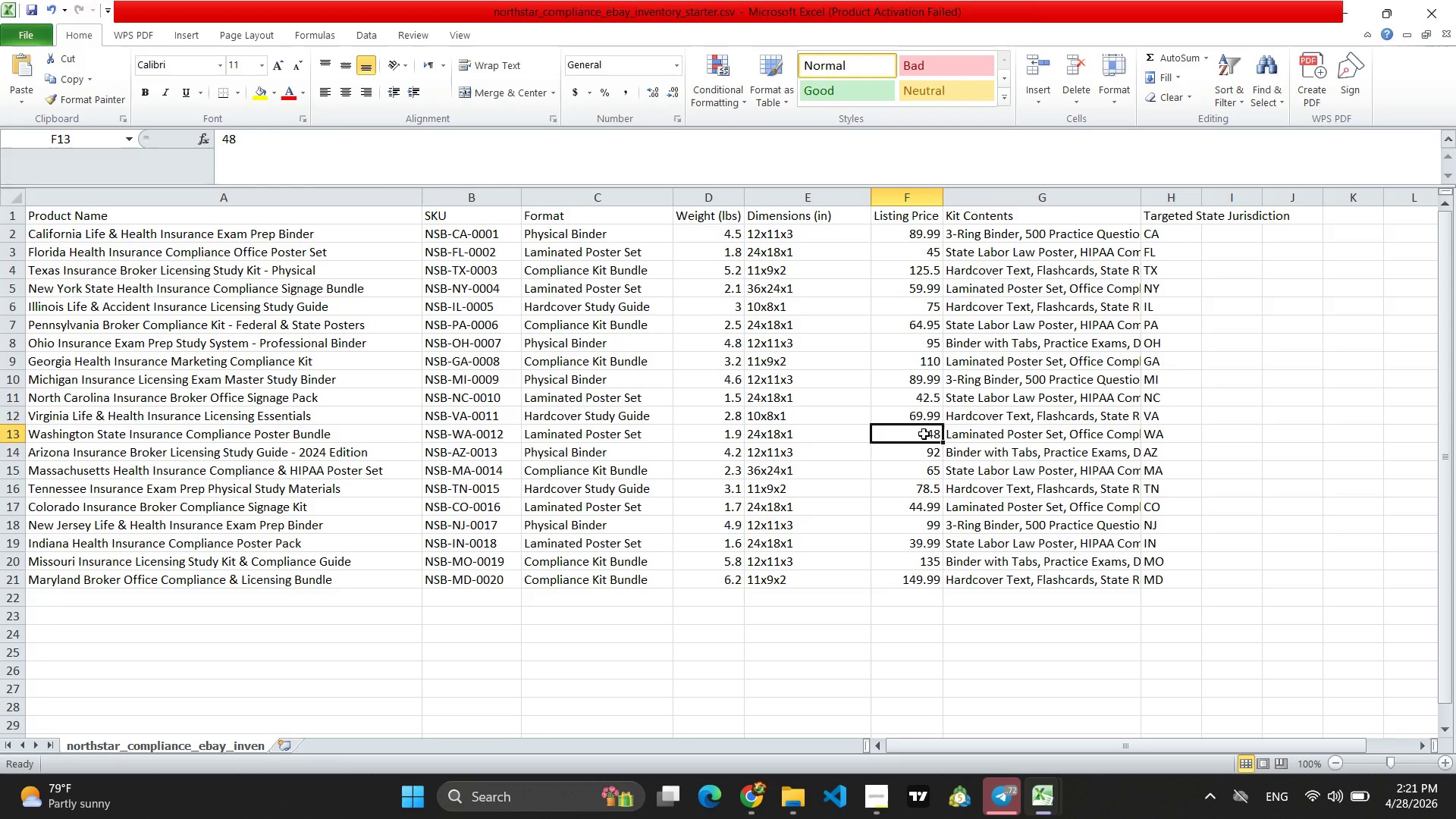 
key(Control+ControlLeft)
 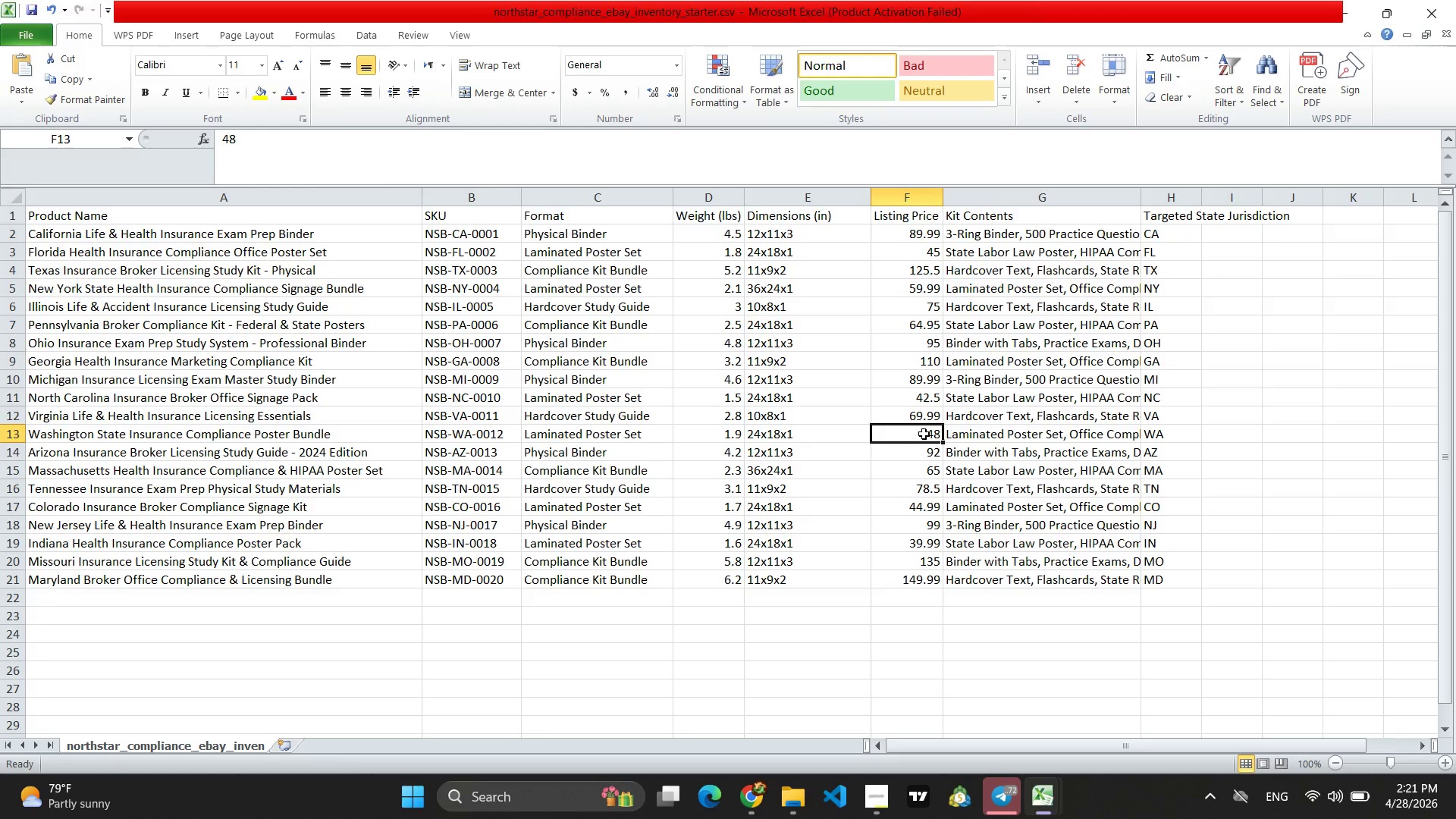 
key(Control+C)
 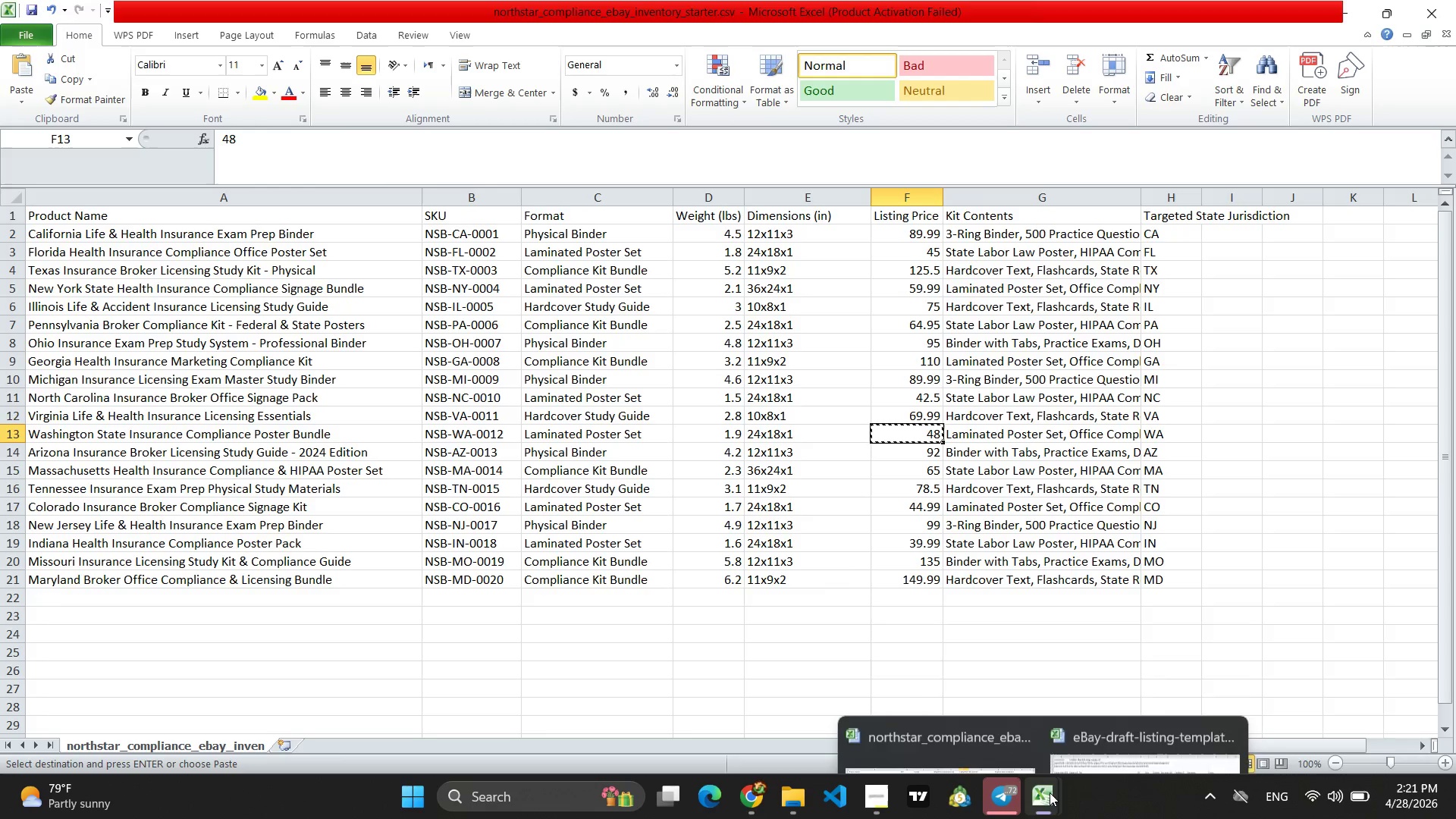 
left_click([1141, 716])
 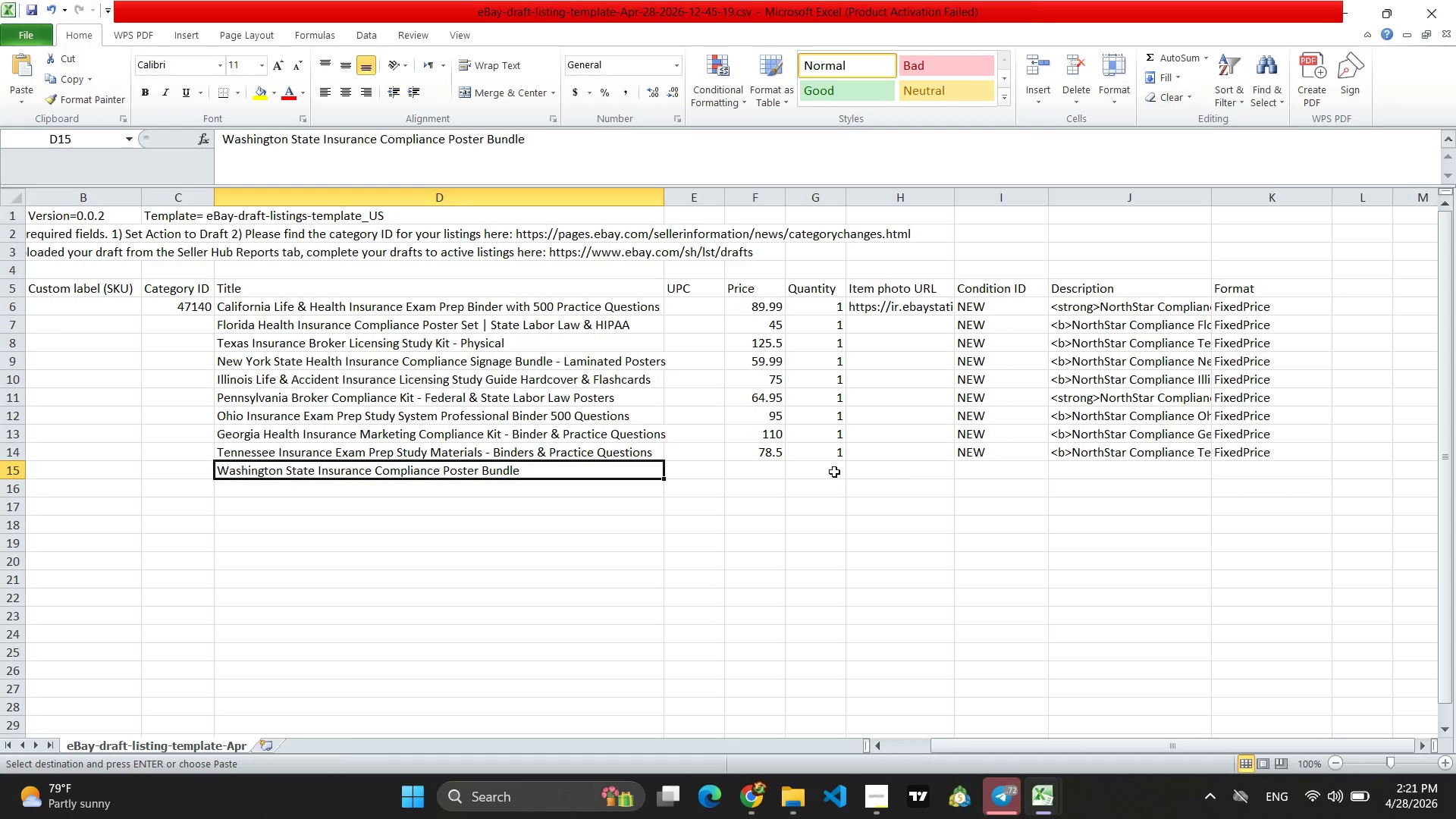 
left_click([768, 472])
 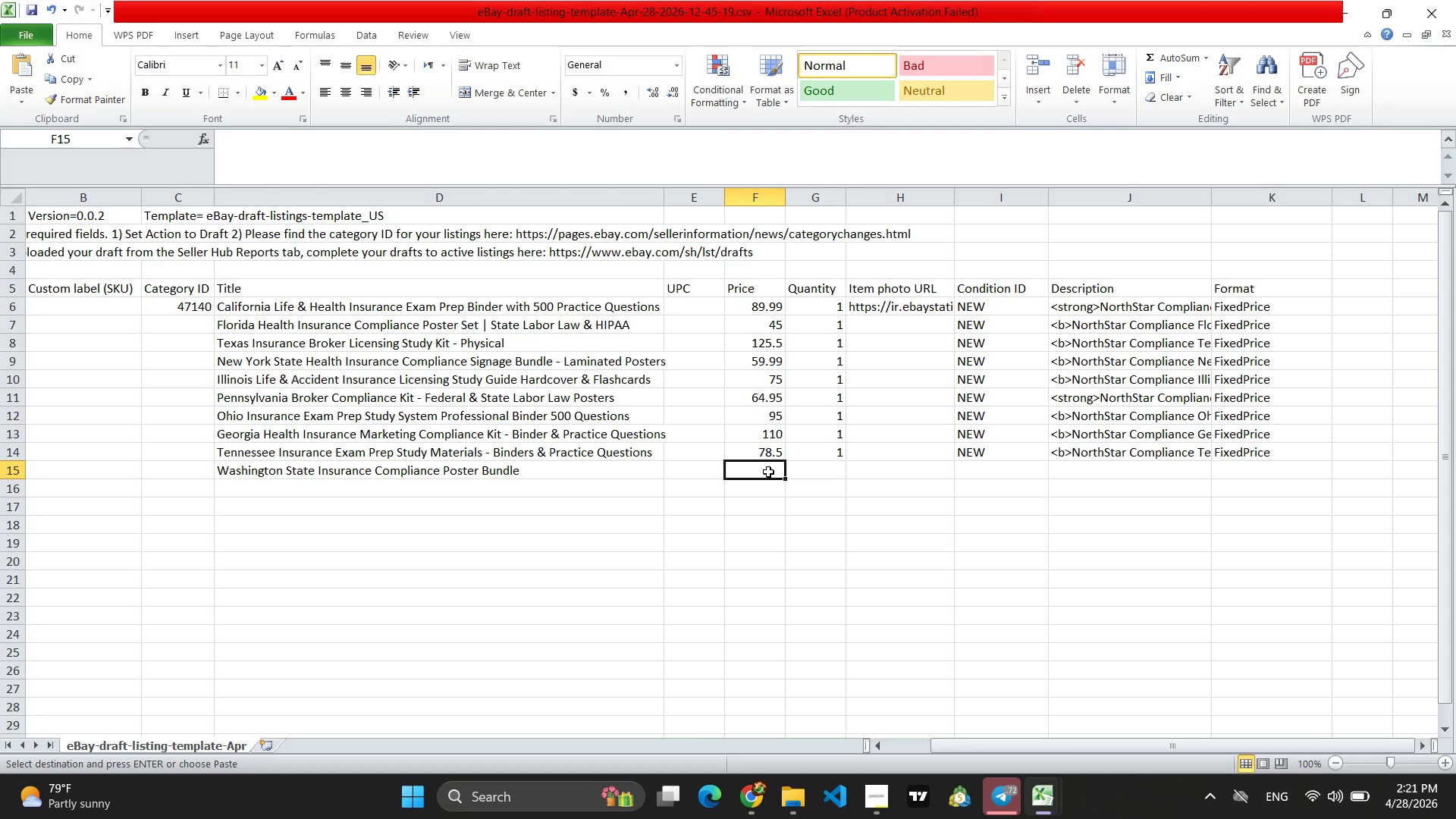 
key(Control+V)
 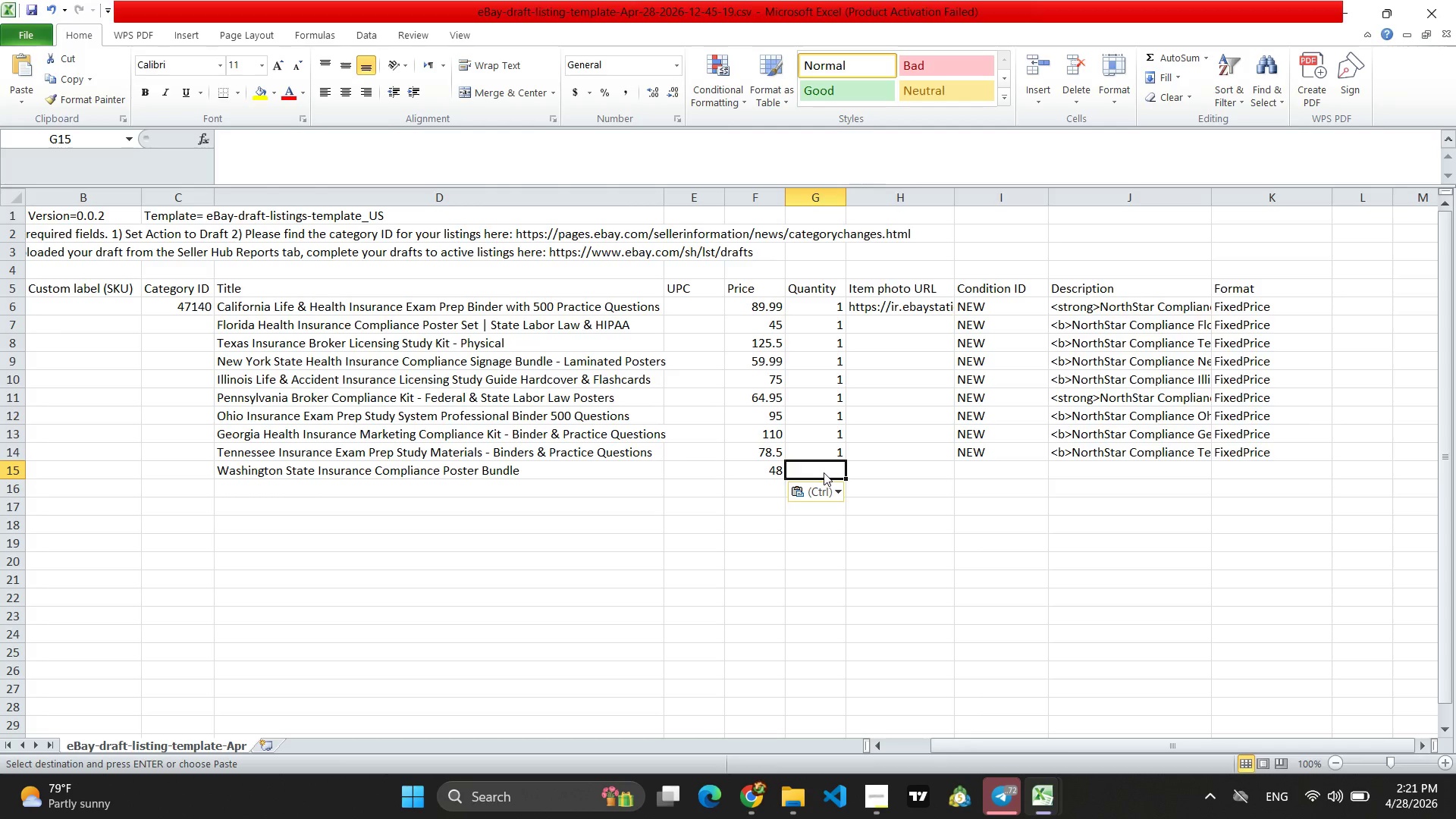 
key(1)
 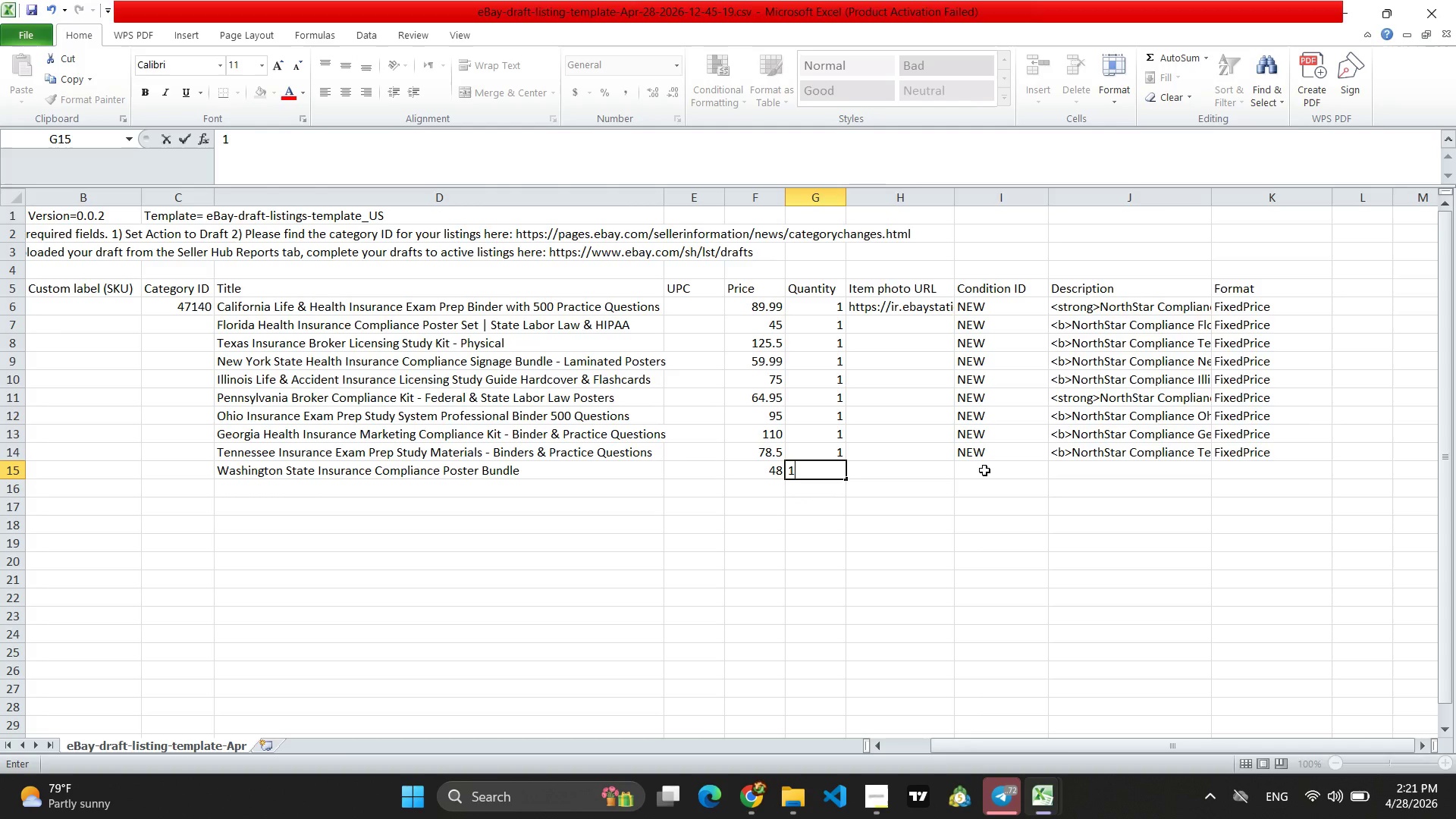 
left_click([984, 470])
 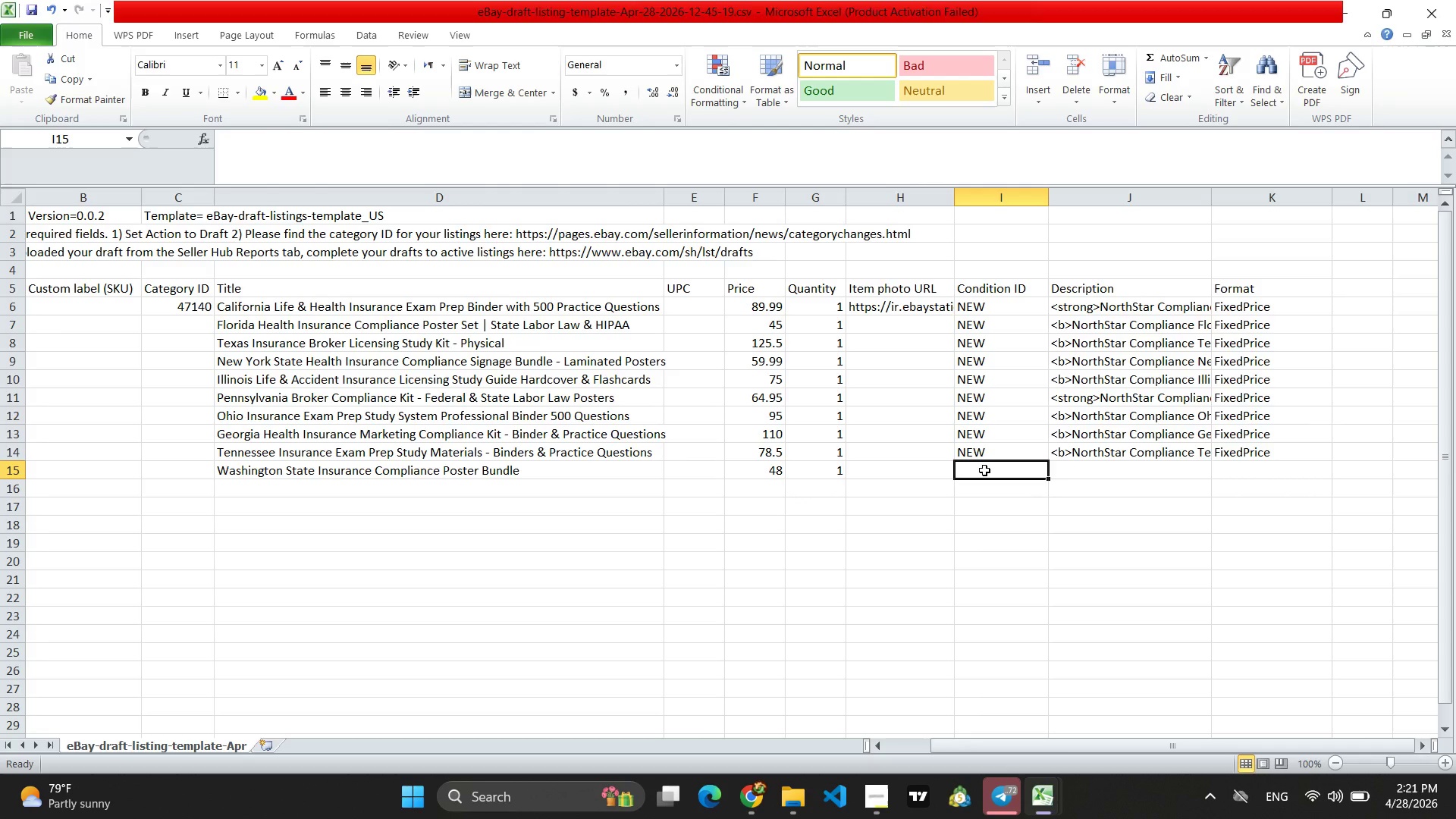 
key(N)
 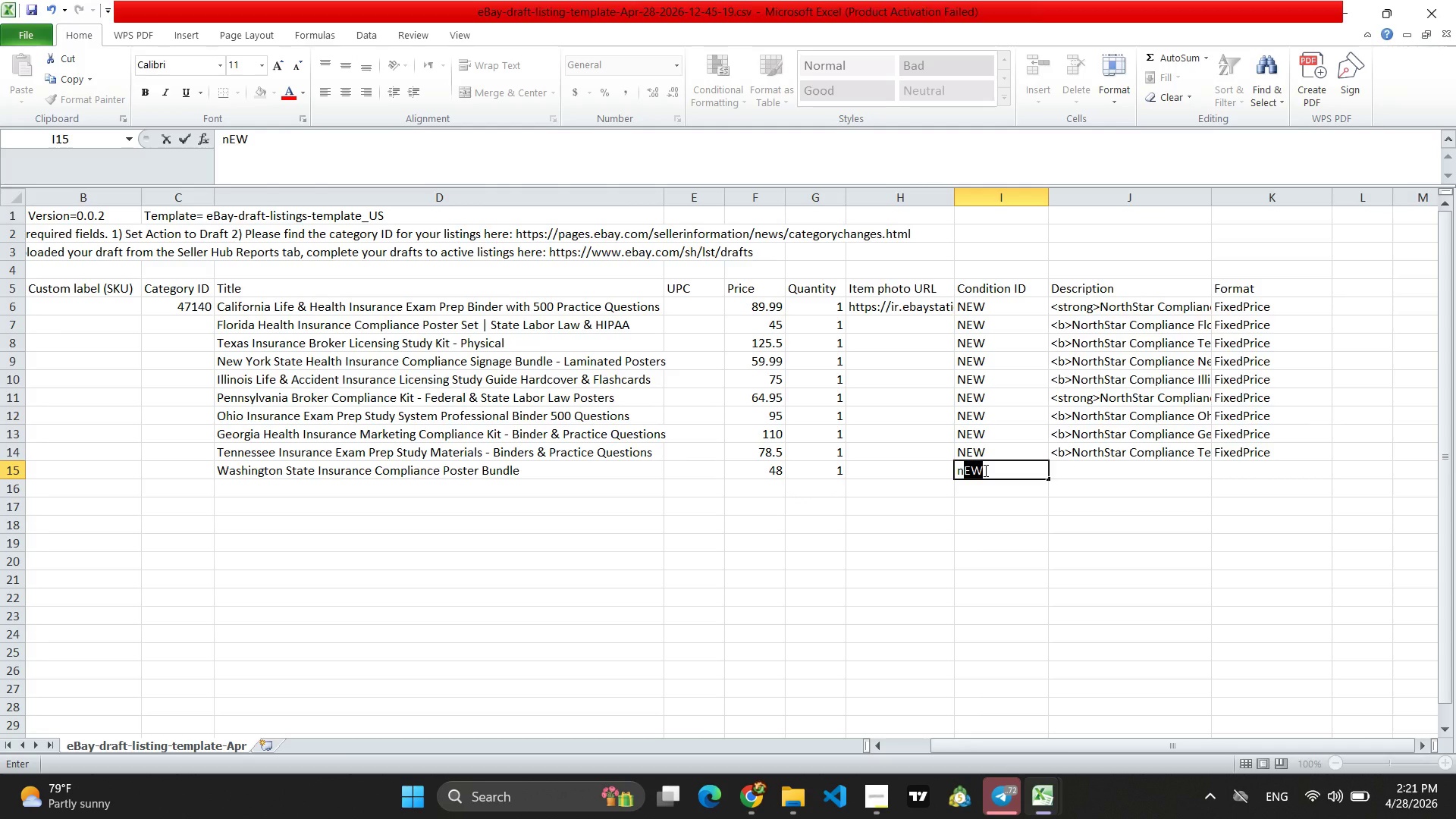 
key(Tab)
 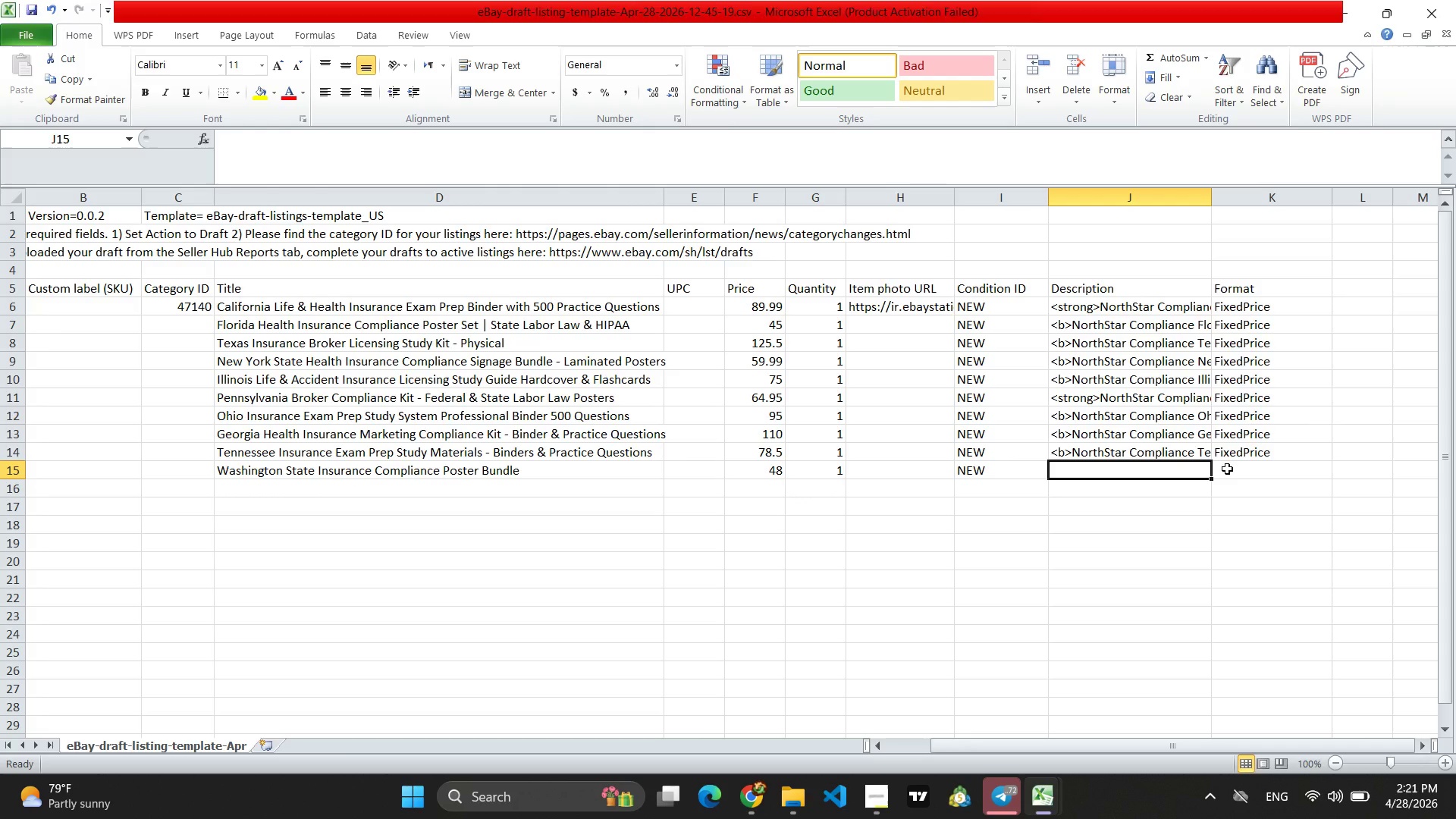 
left_click([1227, 469])
 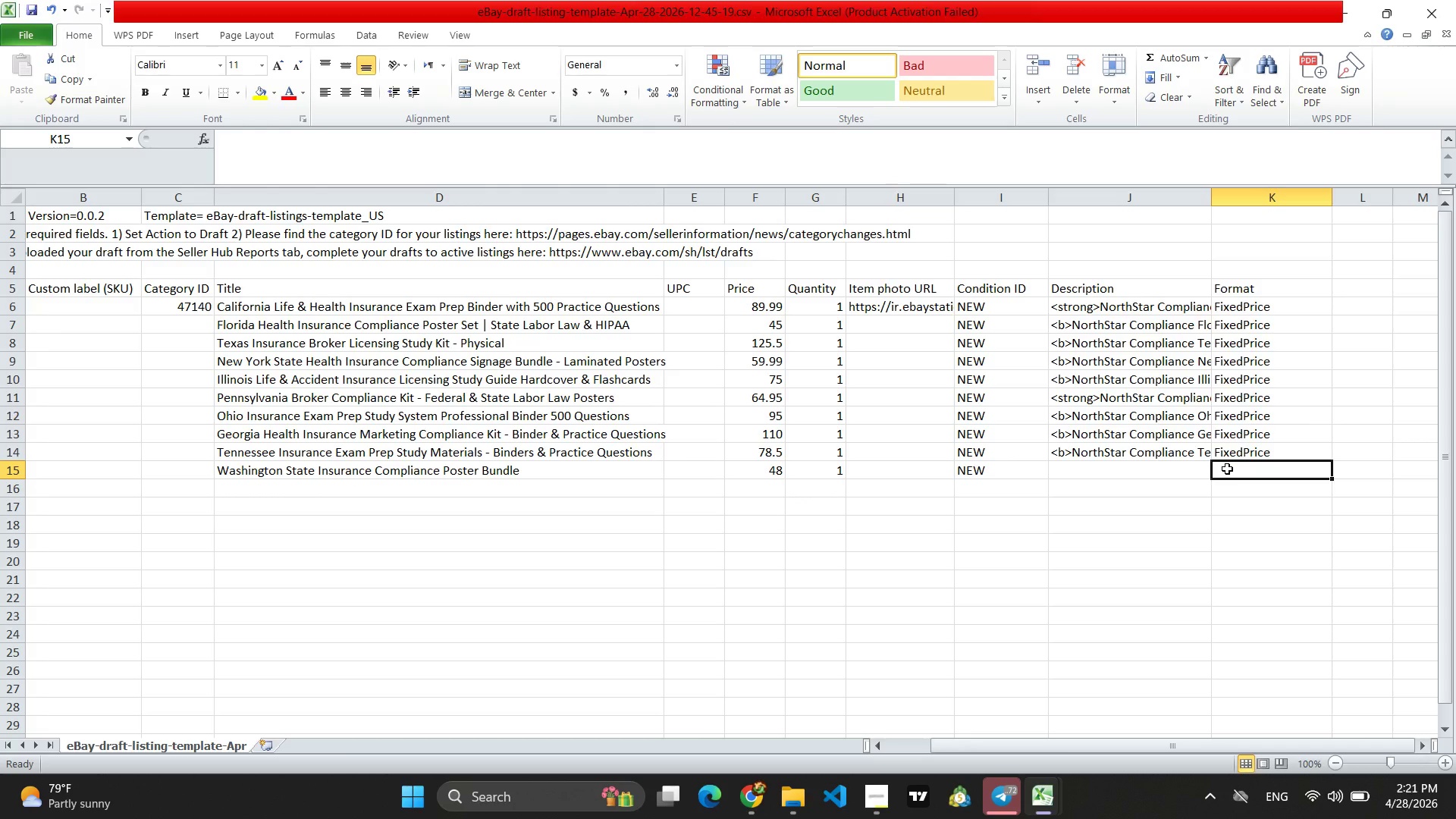 
type(fi)
key(Tab)
 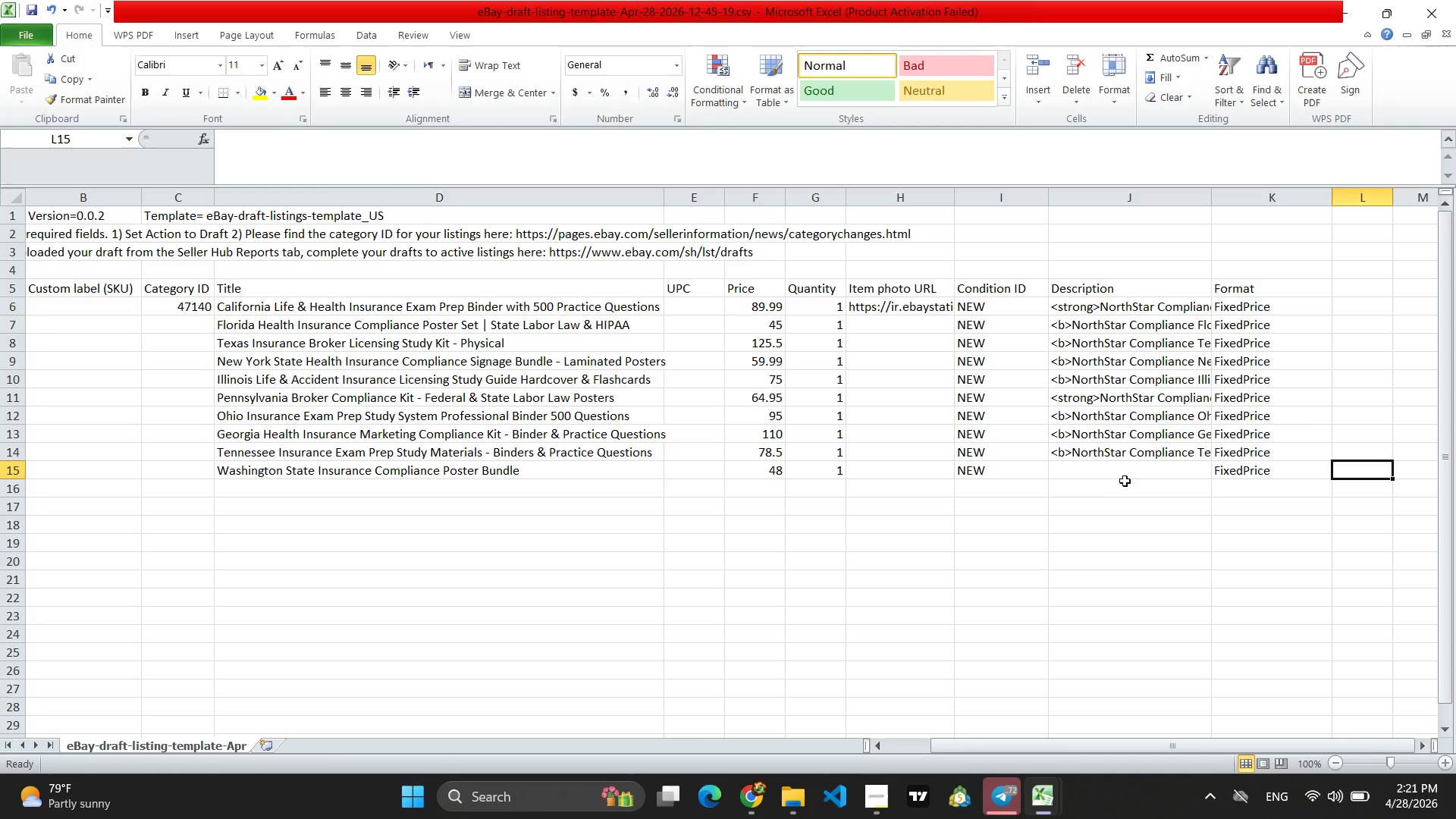 
left_click([1119, 475])
 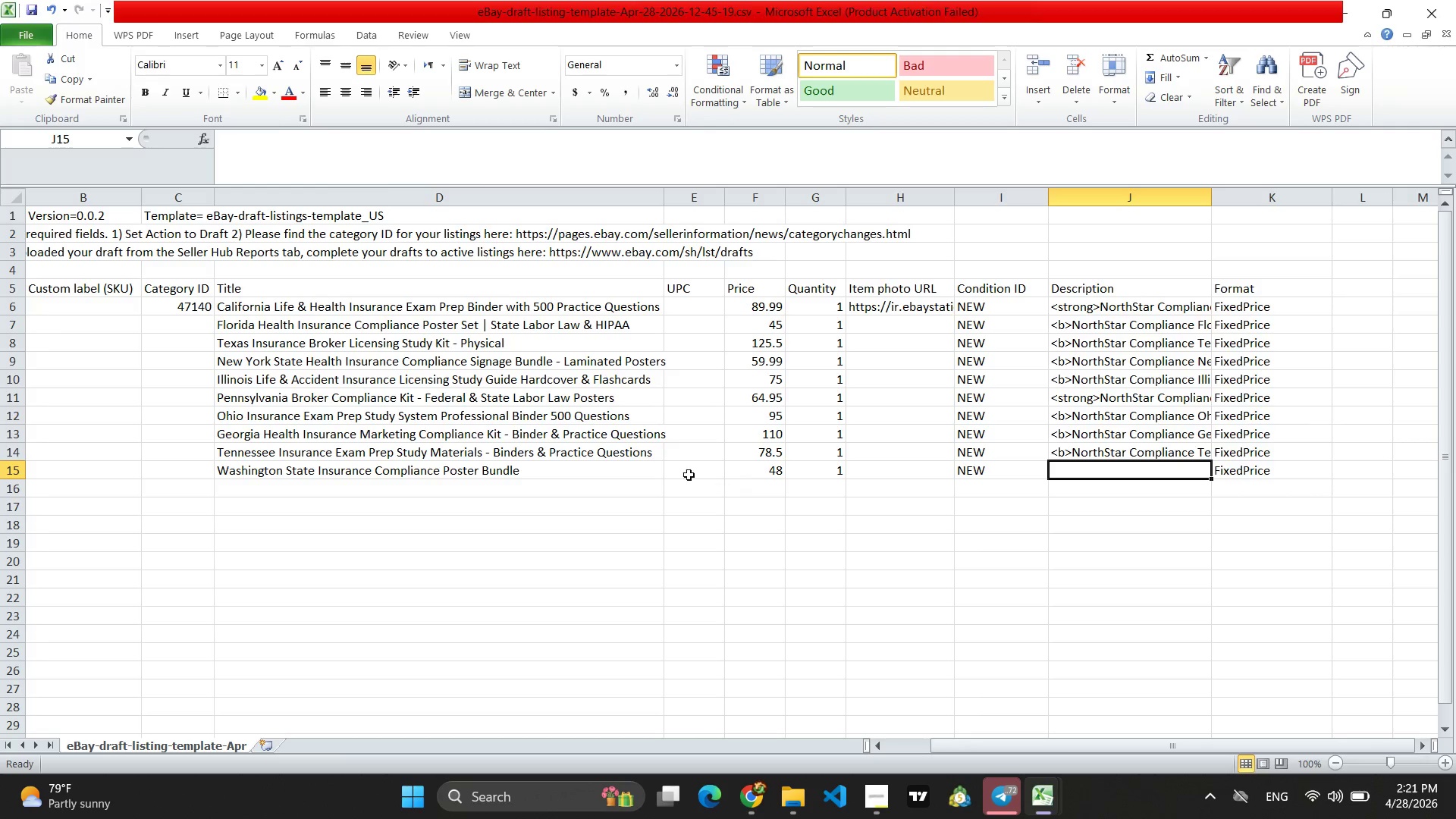 
left_click([576, 471])
 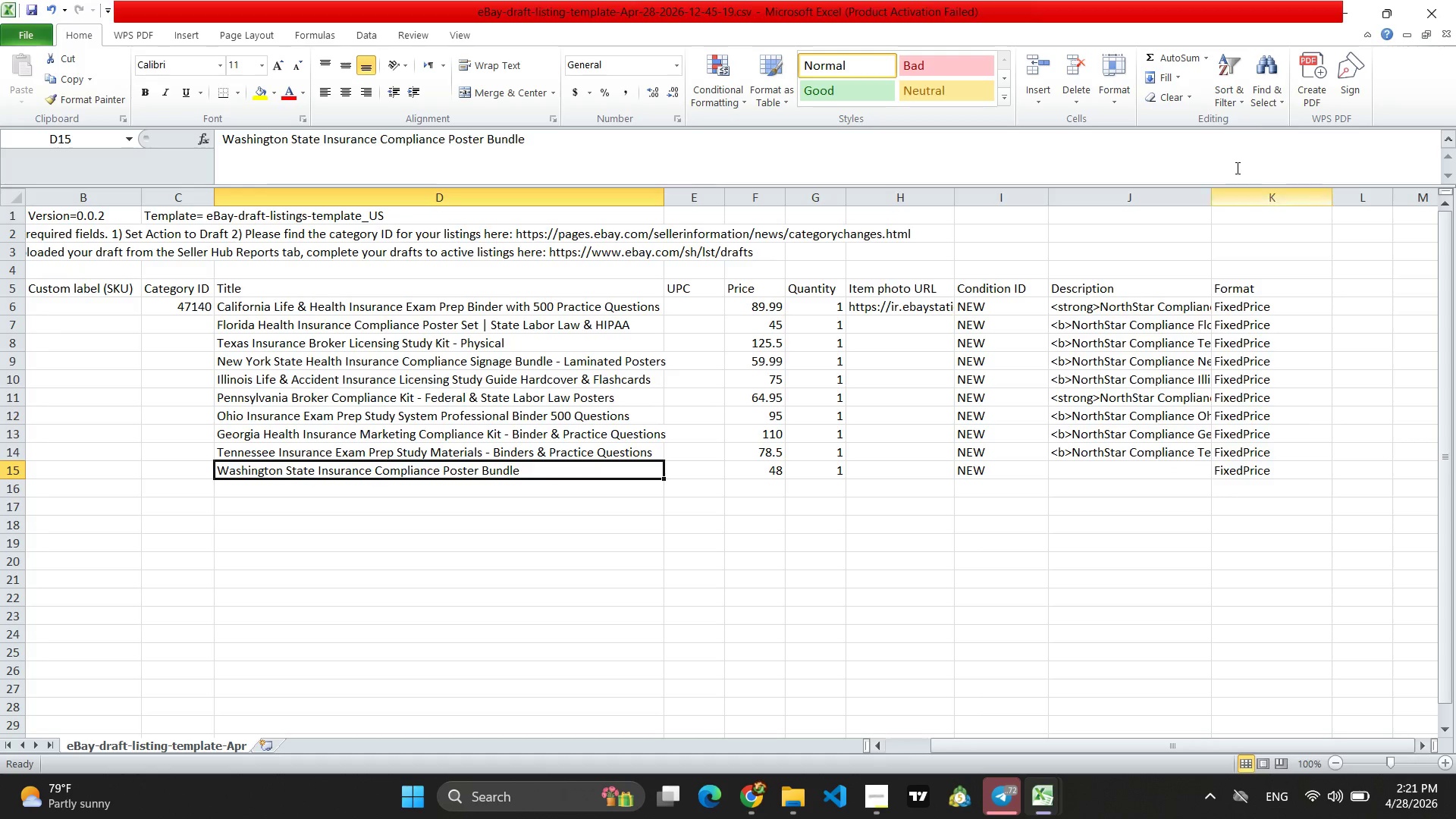 
left_click([1350, 11])
 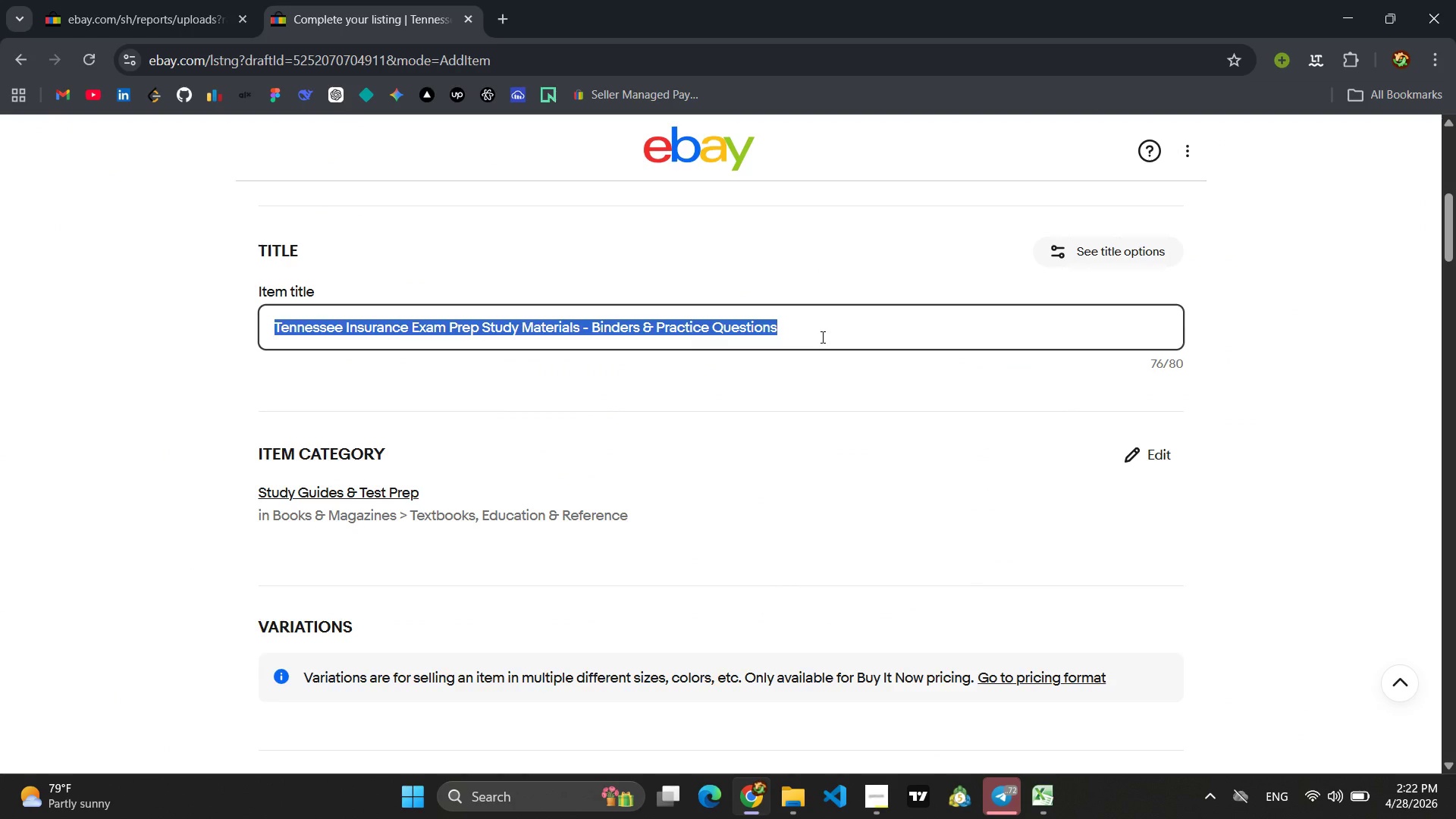 
wait(12.06)
 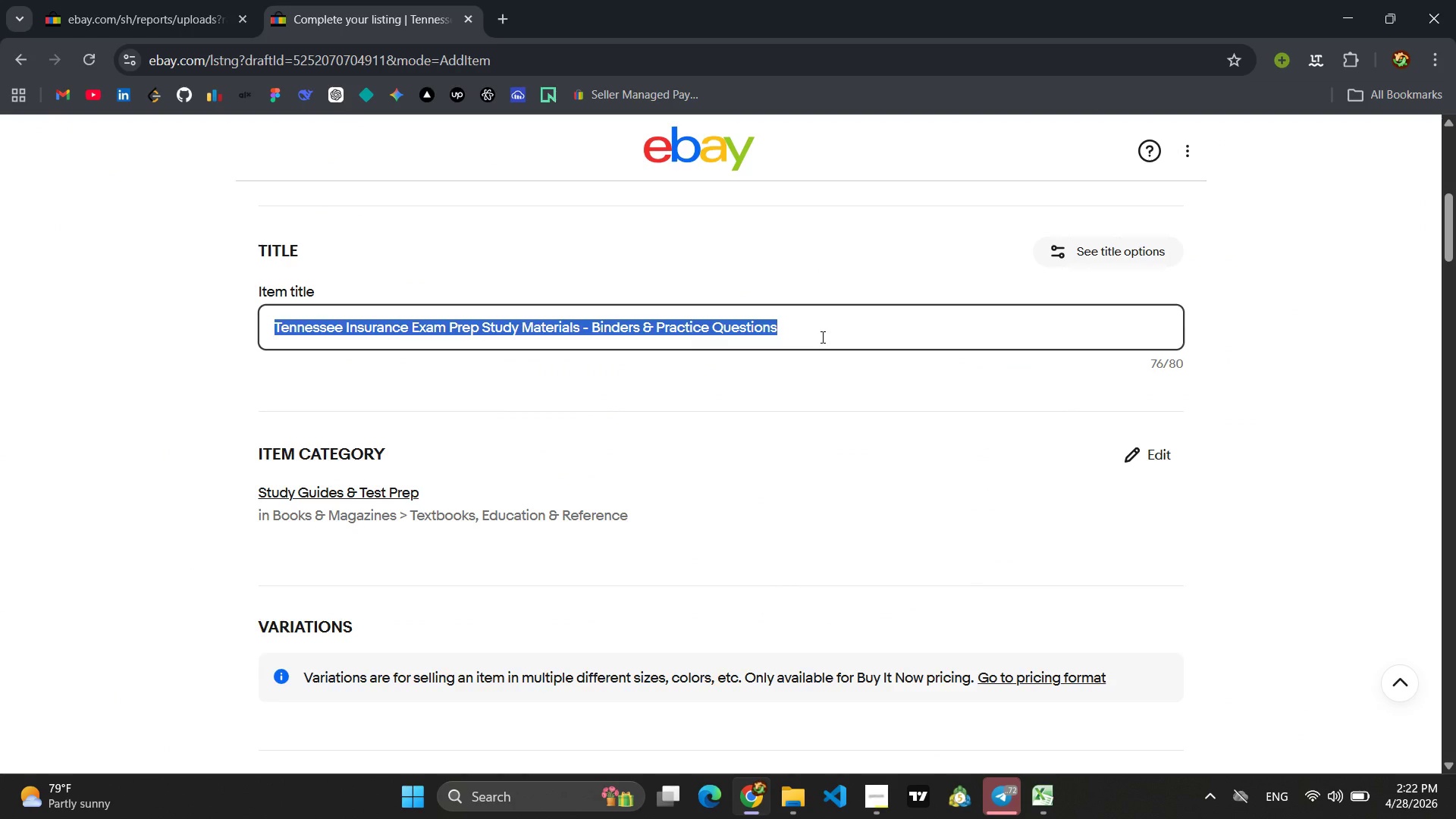 
type(Washigto Stae Insurance Compliance Poser Bundle - Laminated labor Low)
key(Backspace)
key(Backspace)
key(Backspace)
key(Backspace)
key(Backspace)
key(Backspace)
type(Labor Low)
key(Backspace)
key(Backspace)
type(w)
key(Backspace)
type(aw)
 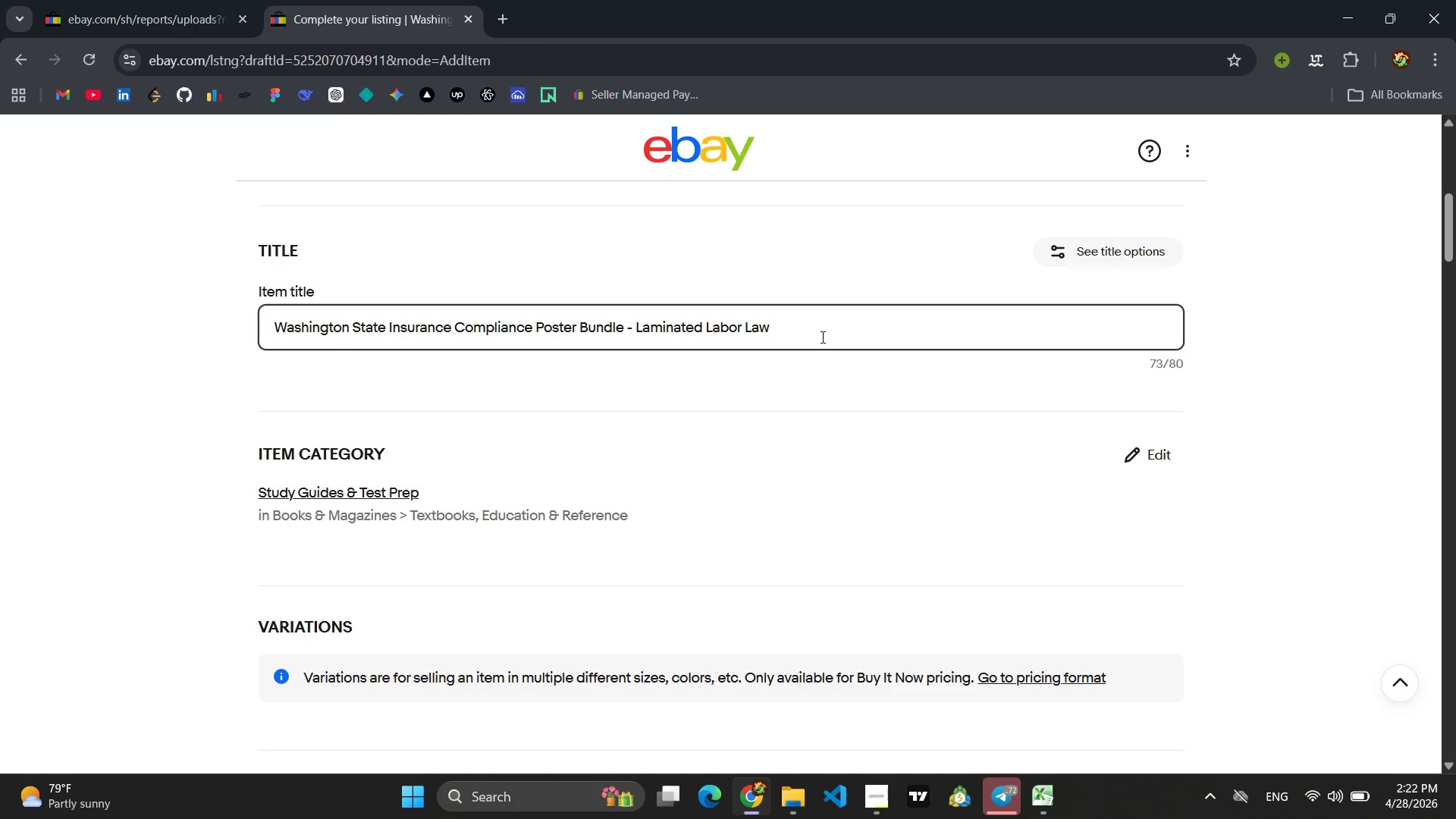 
key(Control+ControlLeft)
 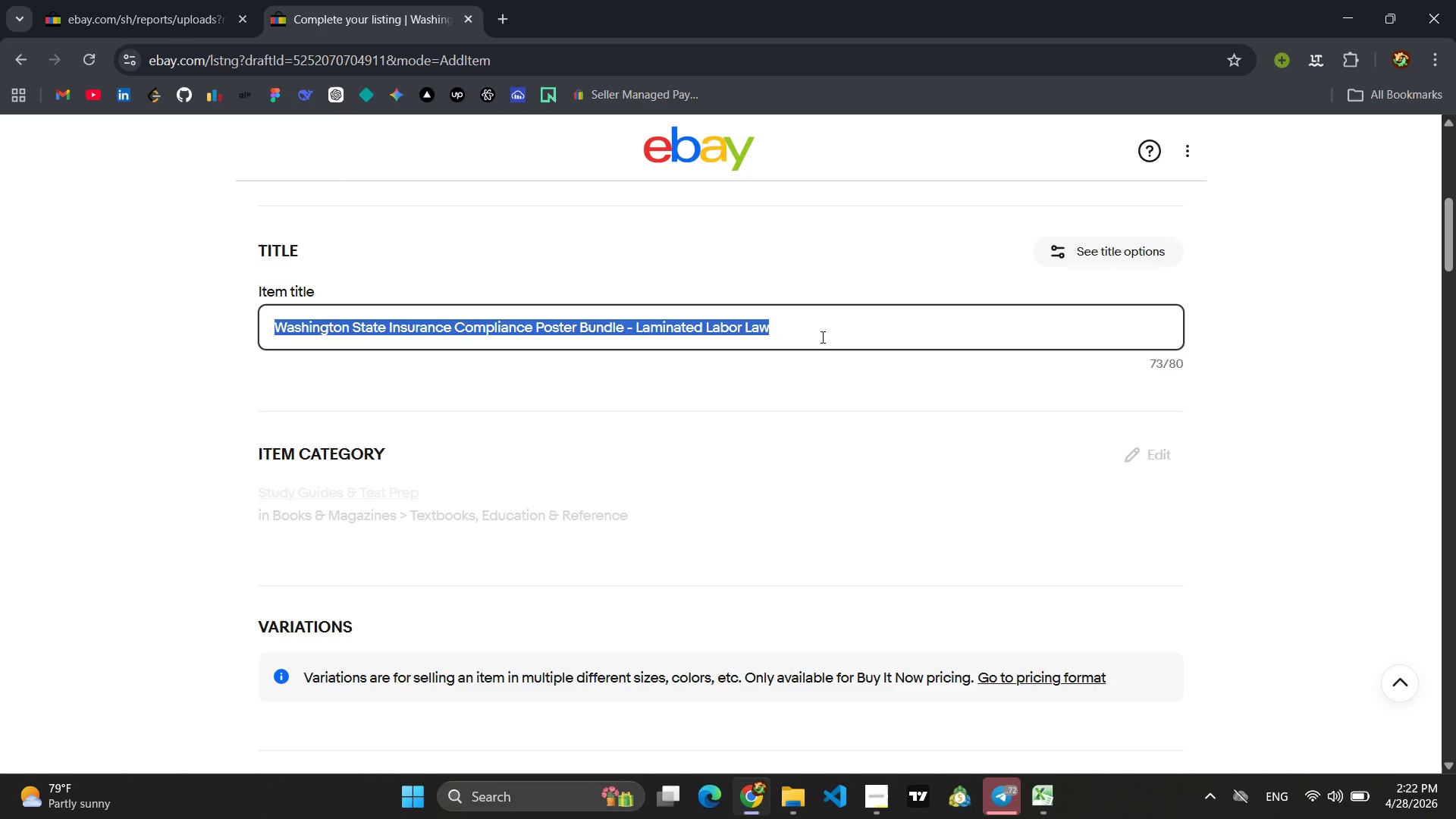 
key(Control+A)
 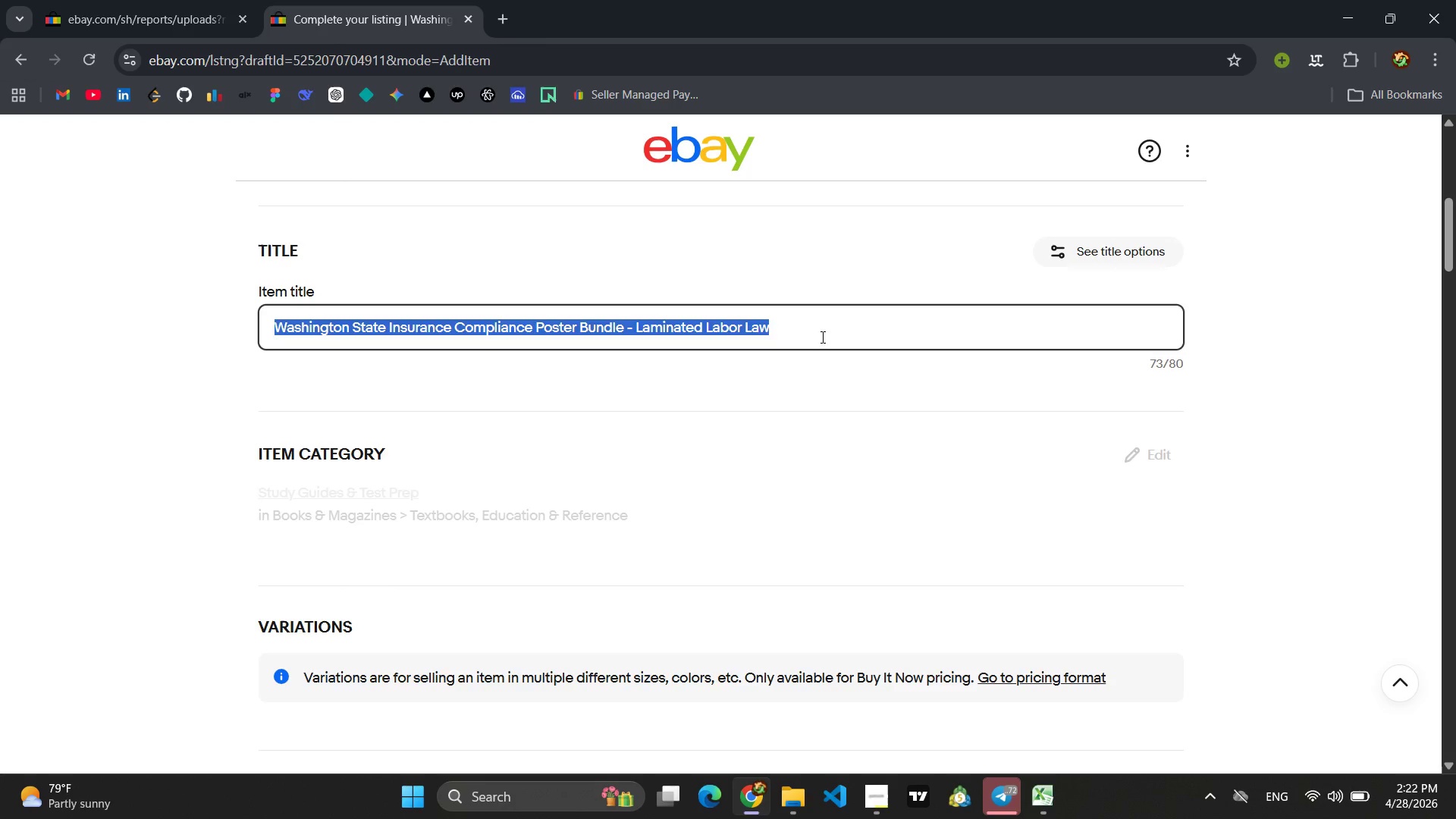 
key(Control+C)
 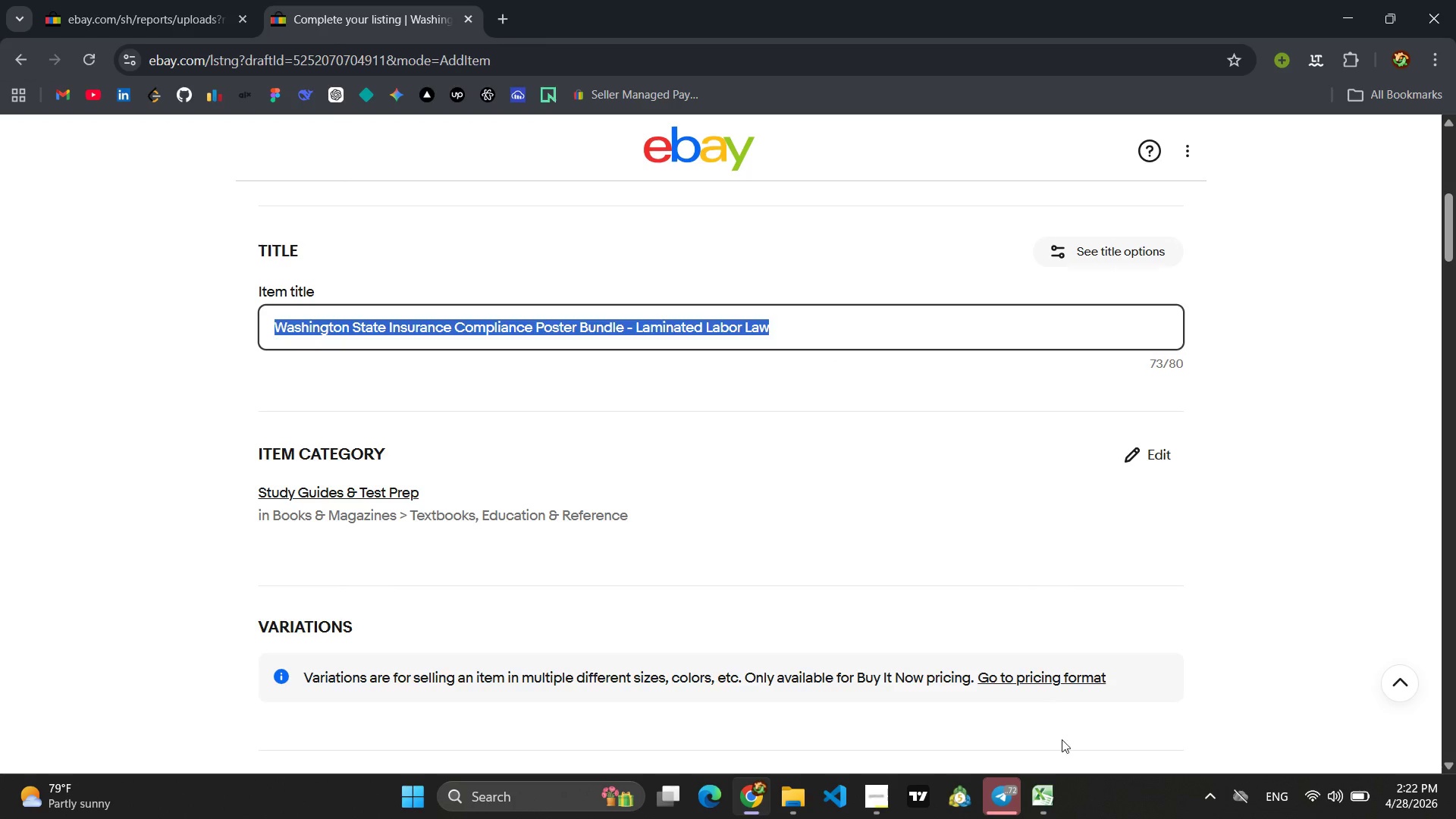 
left_click([1164, 691])
 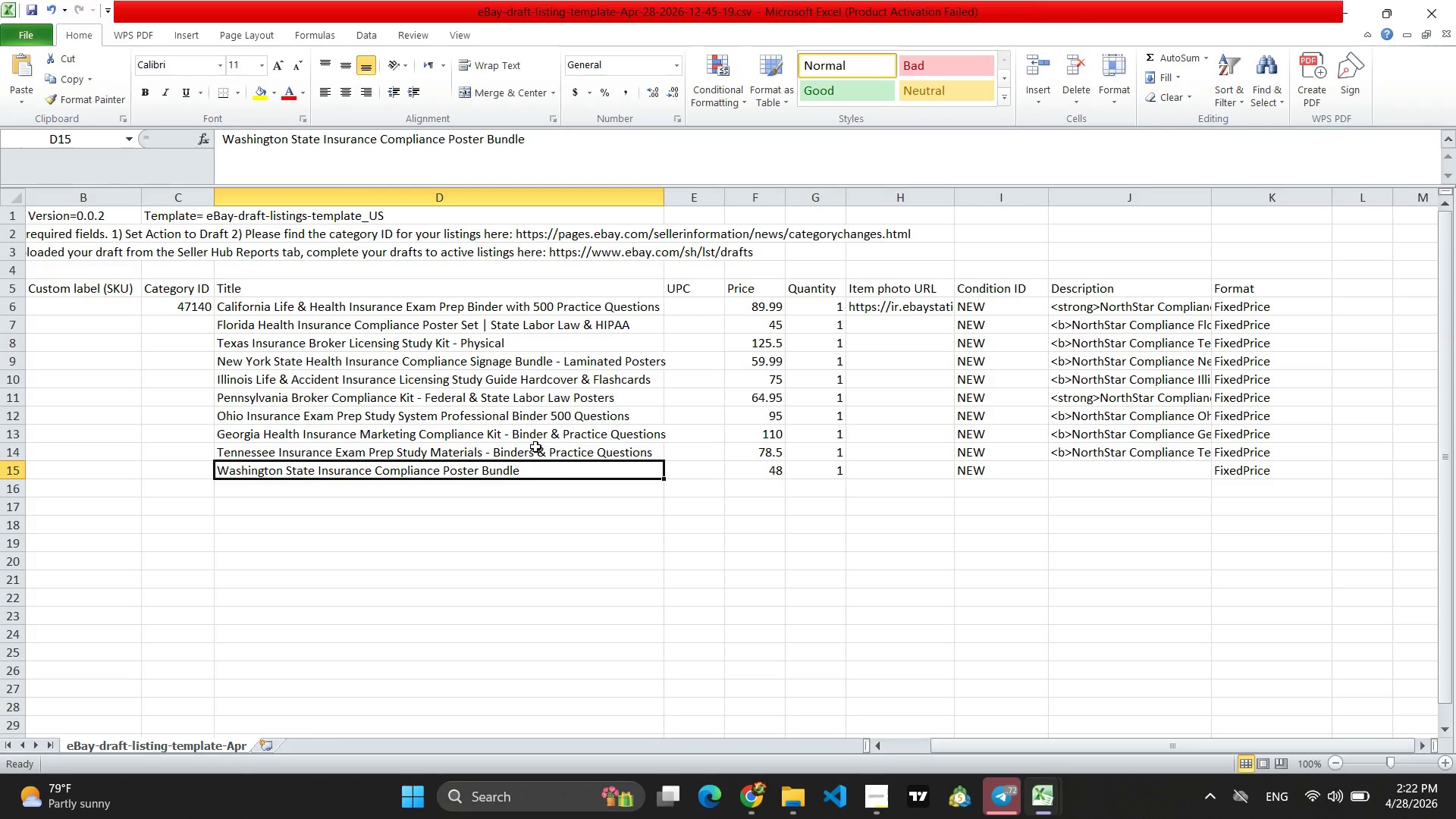 
key(Control+V)
 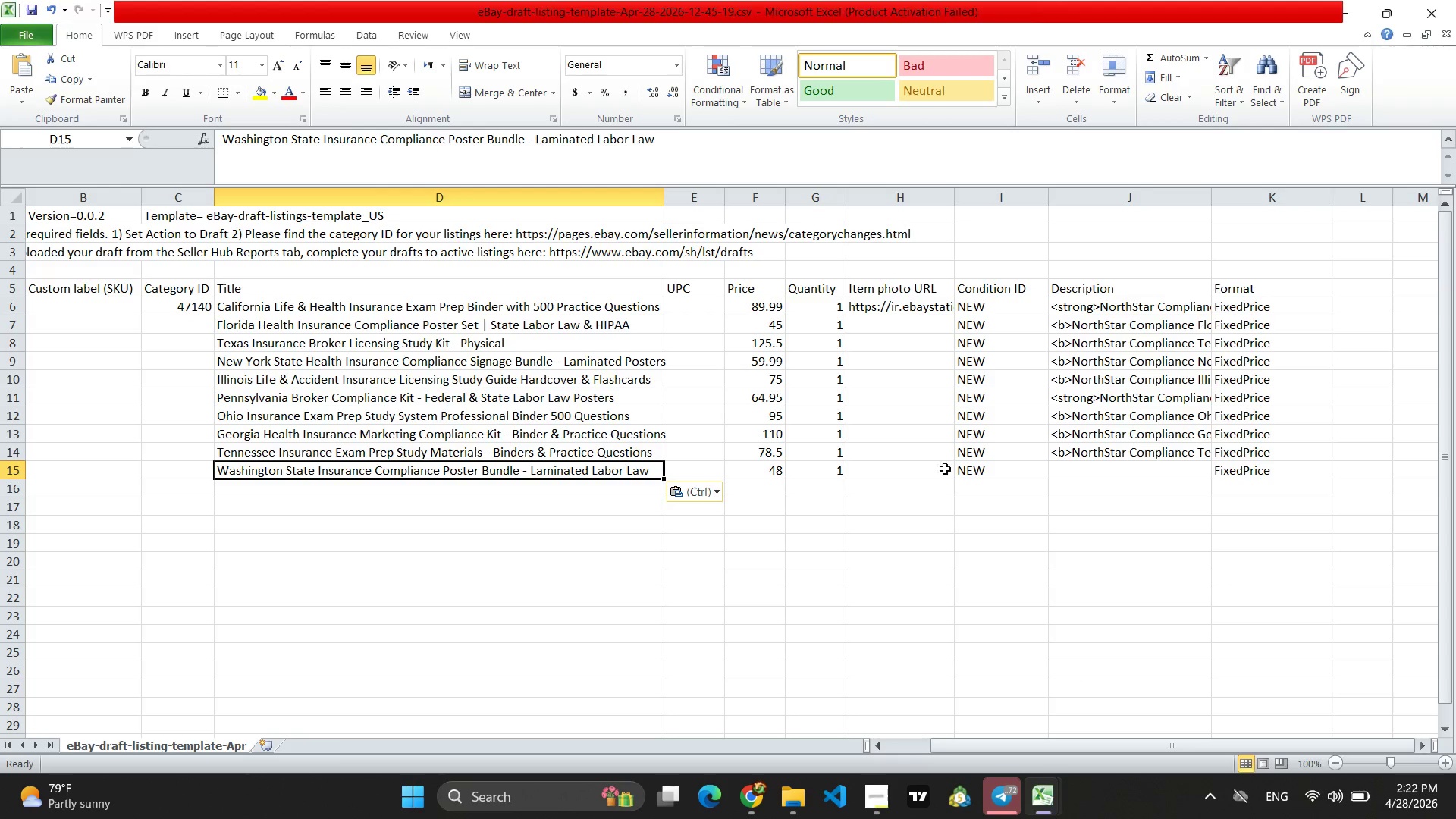 
left_click([1081, 473])
 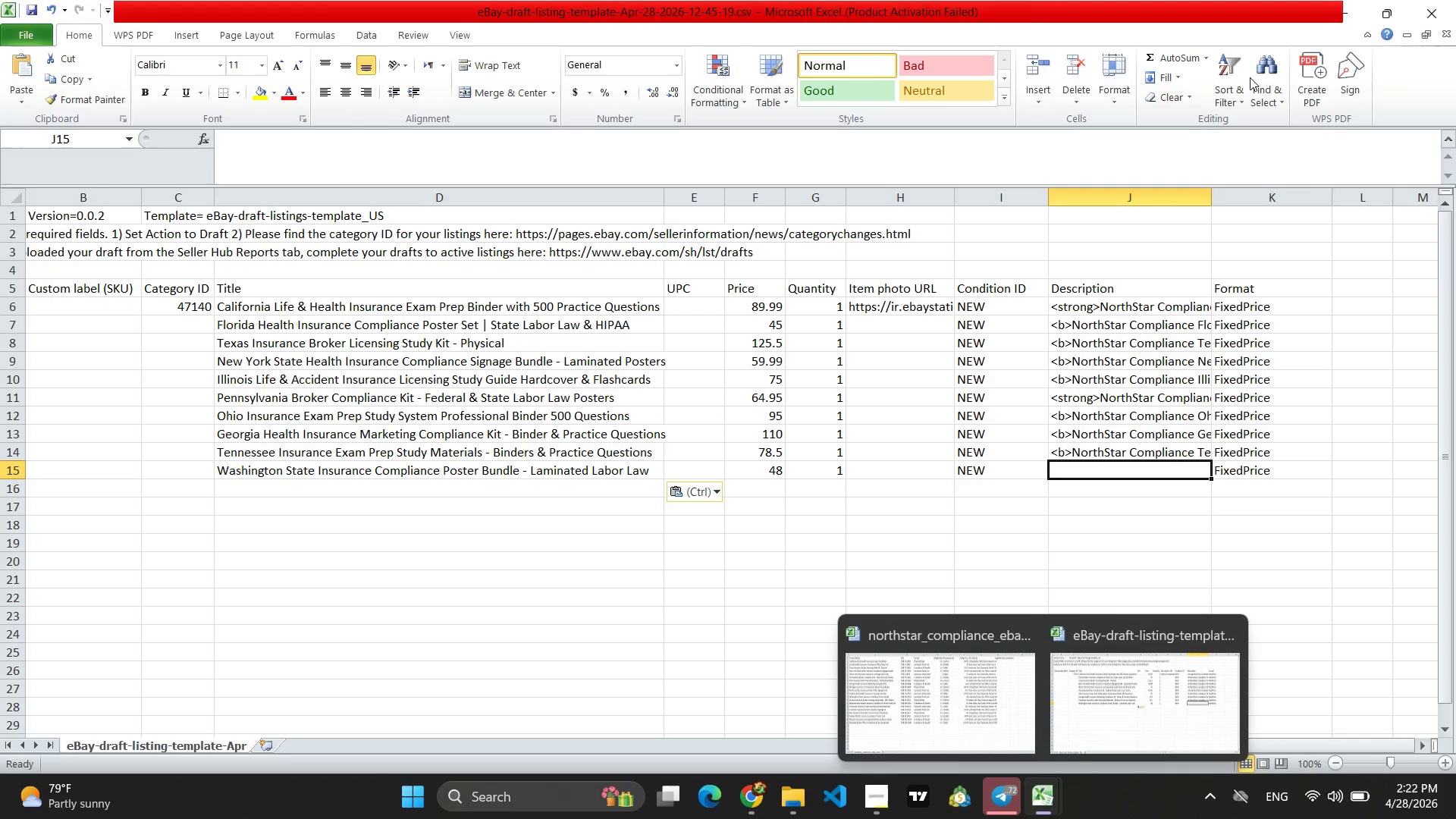 
left_click([1339, 8])
 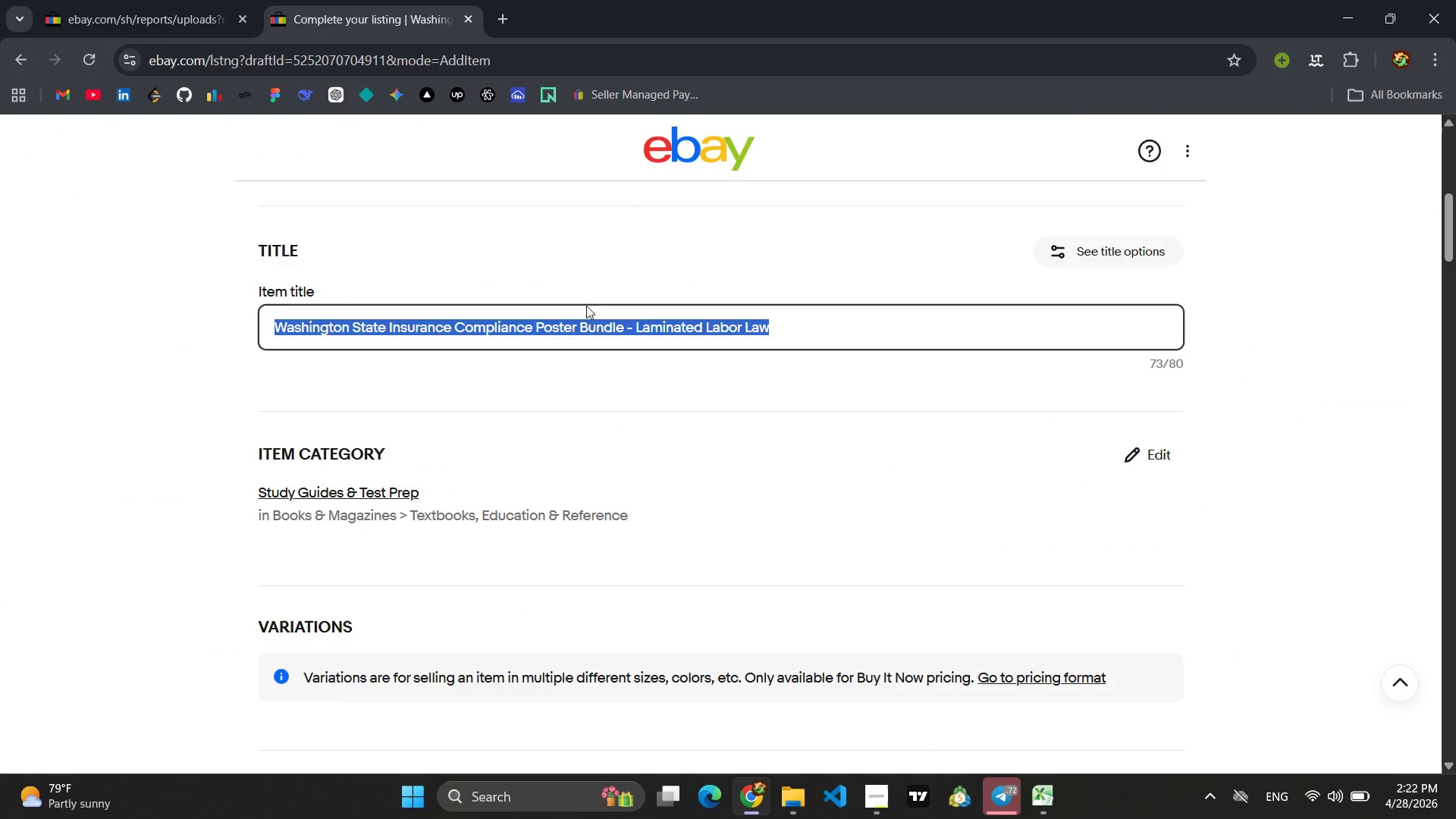 
scroll: coordinate [586, 300], scroll_direction: down, amount: 19.0
 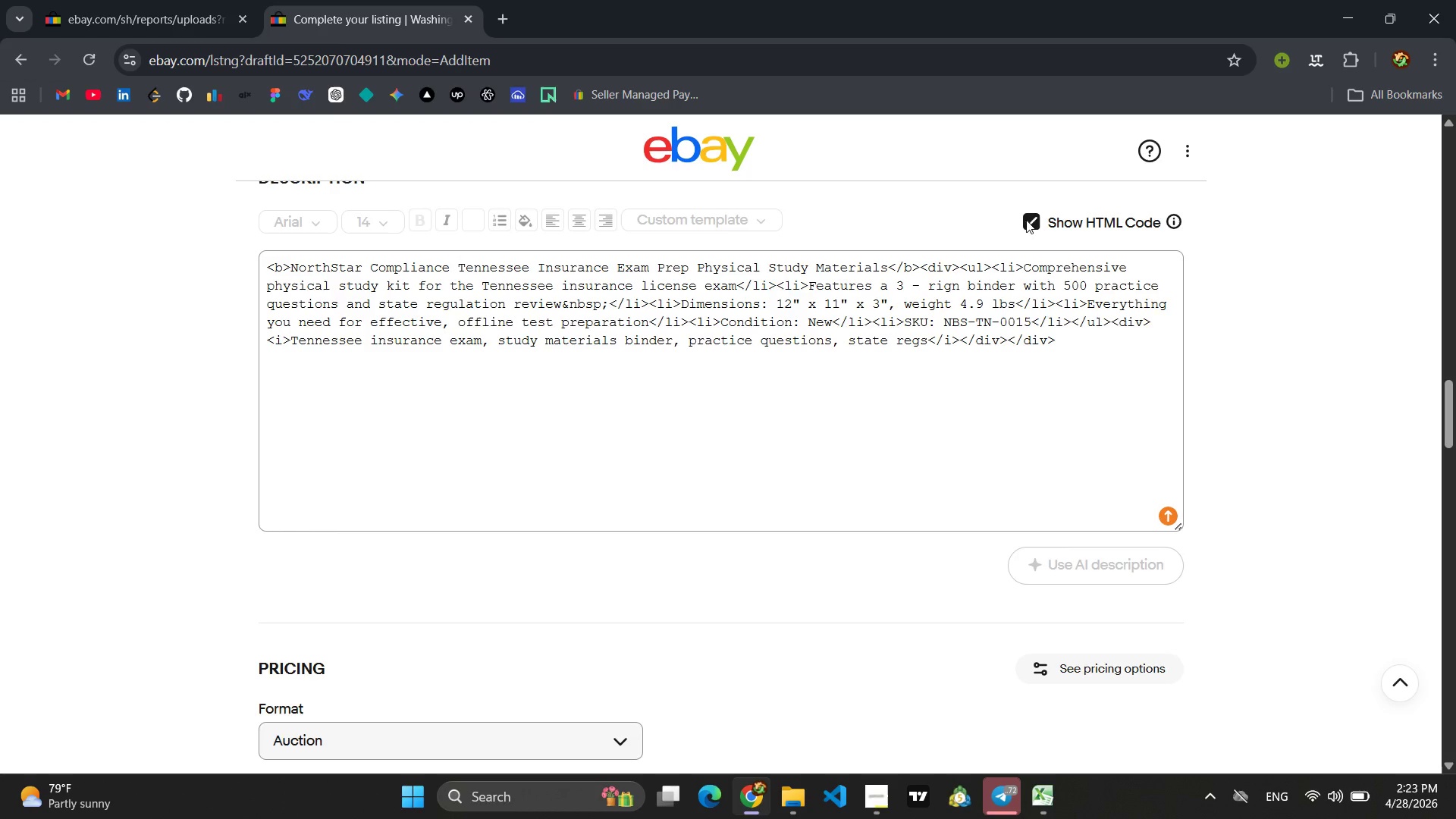 
left_click([1034, 218])
 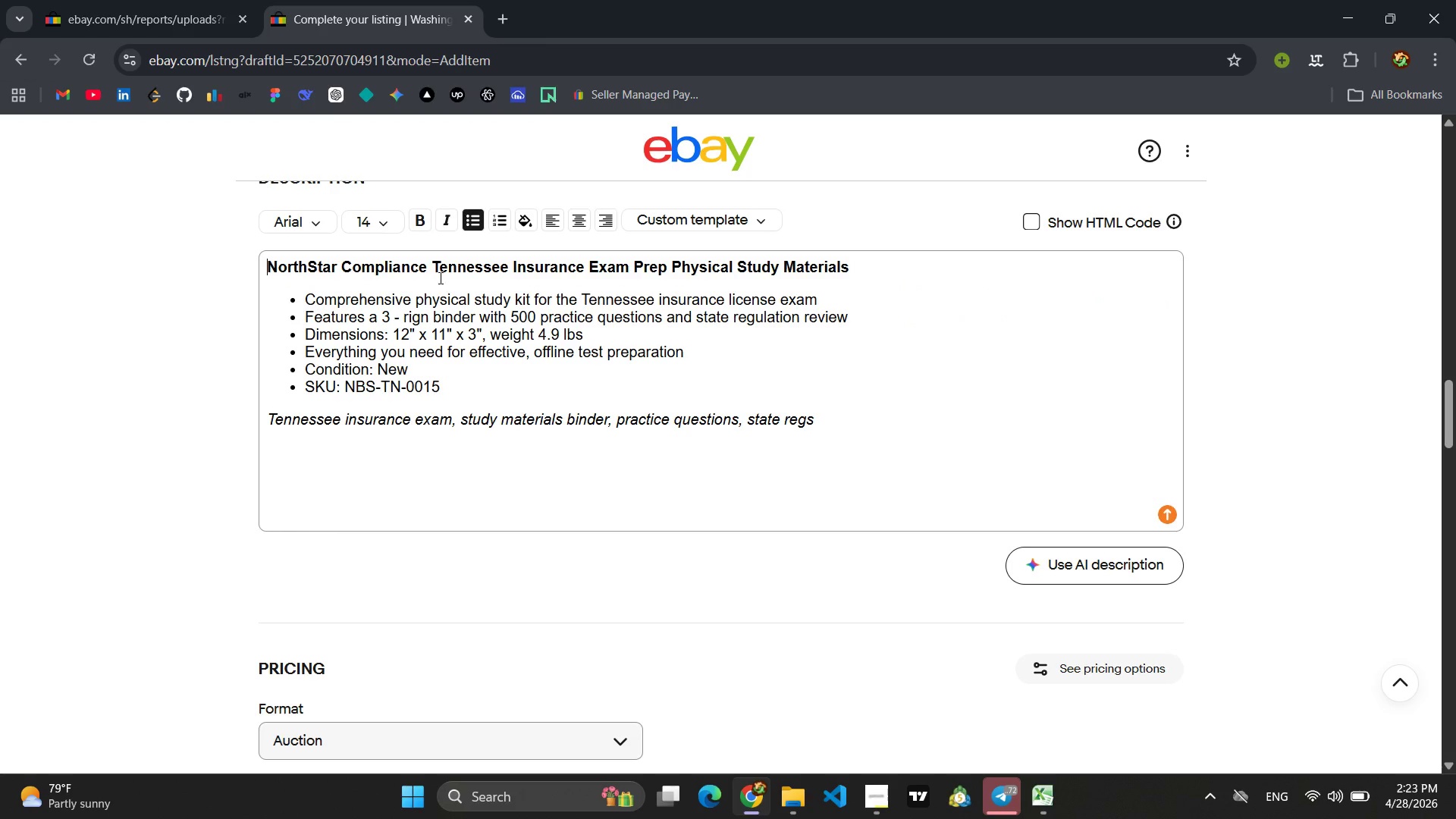 
left_click([445, 313])
 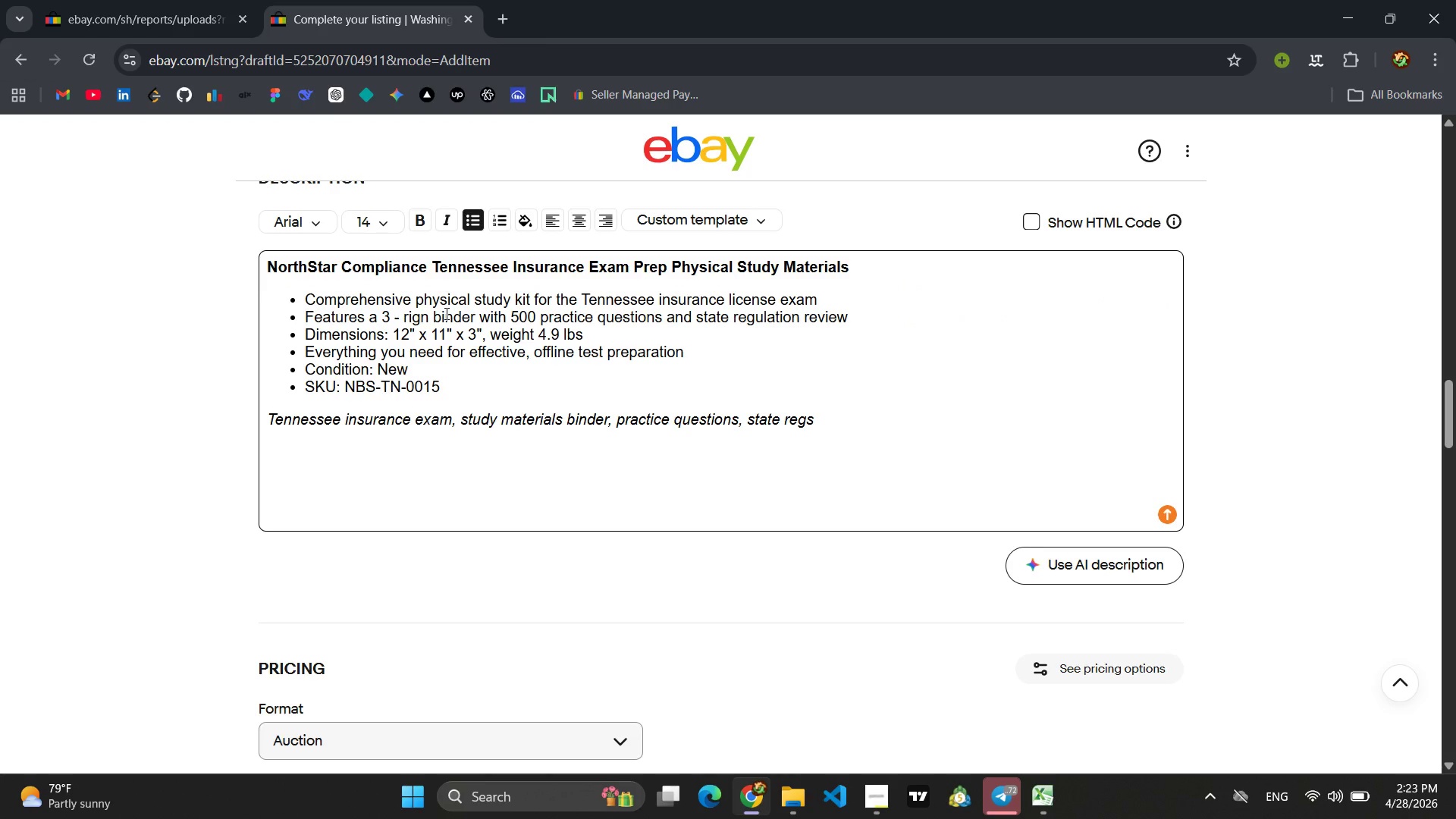 
key(Control+ControlLeft)
 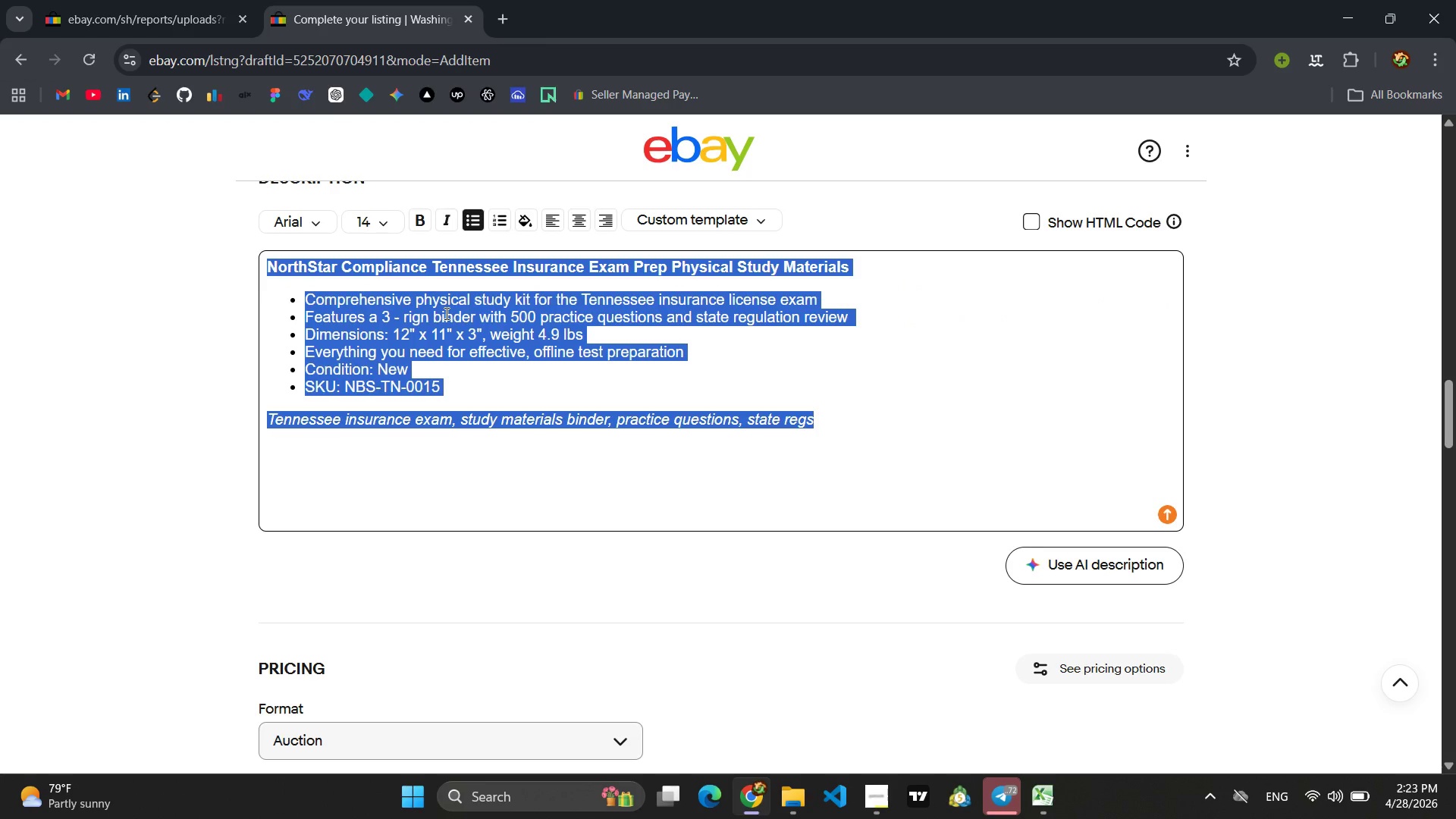 
key(Control+A)
 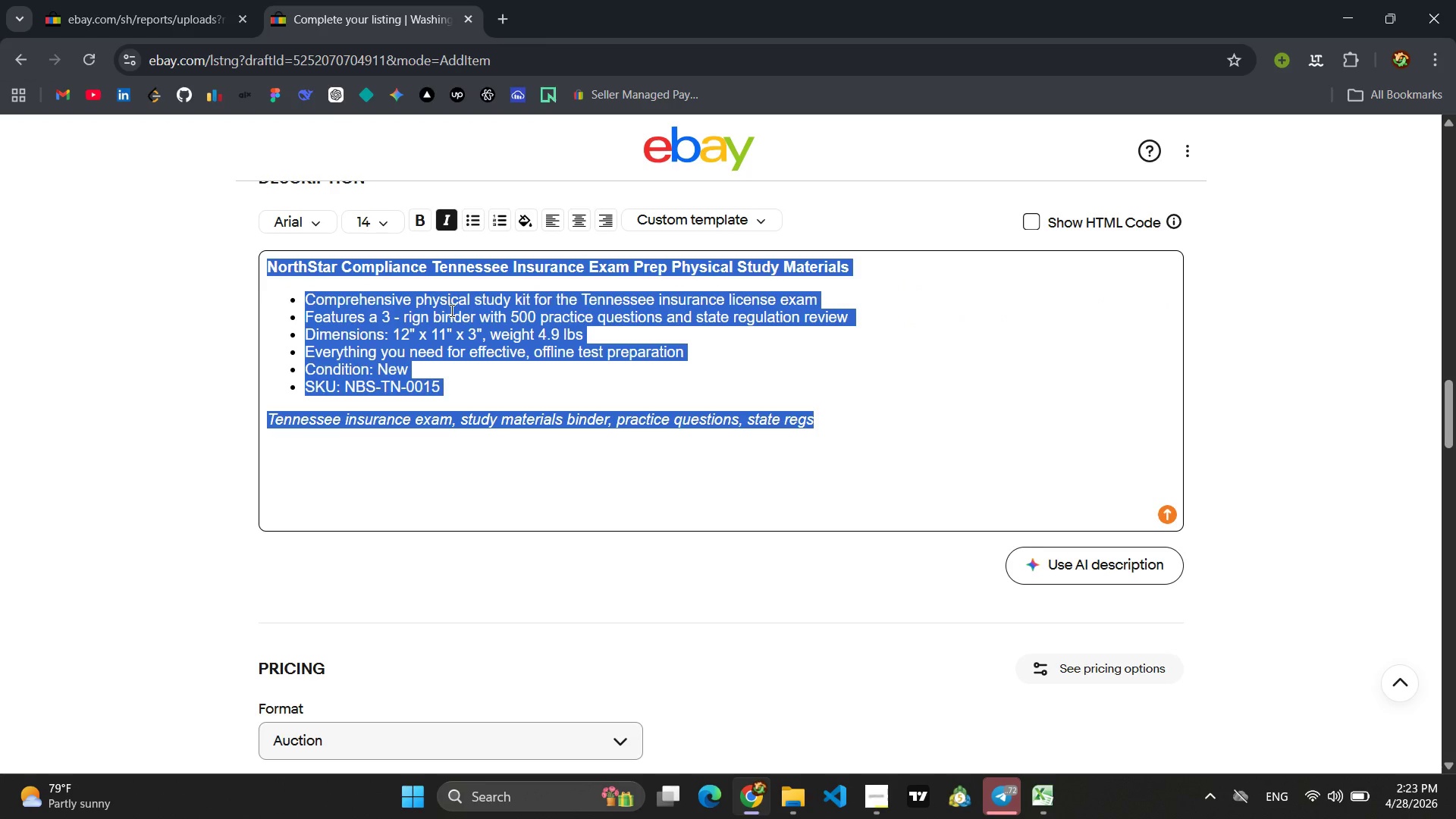 
type(NorthStar Compliac)
key(Backspace)
type(nce Washingot State n)
key(Backspace)
type(Insurance )
 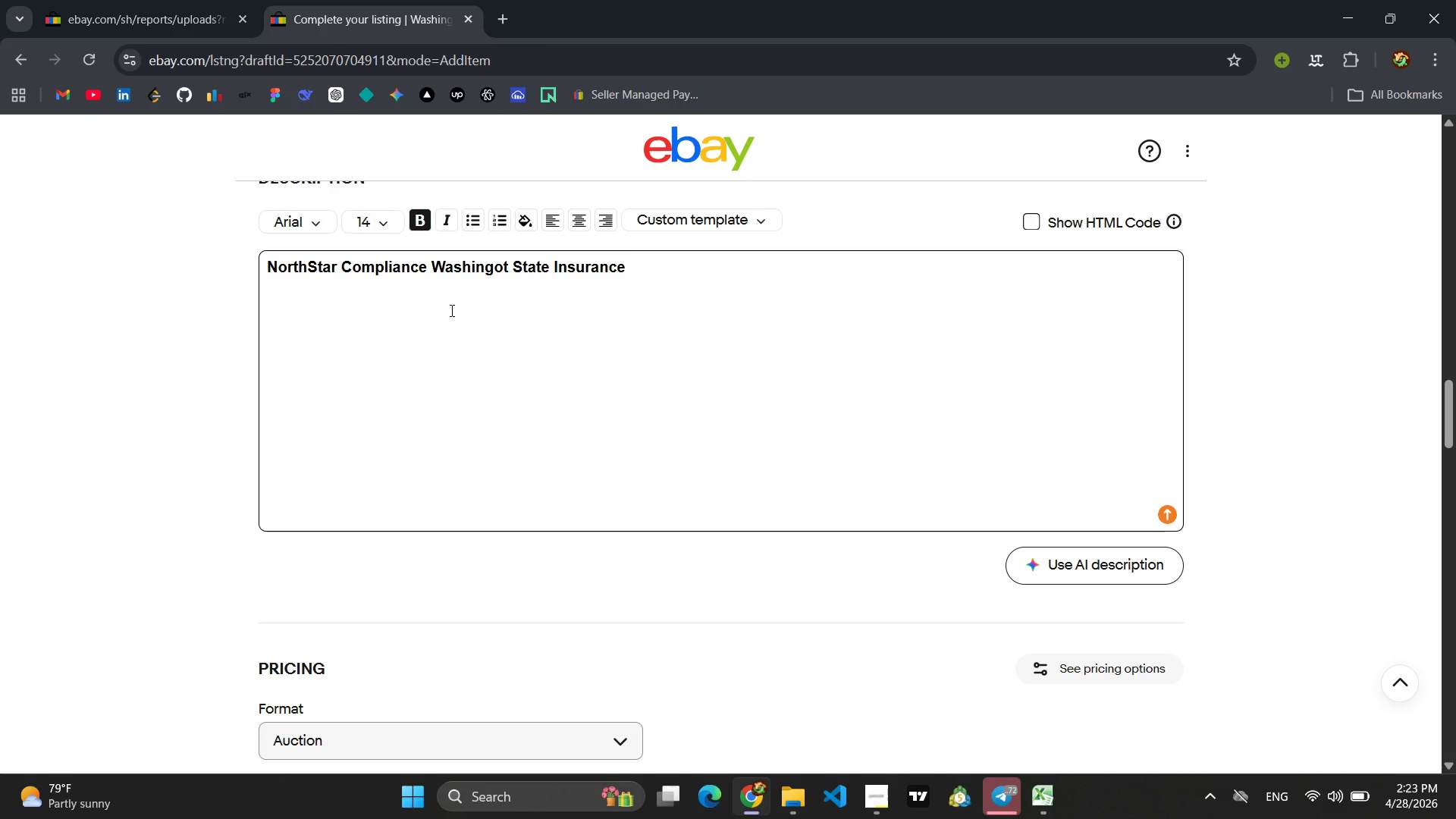 
wait(6.05)
 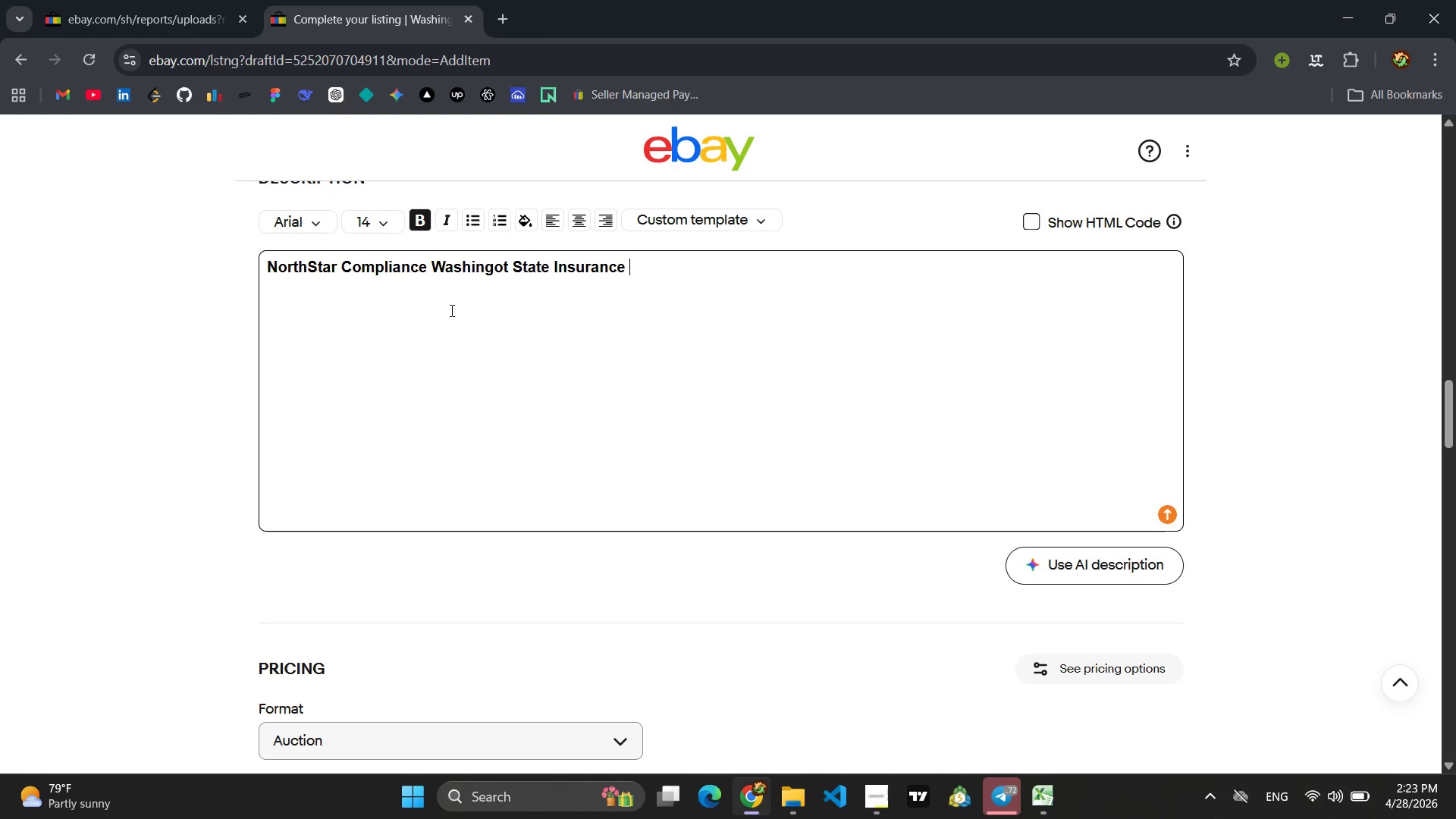 
type(Compliance p)
key(Backspace)
type(po)
key(Backspace)
key(Backspace)
type(Poster Bunlde )
 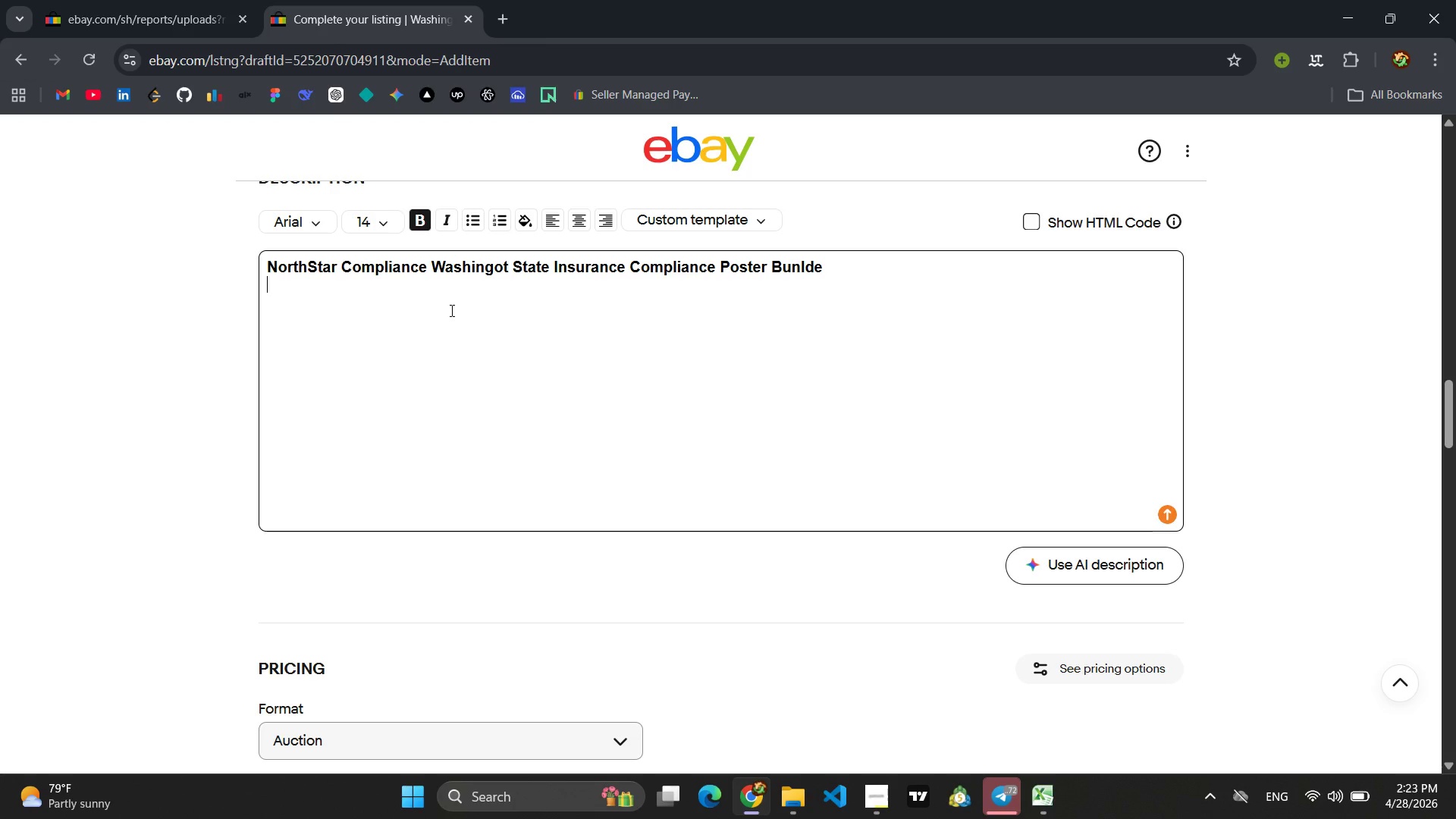 
key(Enter)
 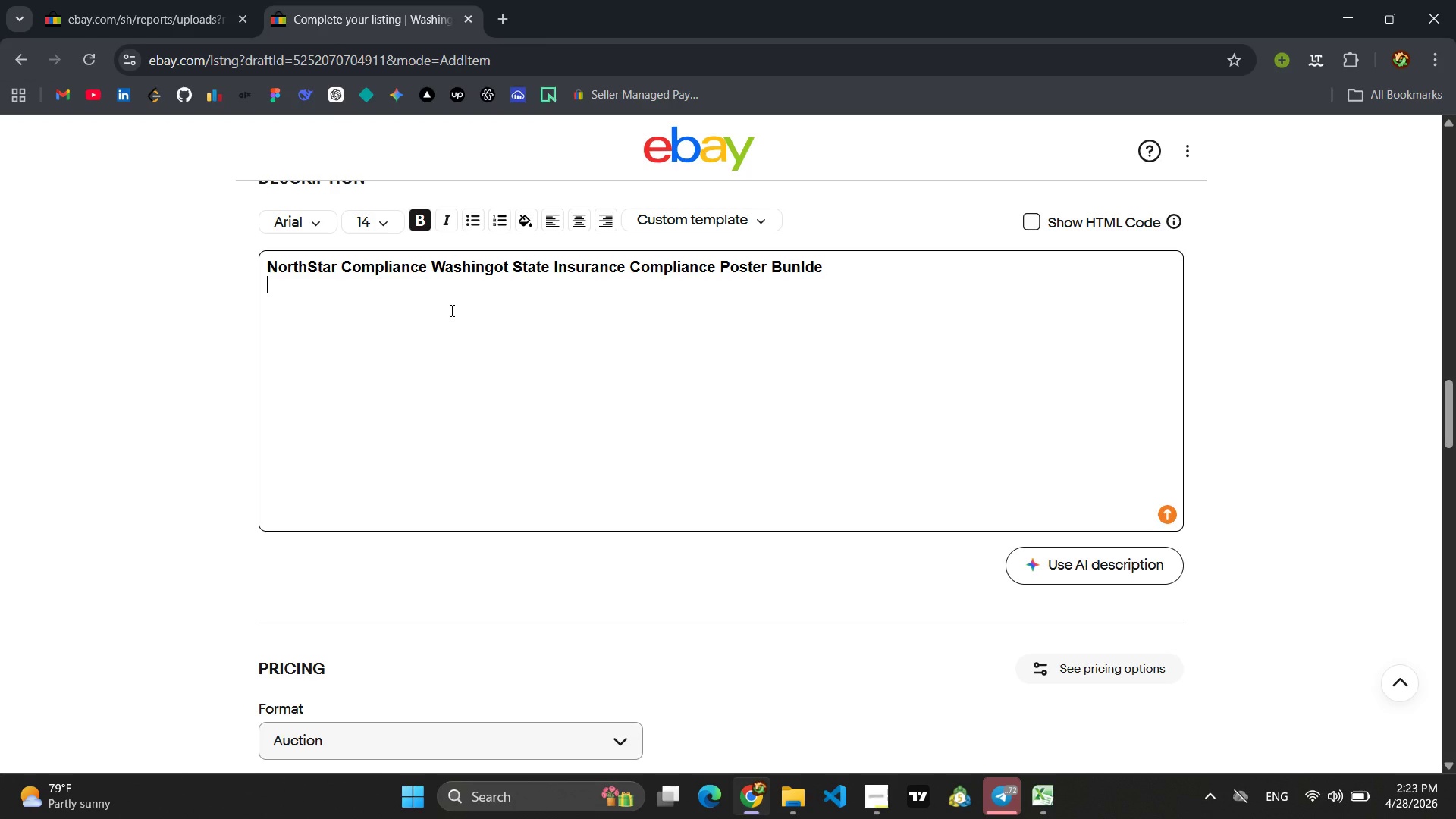 
key(Backspace)
key(Backspace)
key(Backspace)
key(Backspace)
key(Backspace)
type(dle )
 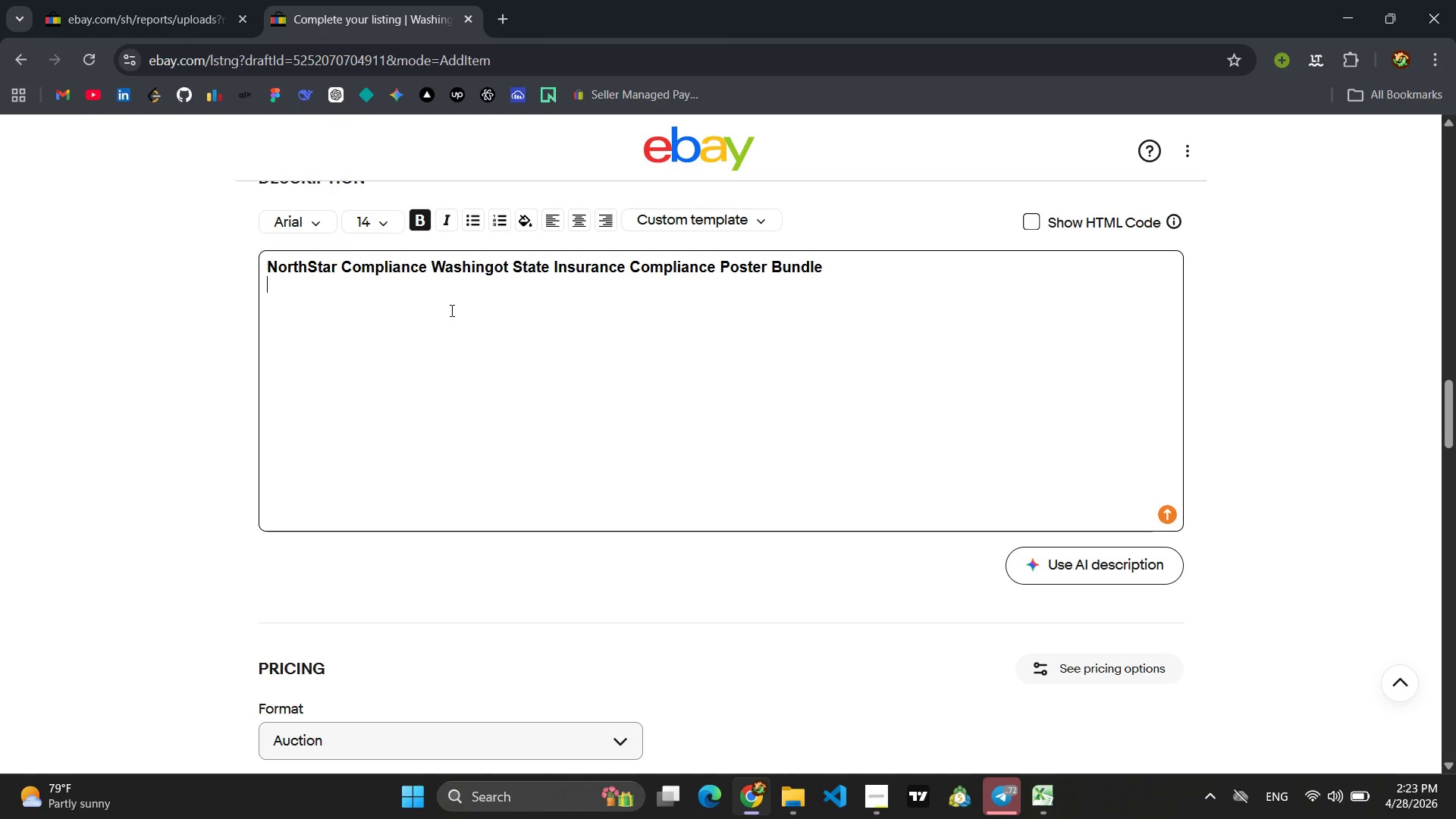 
key(Enter)
 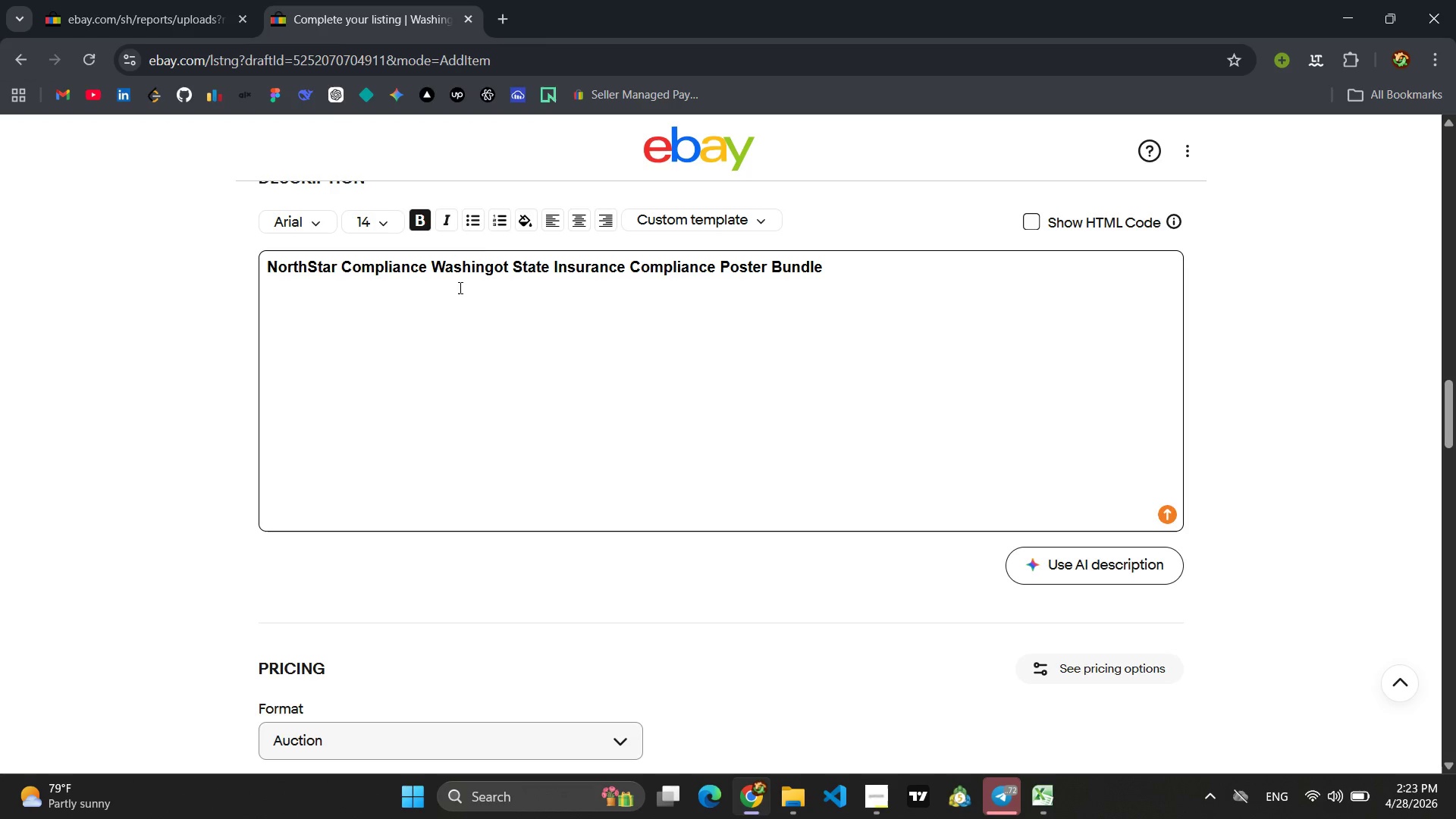 
left_click([479, 224])
 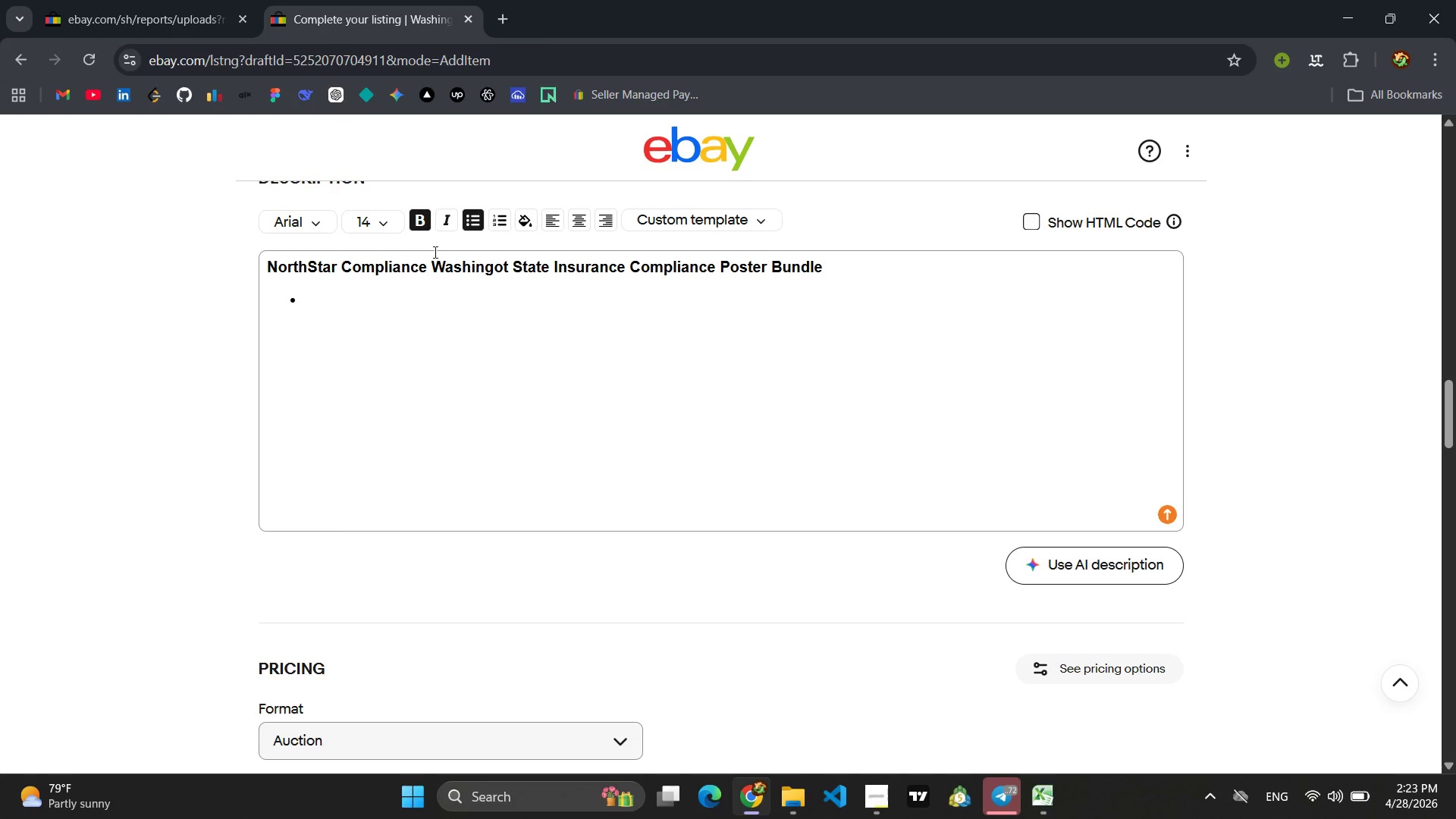 
left_click([419, 231])
 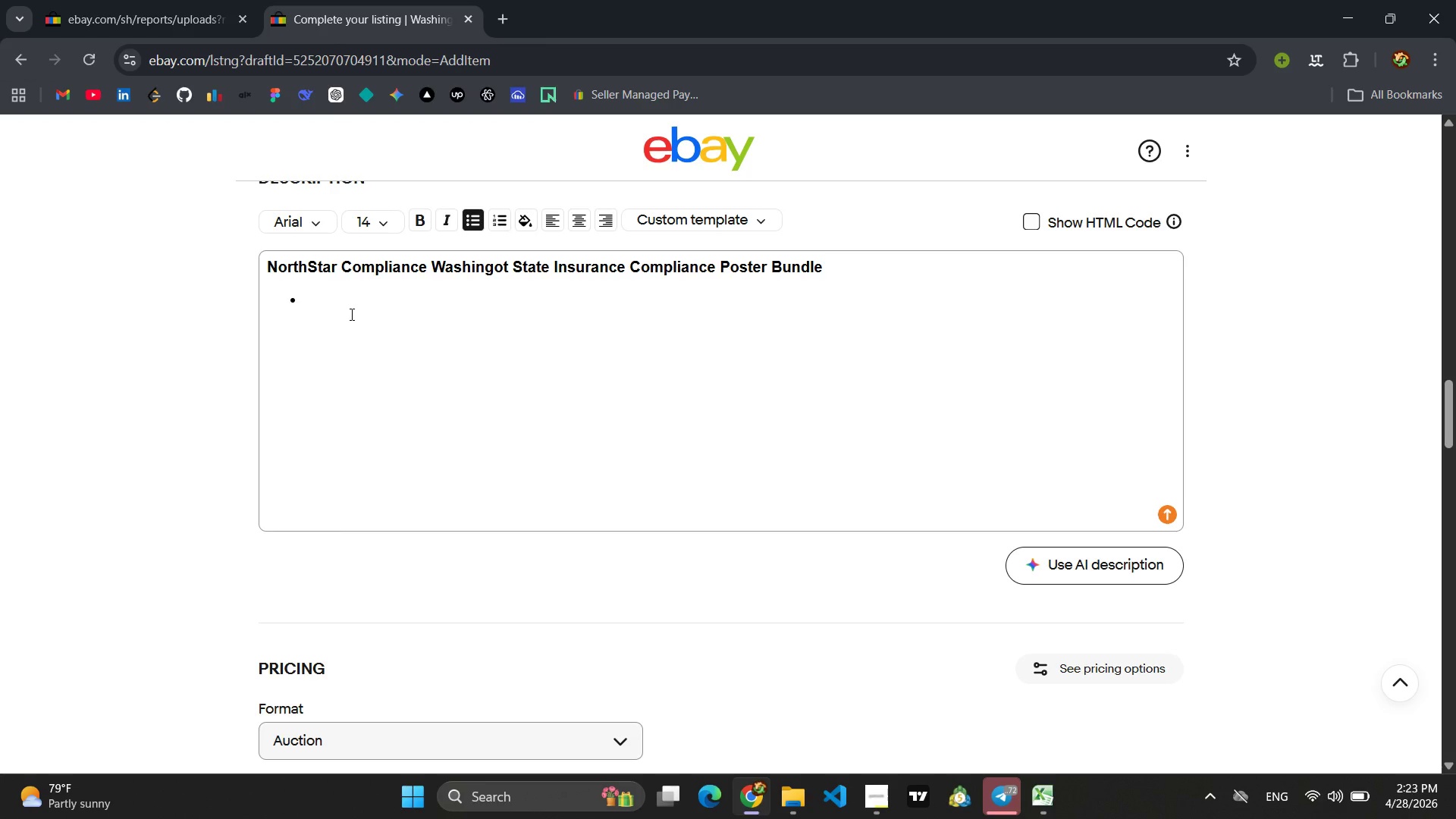 
left_click([351, 313])
 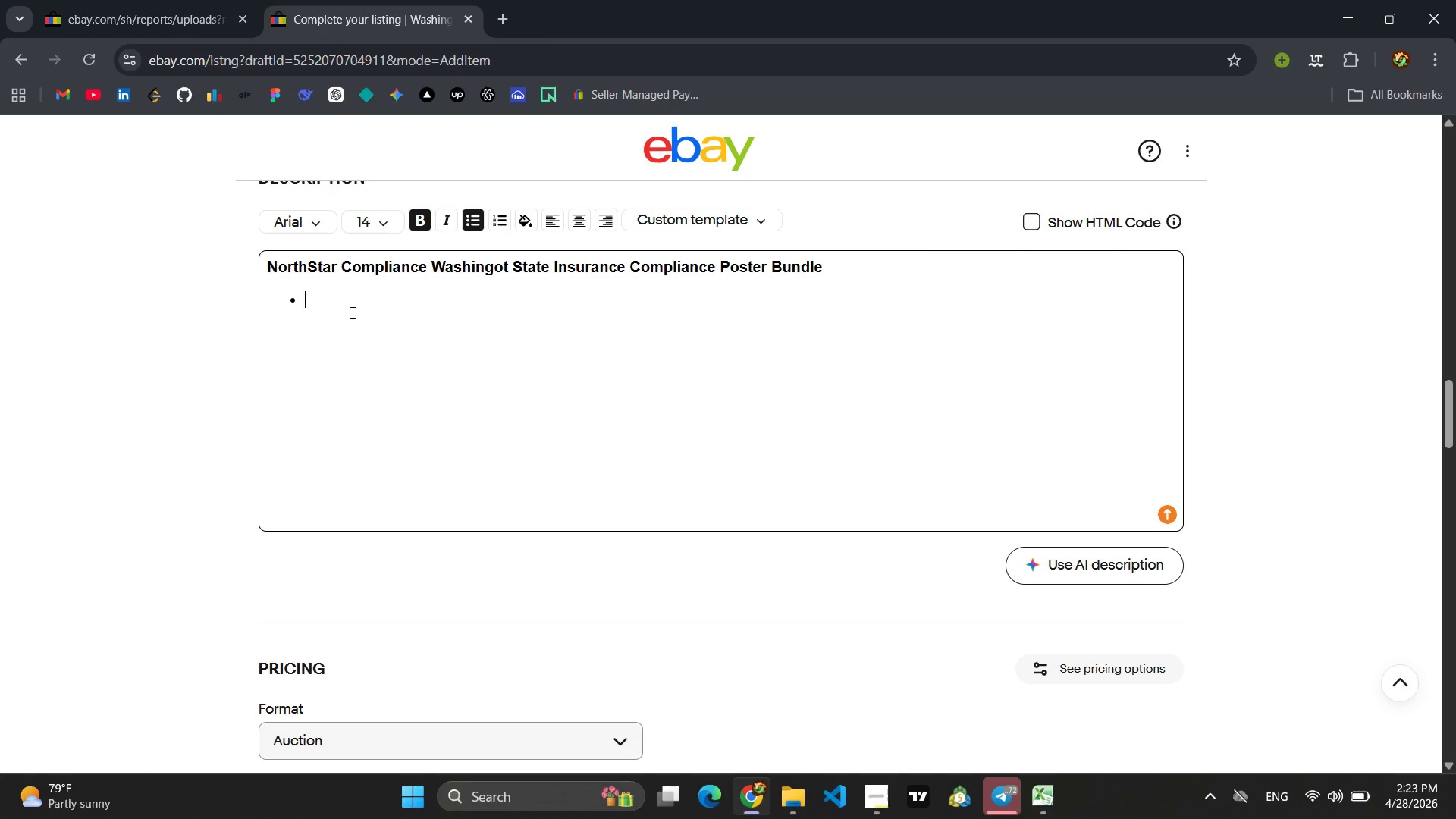 
type(Laminated poster set for wa)
key(Backspace)
key(Backspace)
type(Washingot)
key(Backspace)
key(Backspace)
type(ton insurance broker offices)
 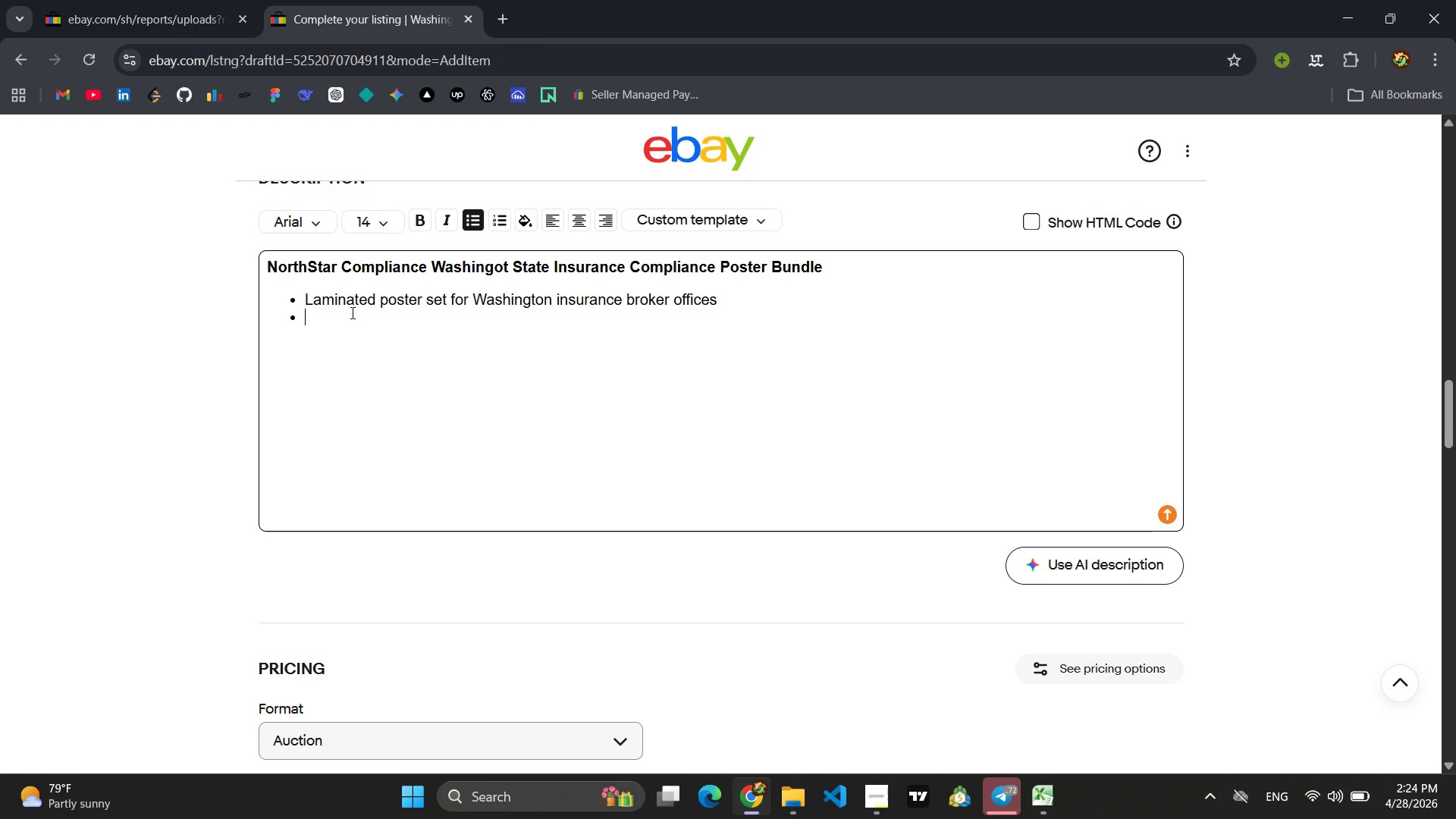 
 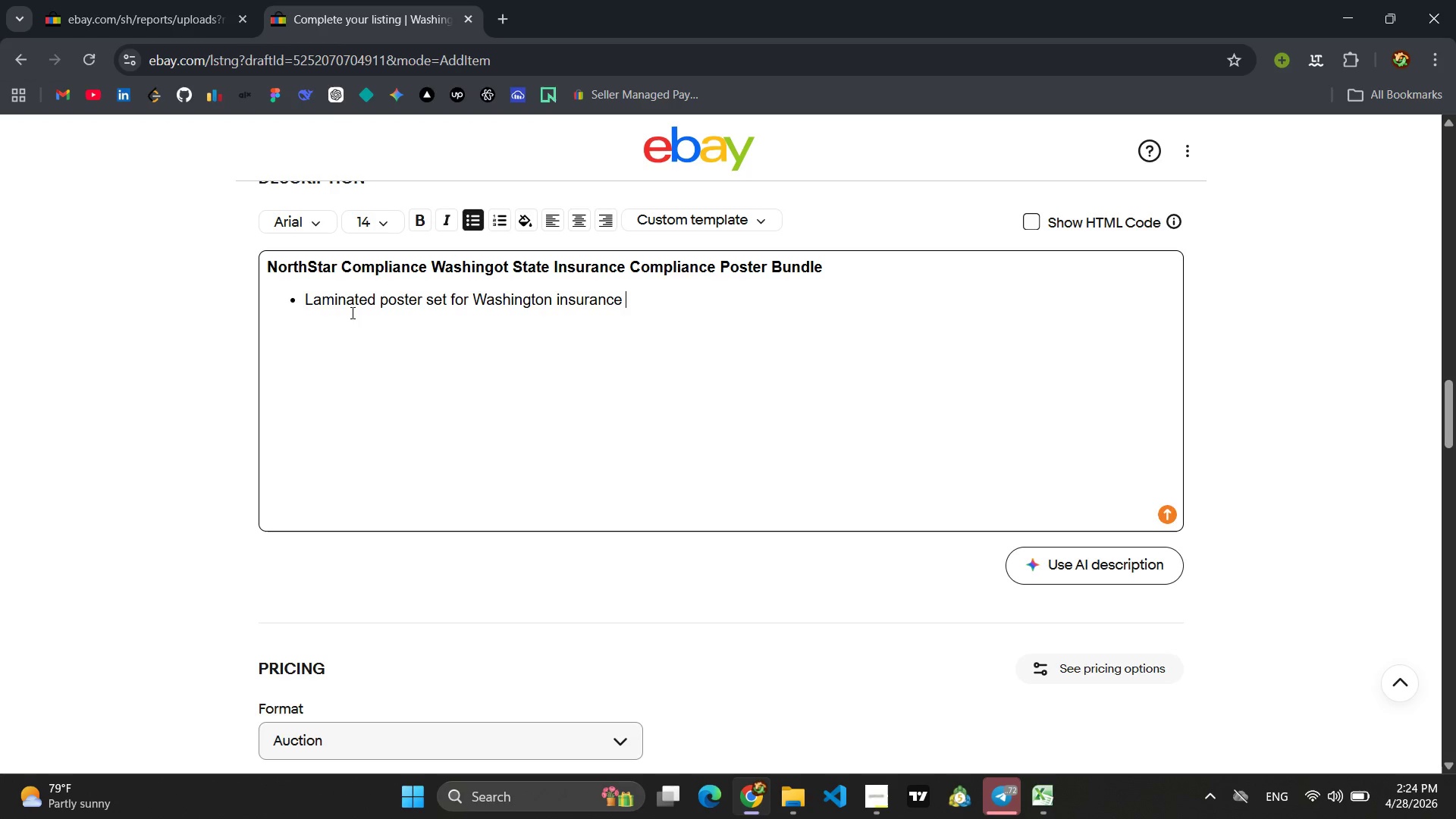 
key(Enter)
 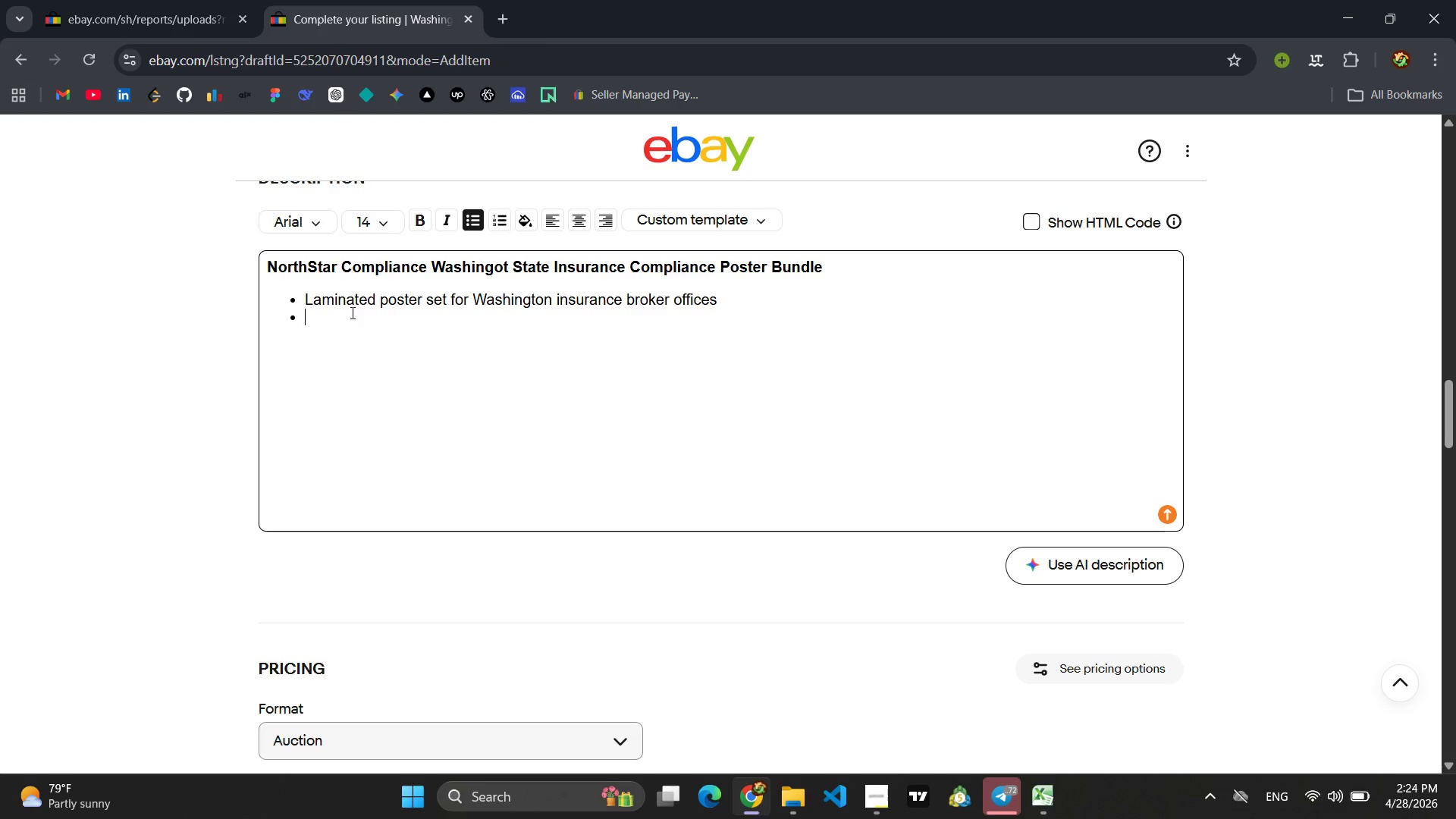 
type(Includes Waa)
key(Backspace)
type(shingo)
key(Backspace)
type(ton insurance broker offices)
 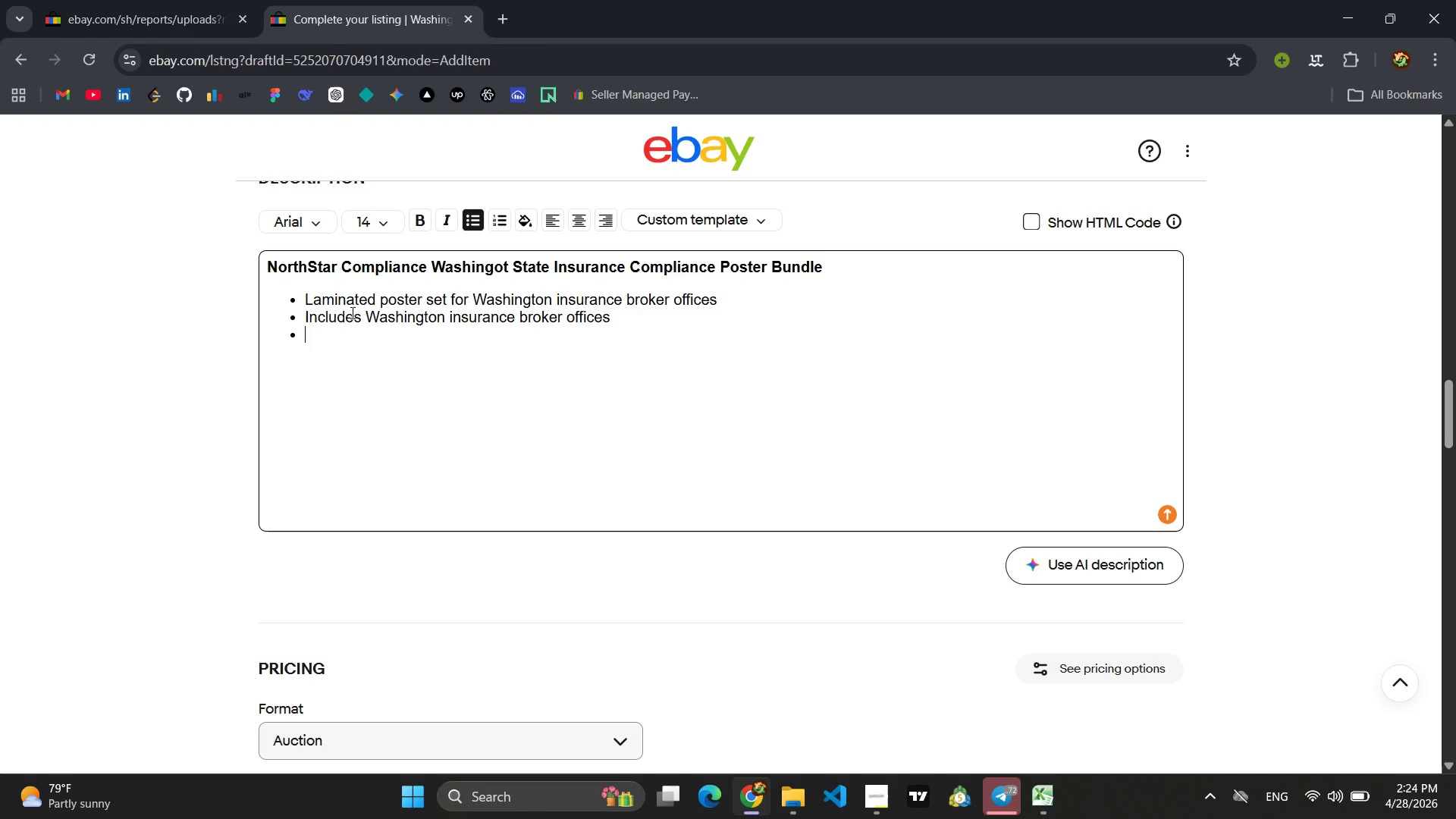 
 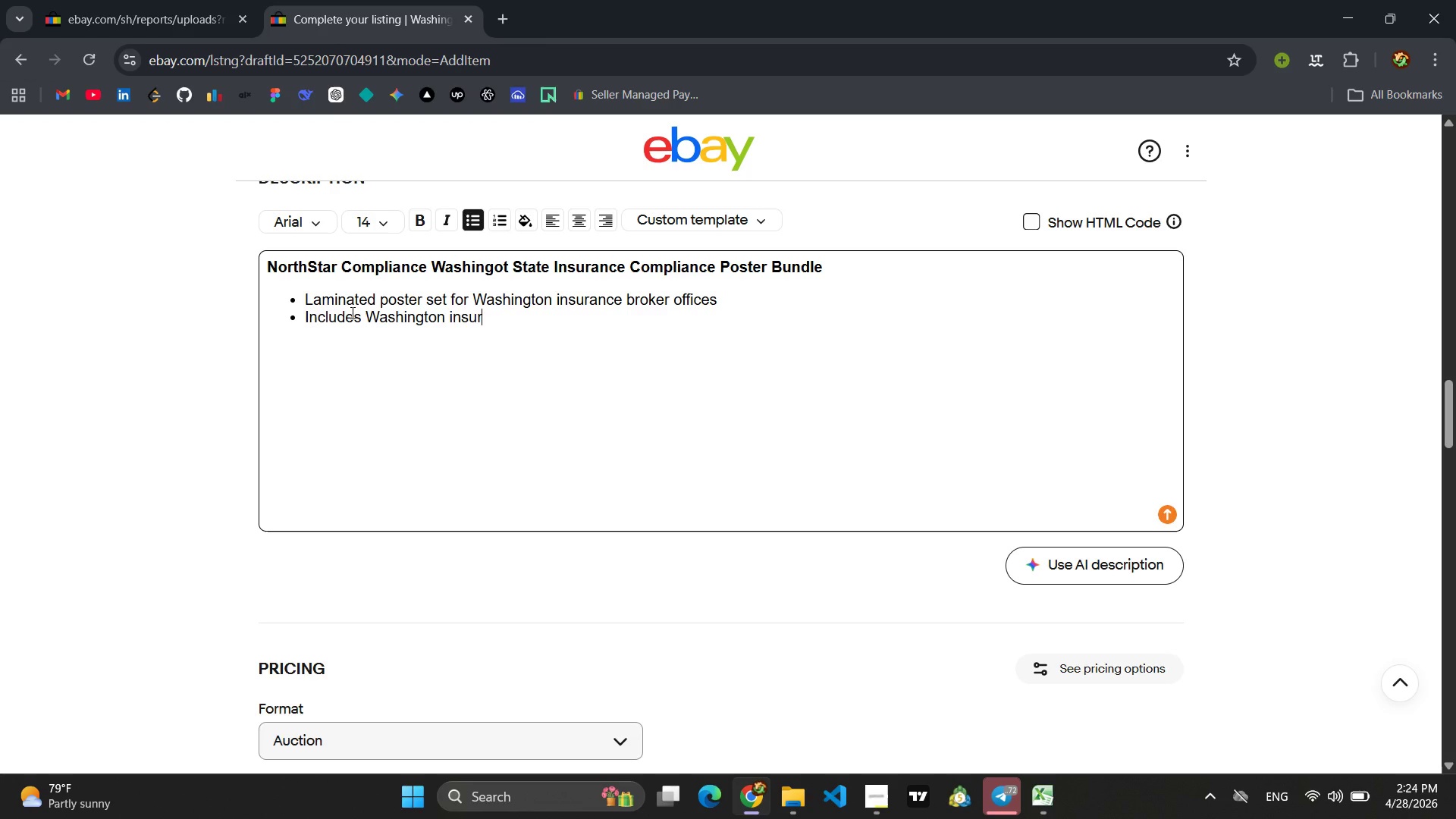 
key(Enter)
 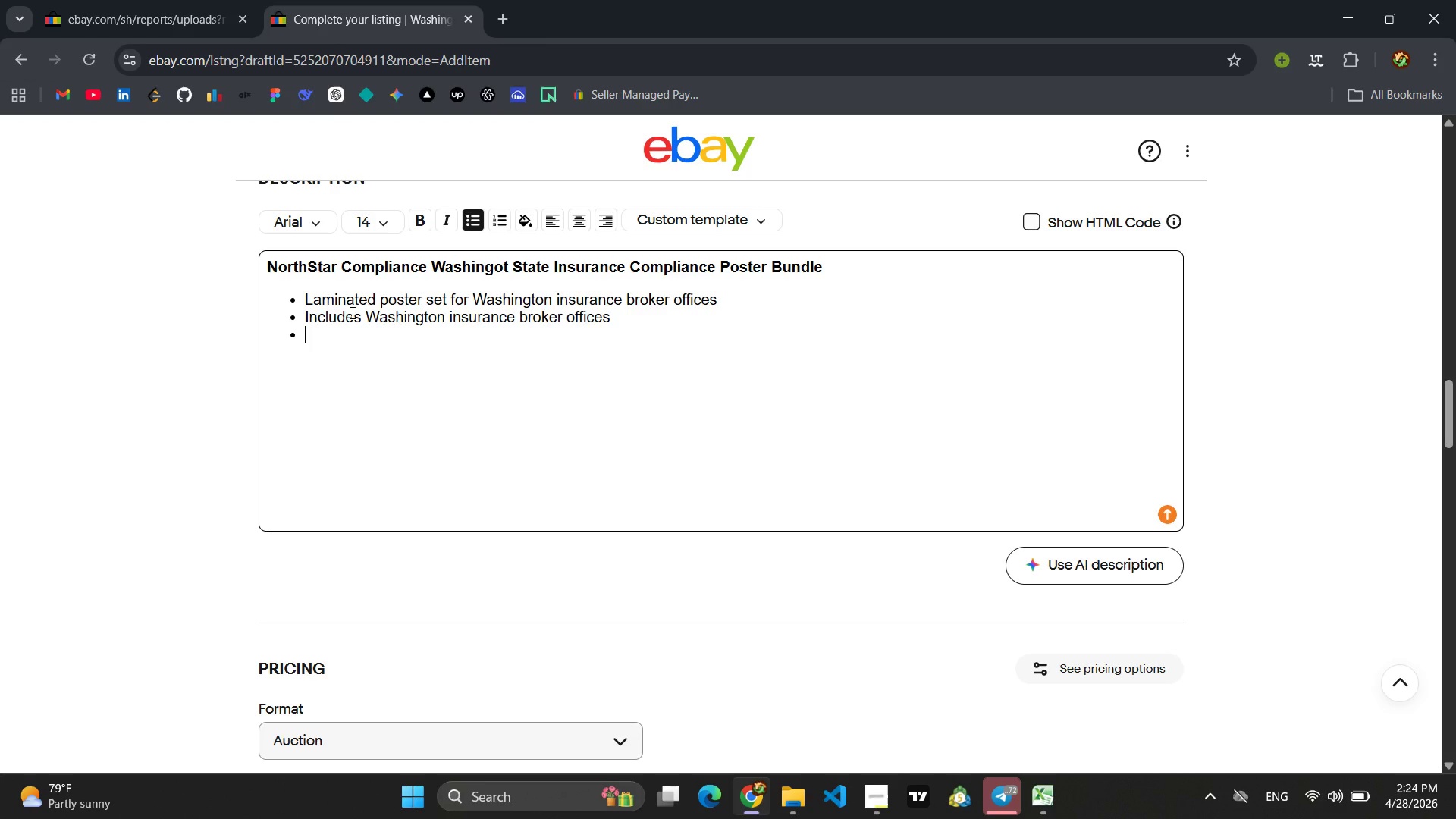 
type(Includes washn)
key(Backspace)
type(ig)
key(Backspace)
type(g)
key(Backspace)
type(ngton State Labor Law and HIPPA)
key(Backspace)
key(Backspace)
type(AA o)
key(Backspace)
type(Compi)
key(Backspace)
type(liance for WA)
 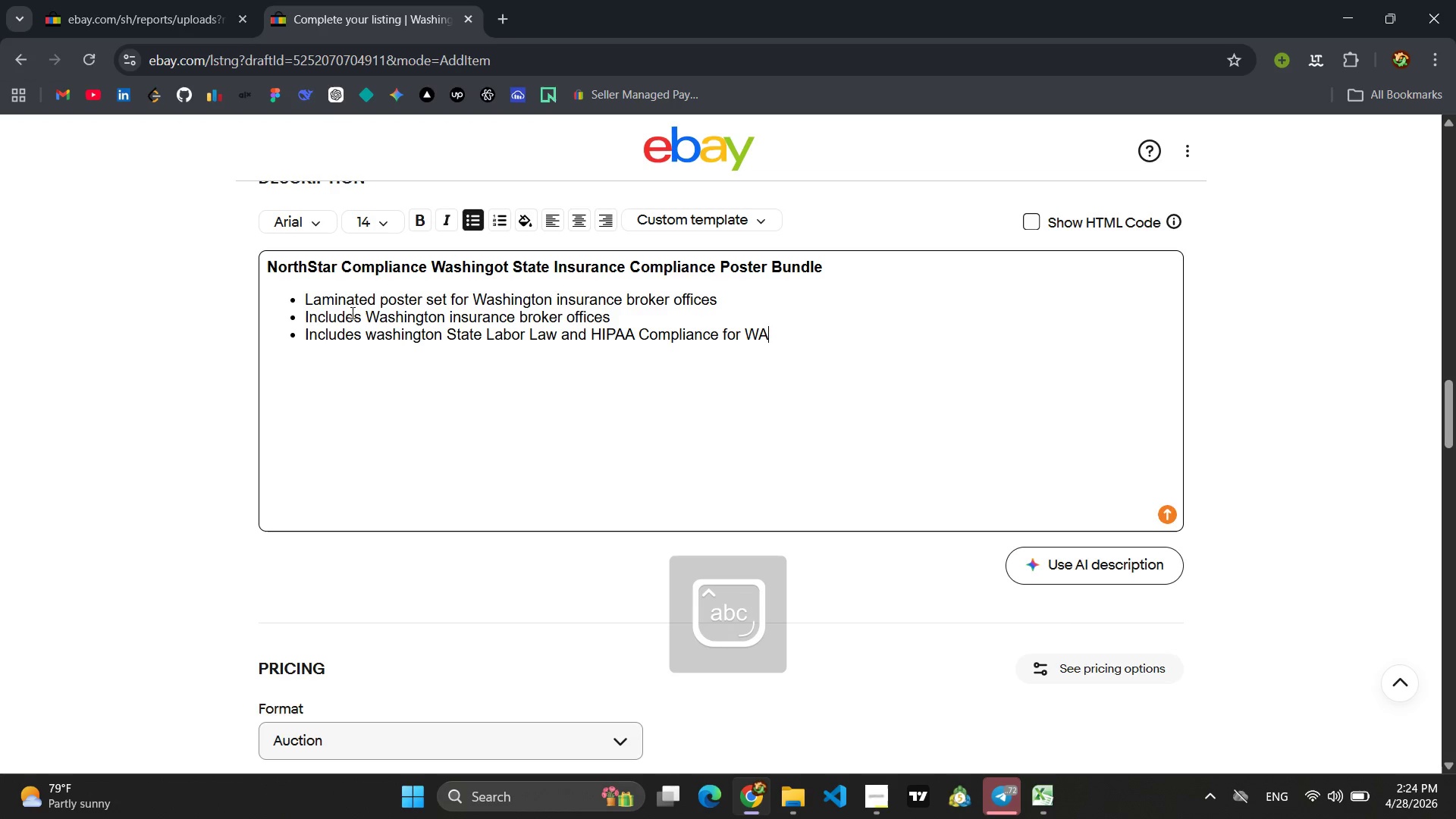 
key(Enter)
 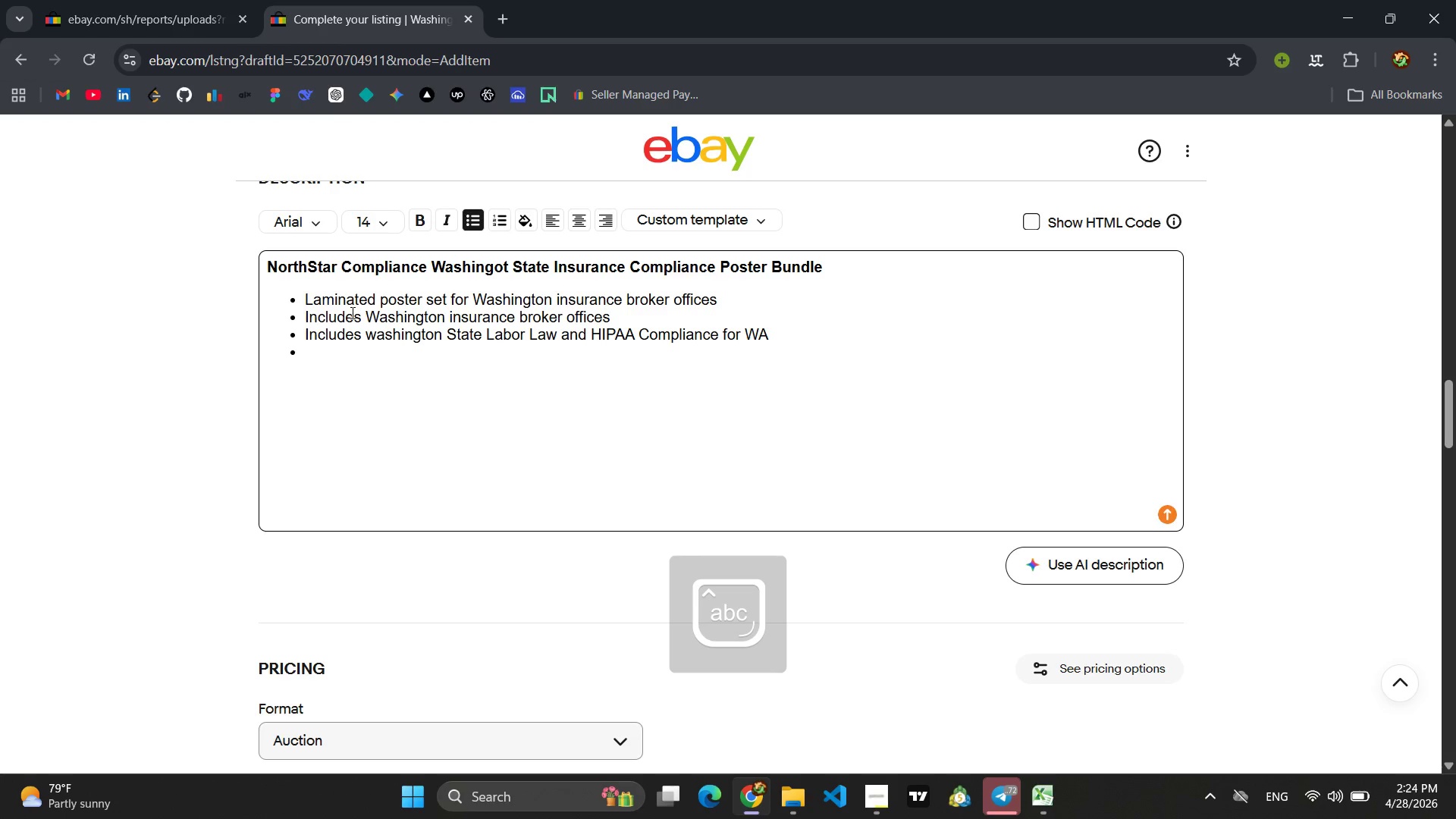 
type(POS)
key(Backspace)
key(Backspace)
type(O)
key(Backspace)
type(osters measuer)
key(Backspace)
key(Backspace)
type(res)
key(Backspace)
type( approximately 24" x 18", fur)
key(Backspace)
key(Backspace)
type(dur)
key(Backspace)
key(Backspace)
key(Backspace)
key(Backspace)
type(durable laminated )
key(Backspace)
key(Backspace)
key(Backspace)
type(ion )
 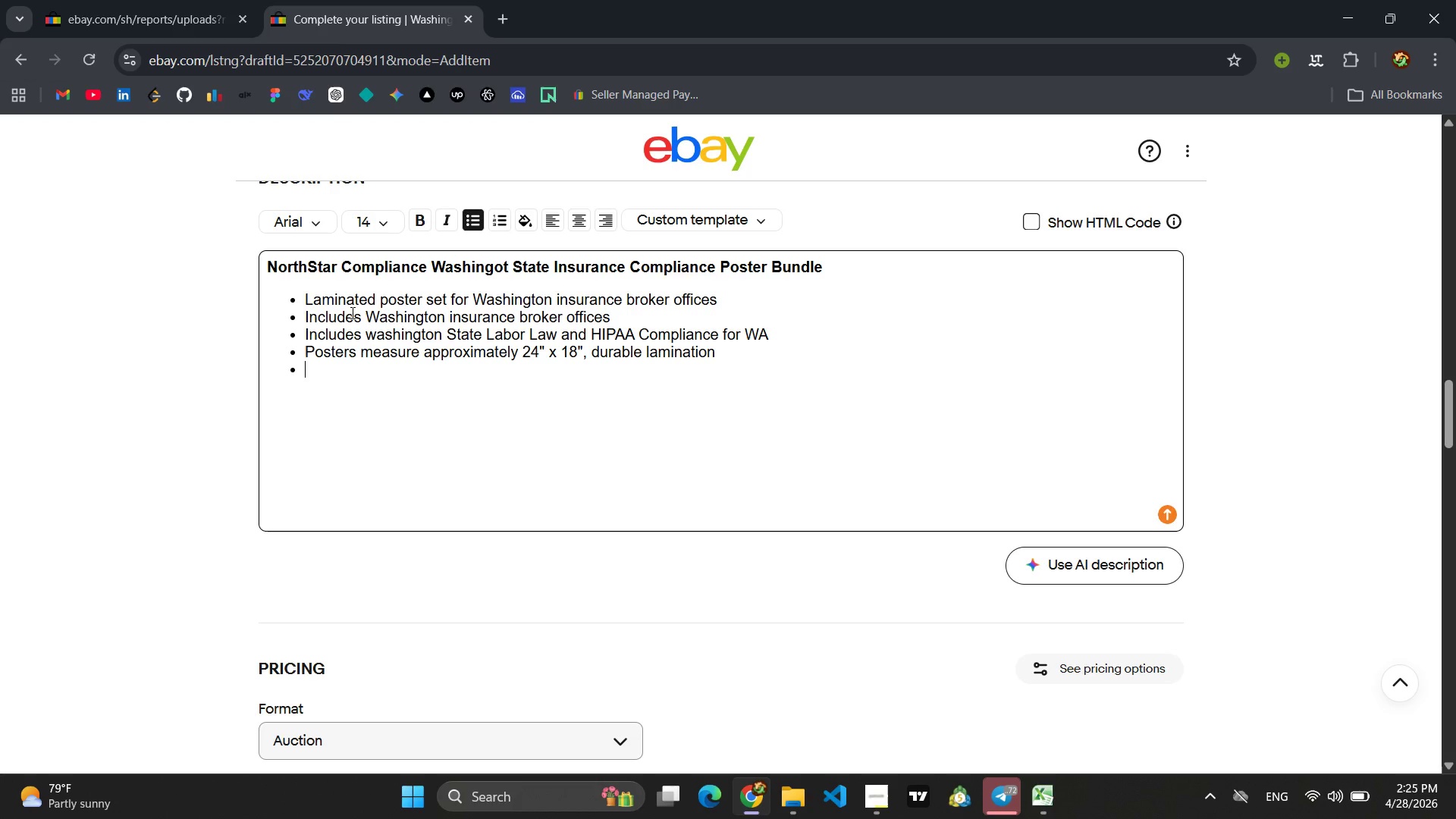 
 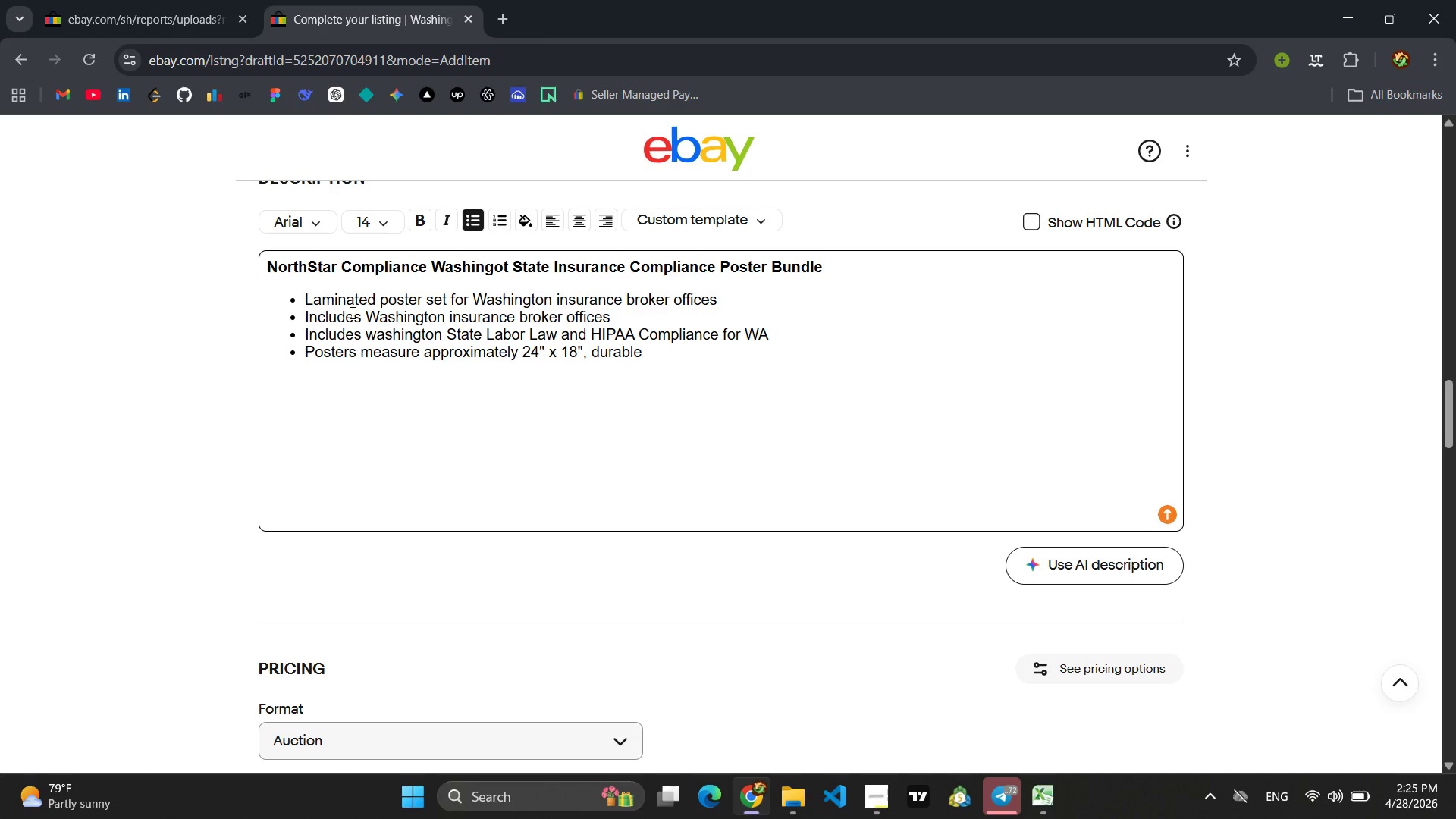 
key(Enter)
 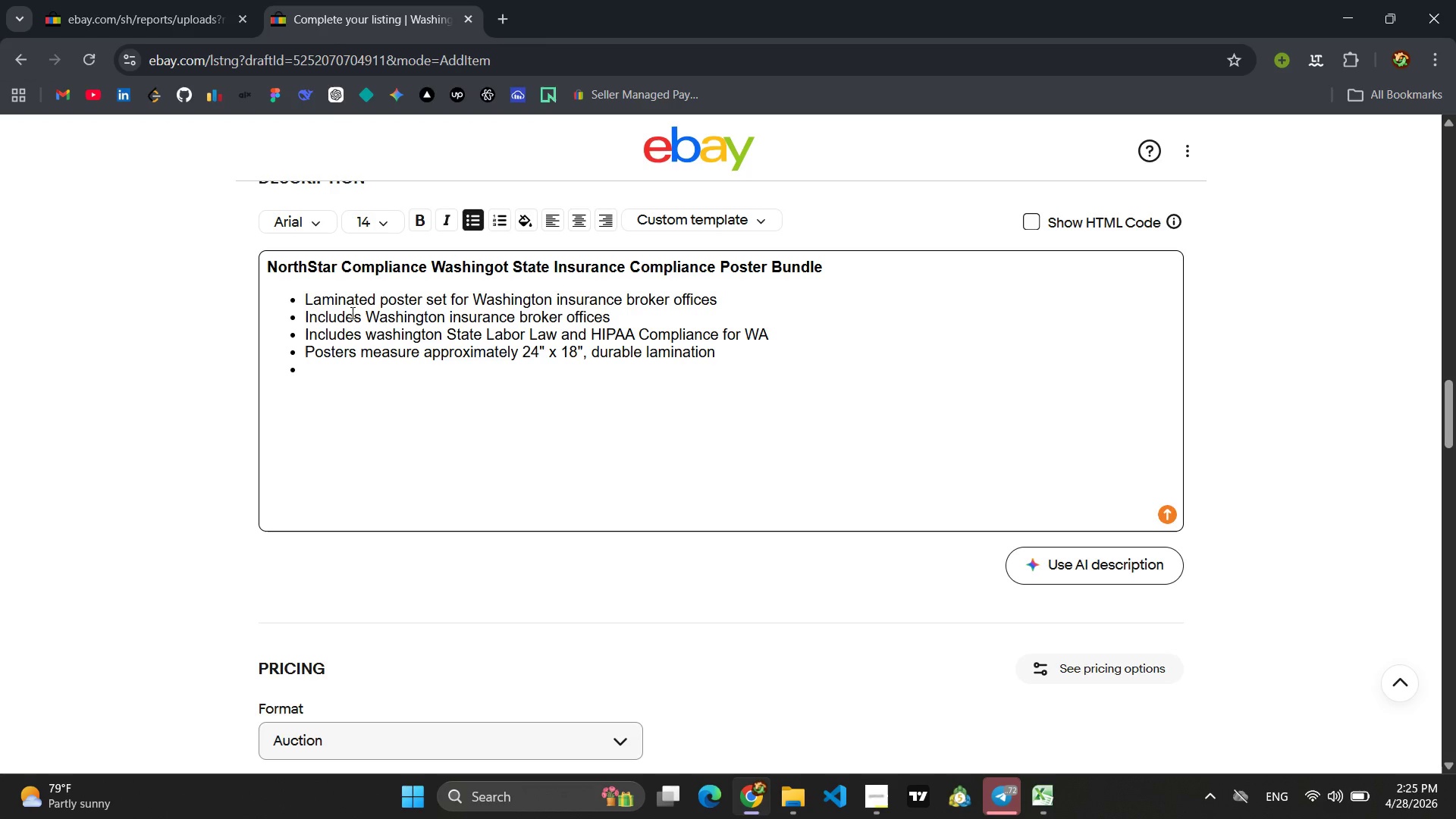 
type(Meets state-mandated wro)
key(Backspace)
key(Backspace)
type(orkplace posting requirements)
 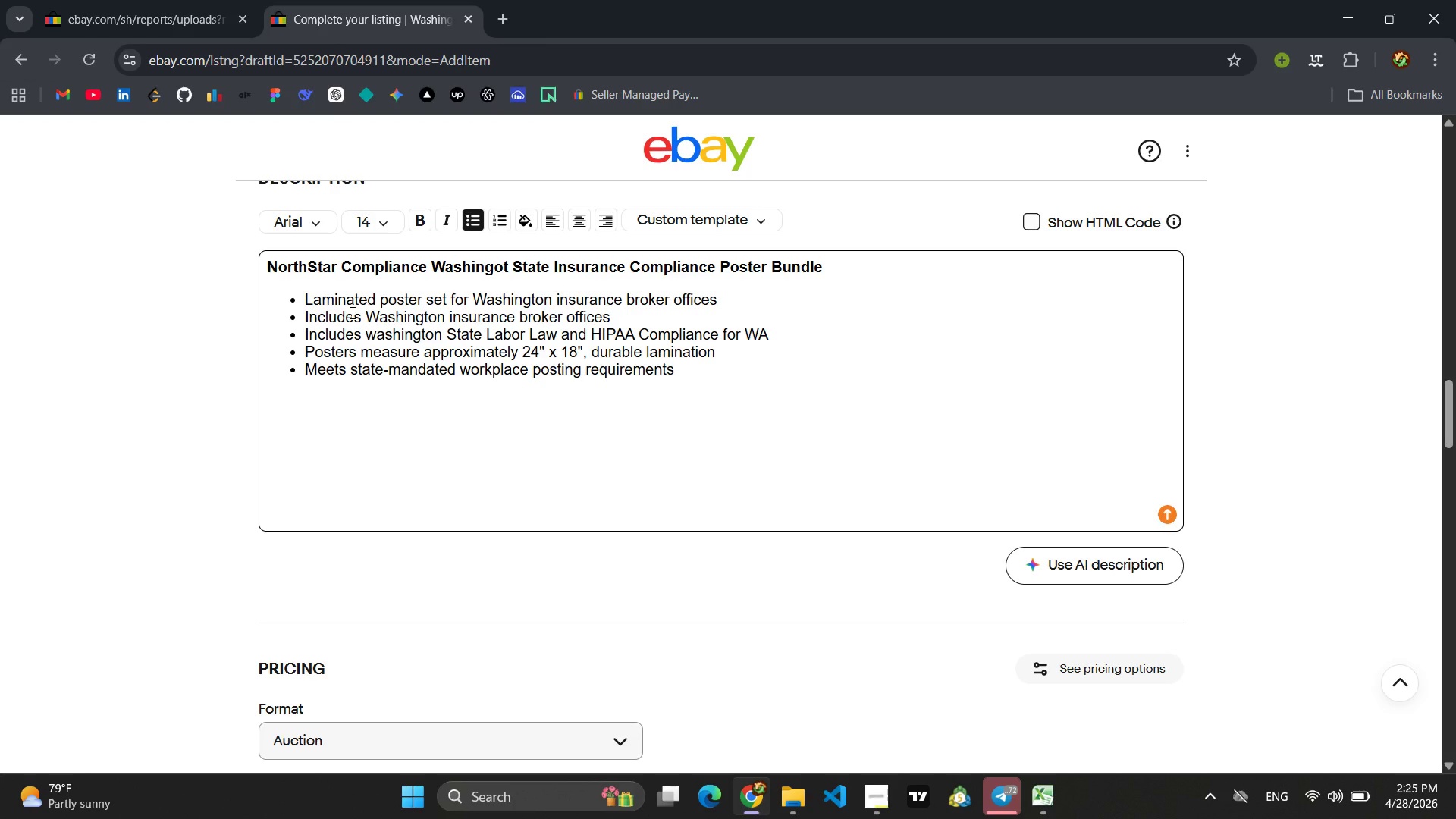 
key(Enter)
 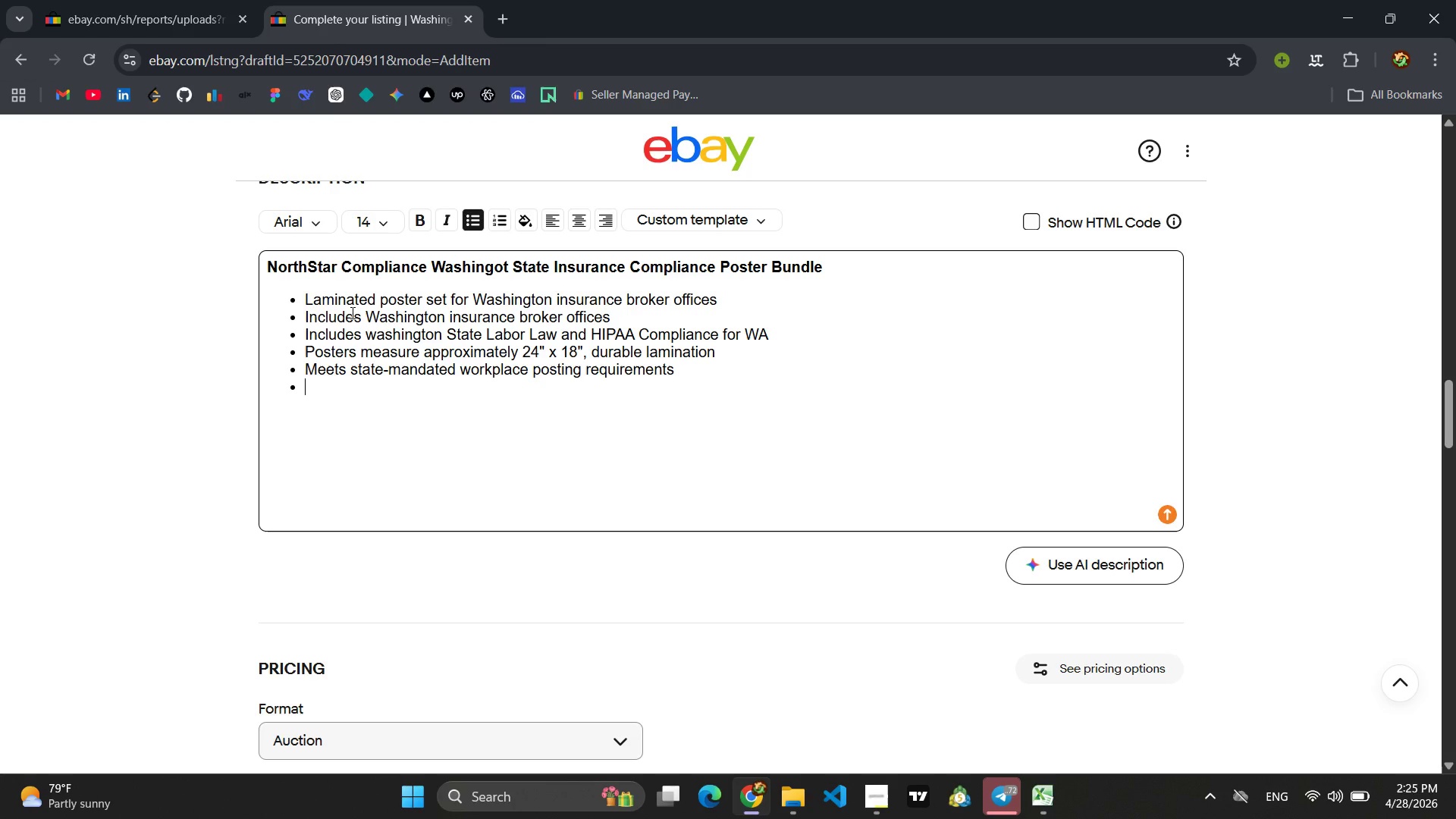 
type(set wei)
key(Backspace)
key(Backspace)
type(eight 4.2 lbs)
 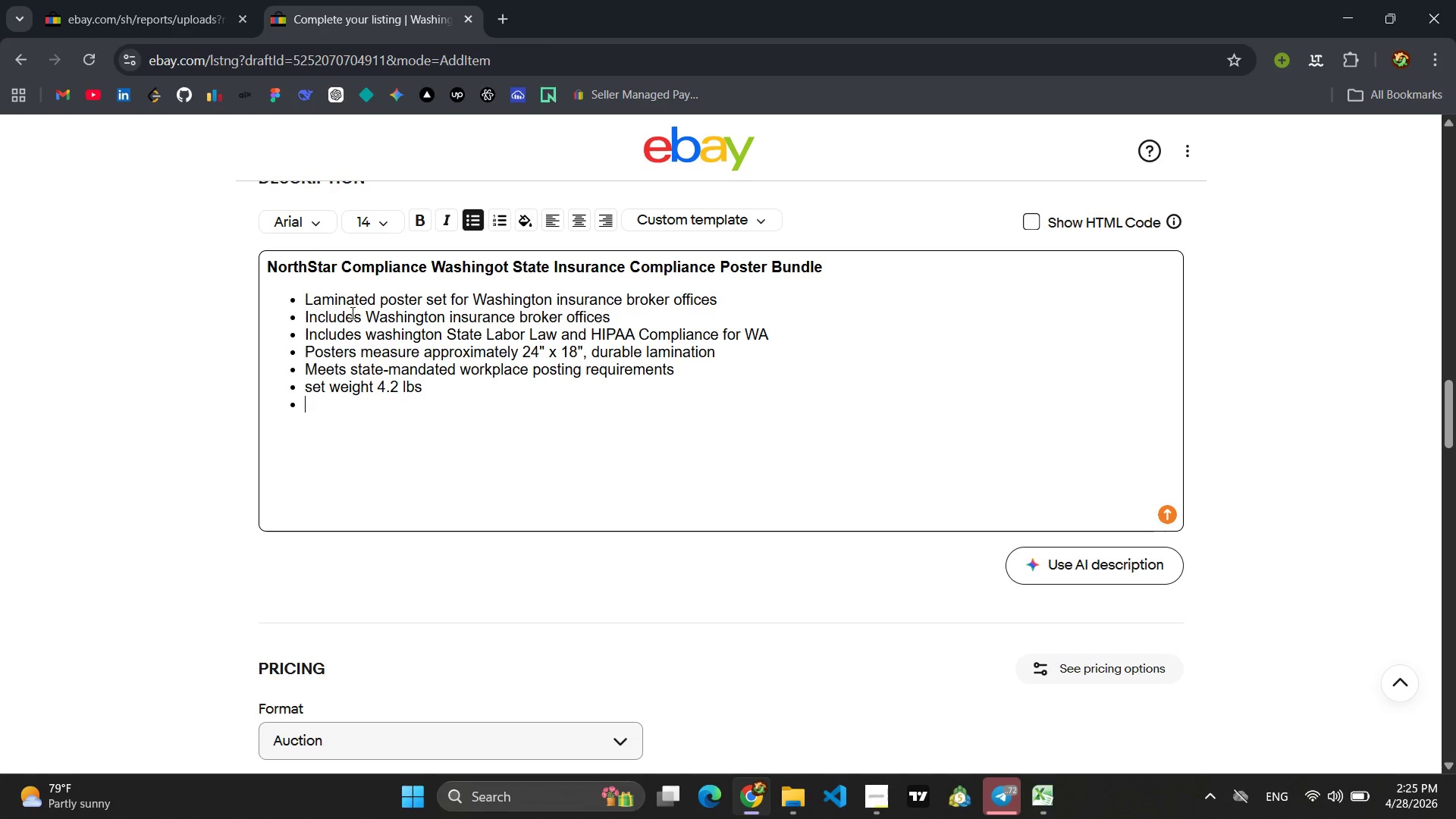 
key(Enter)
 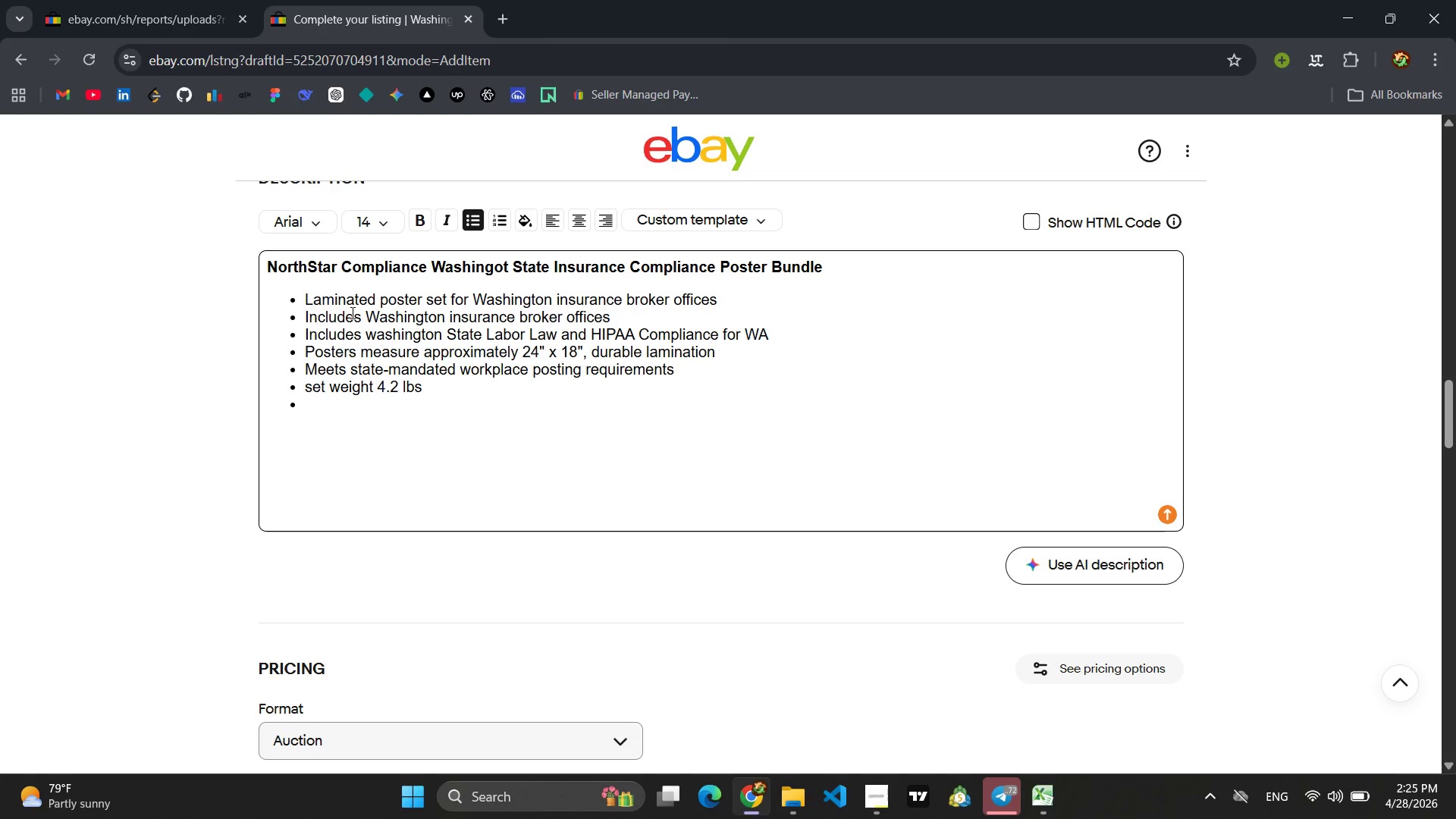 
type(Condito)
key(Backspace)
type(ion )
key(Backspace)
type(L)
key(Backspace)
type(: New)
 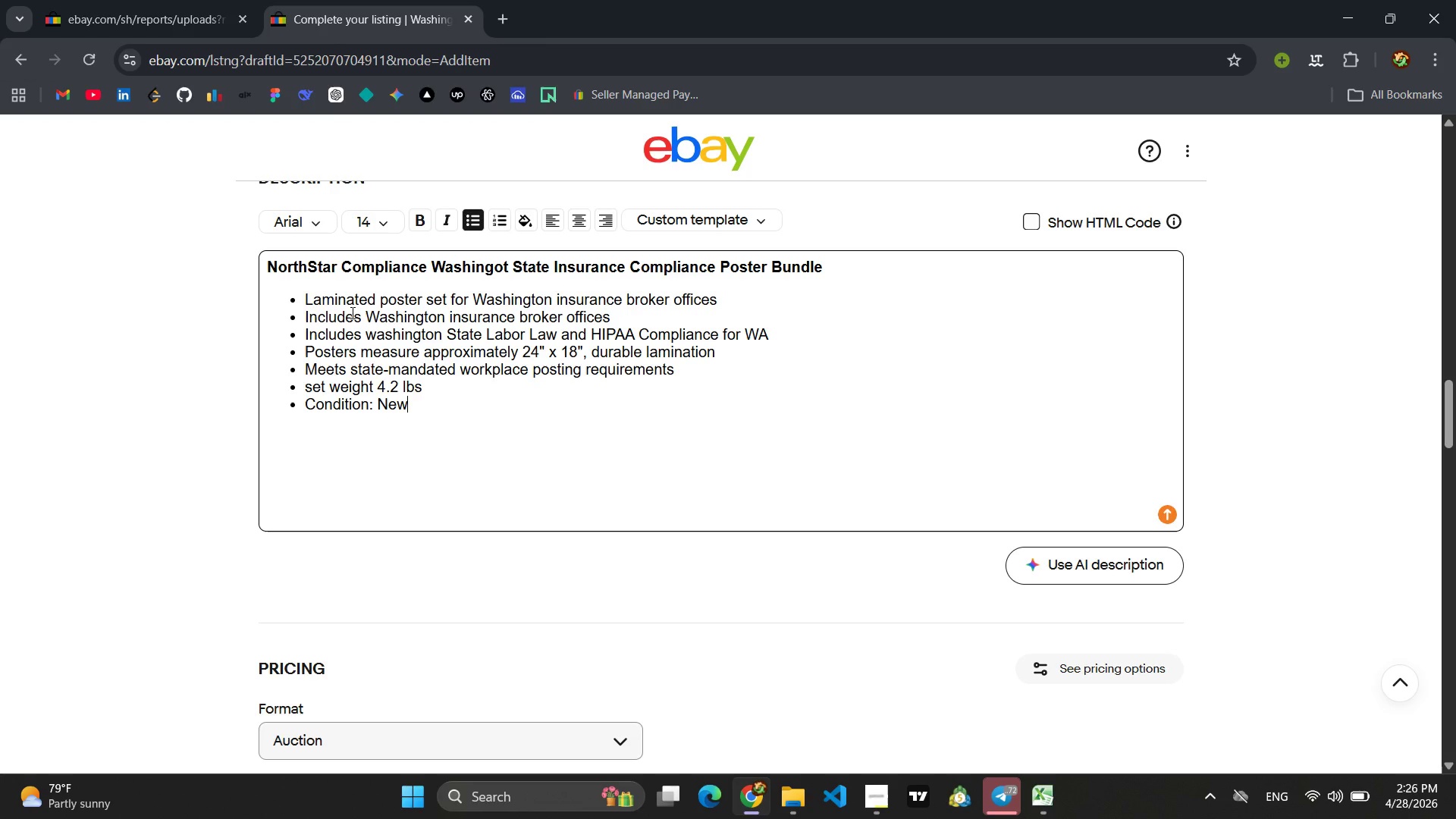 
key(Enter)
 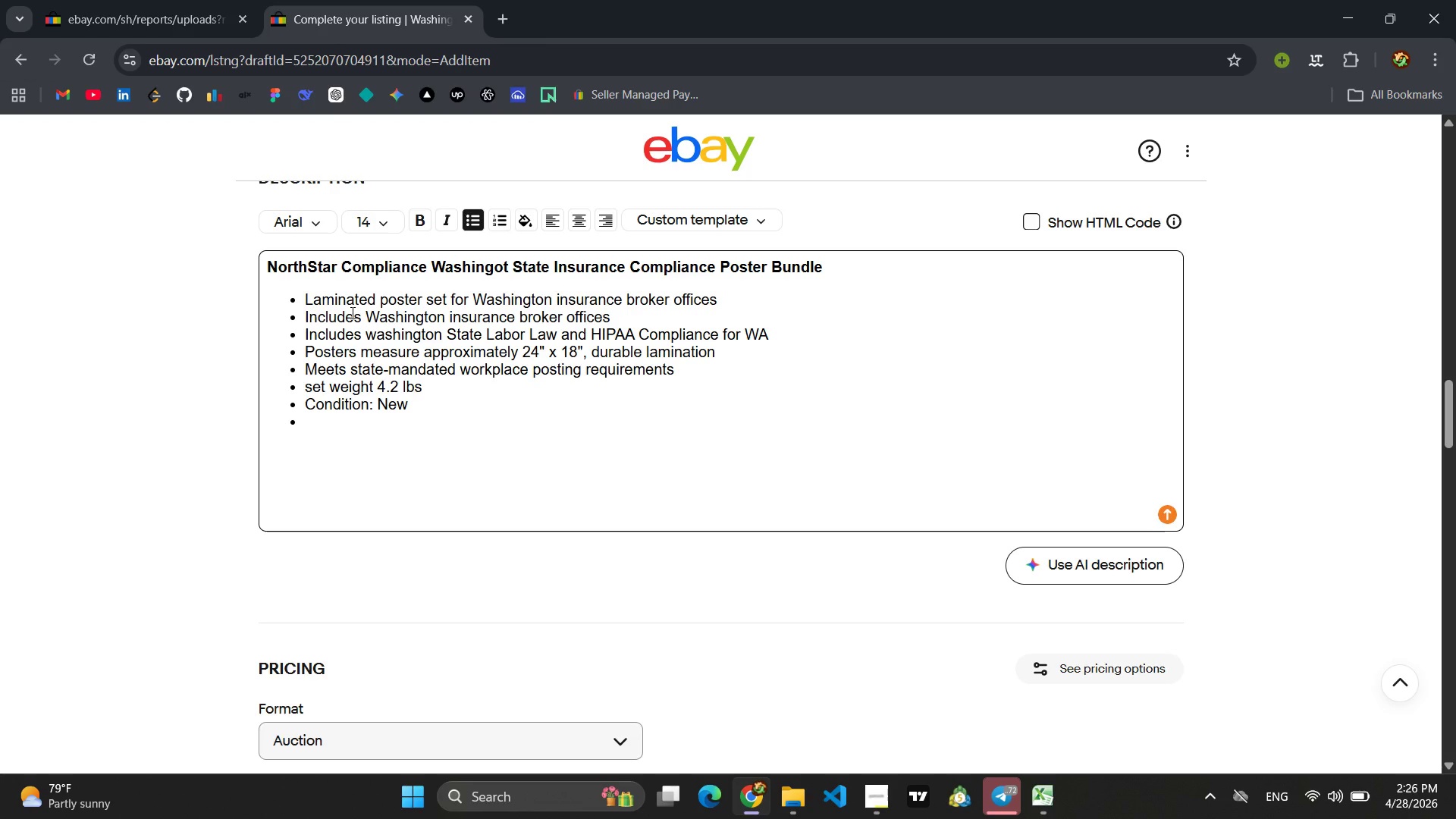 
type(SKU: NSB-WA-0012)
 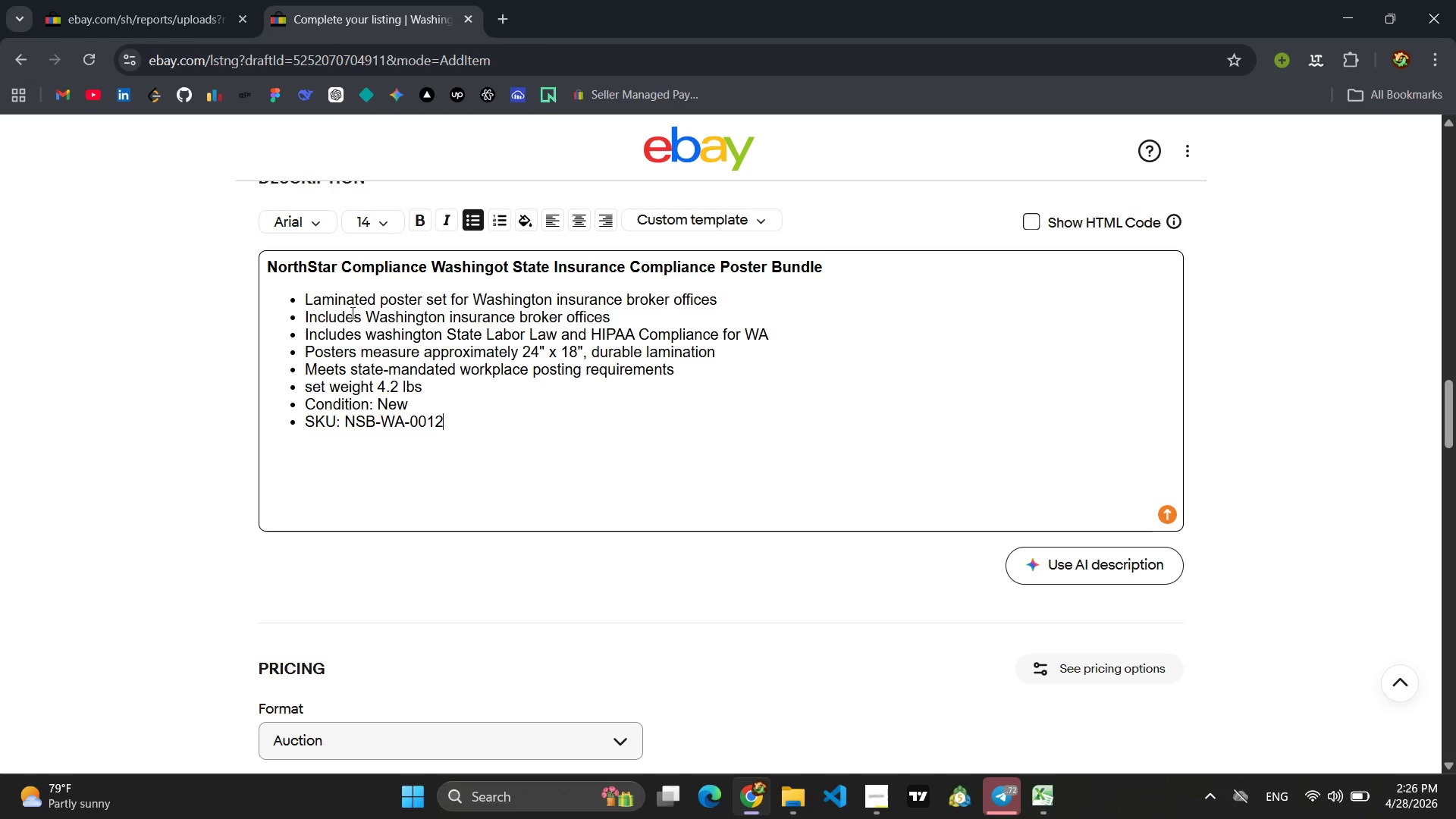 
key(Enter)
 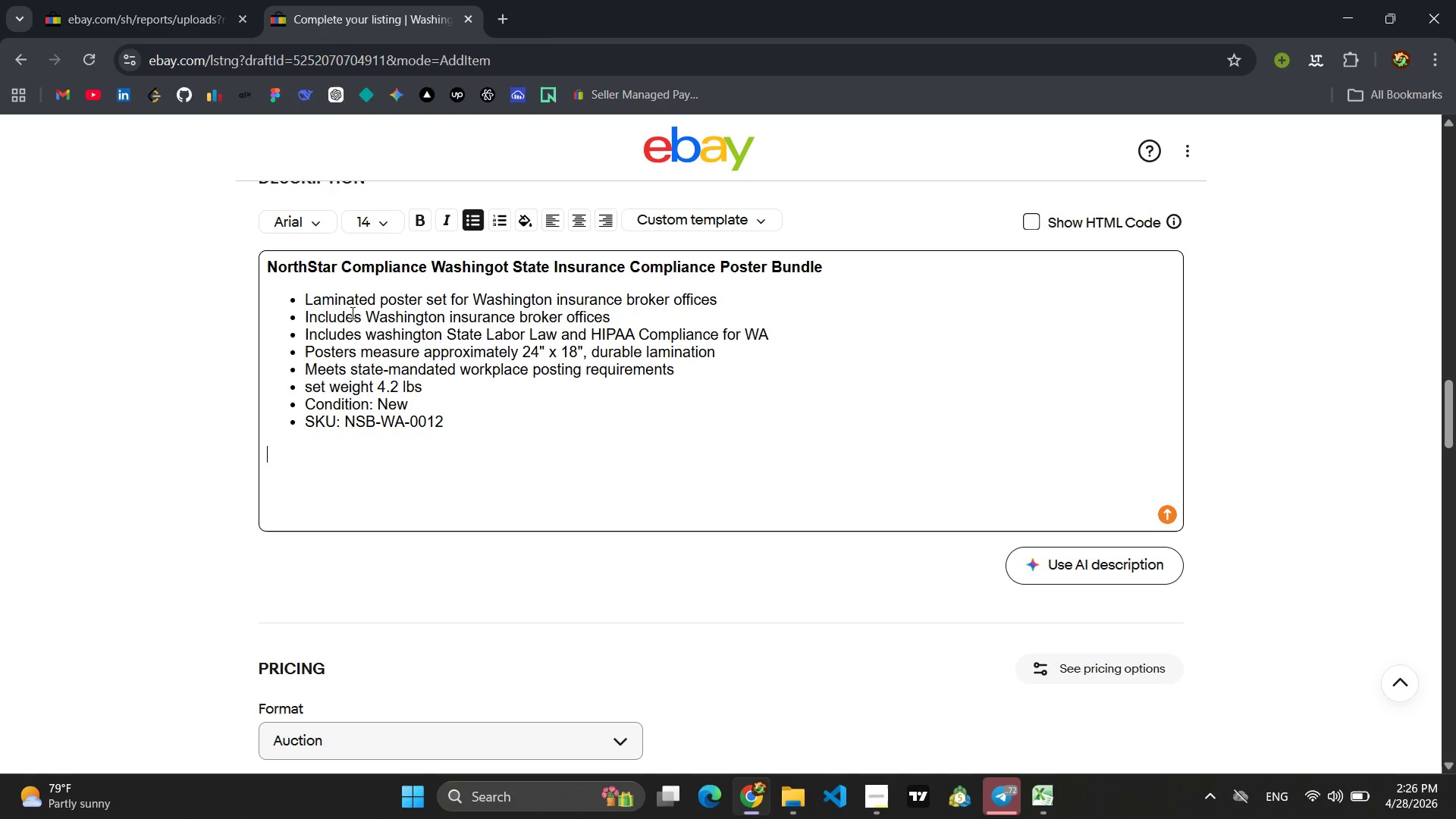 
key(Enter)
 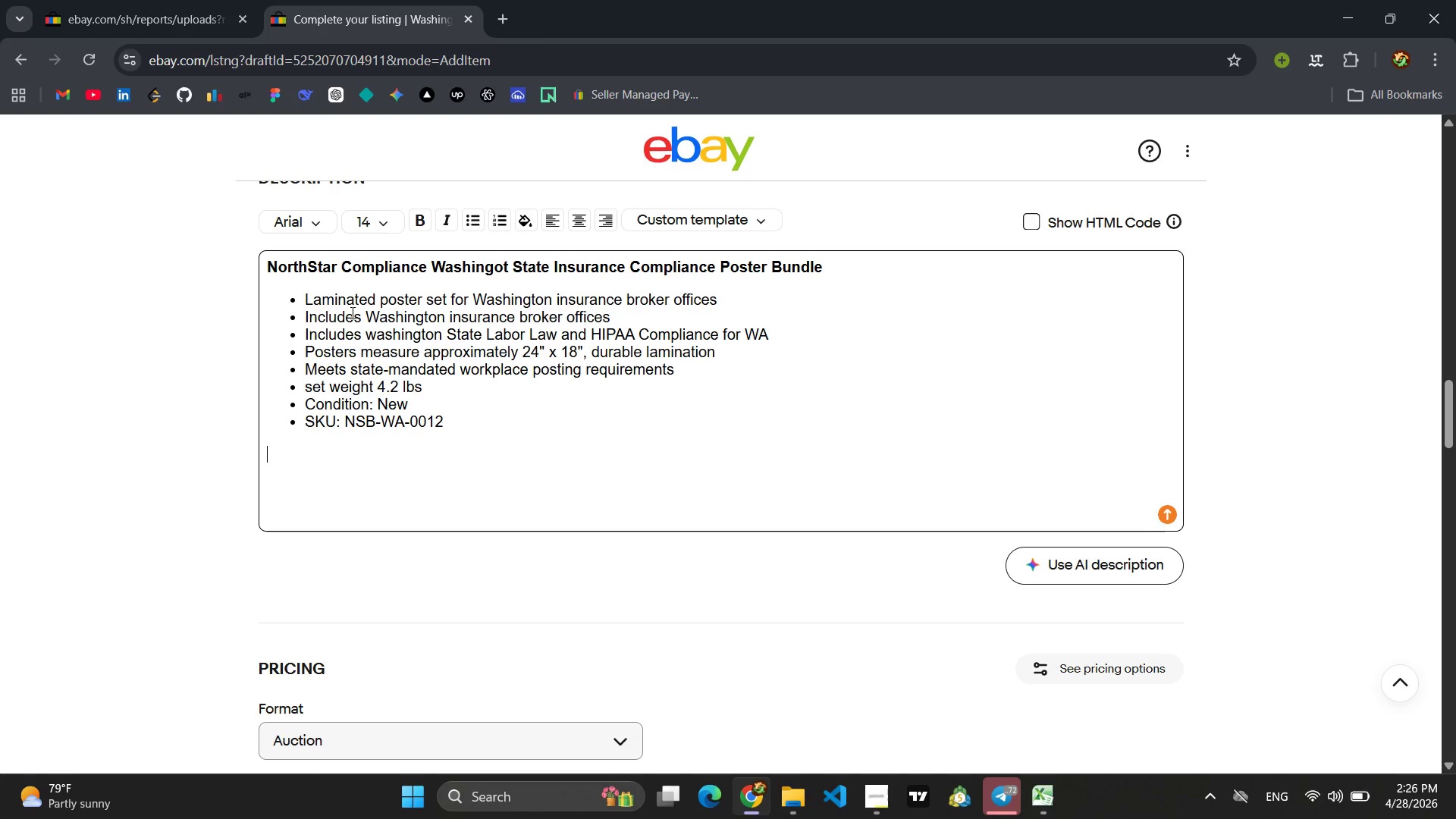 
type(Washington state compliance poster, labor law, HIPAA, insurance office, laminated )
key(Backspace)
 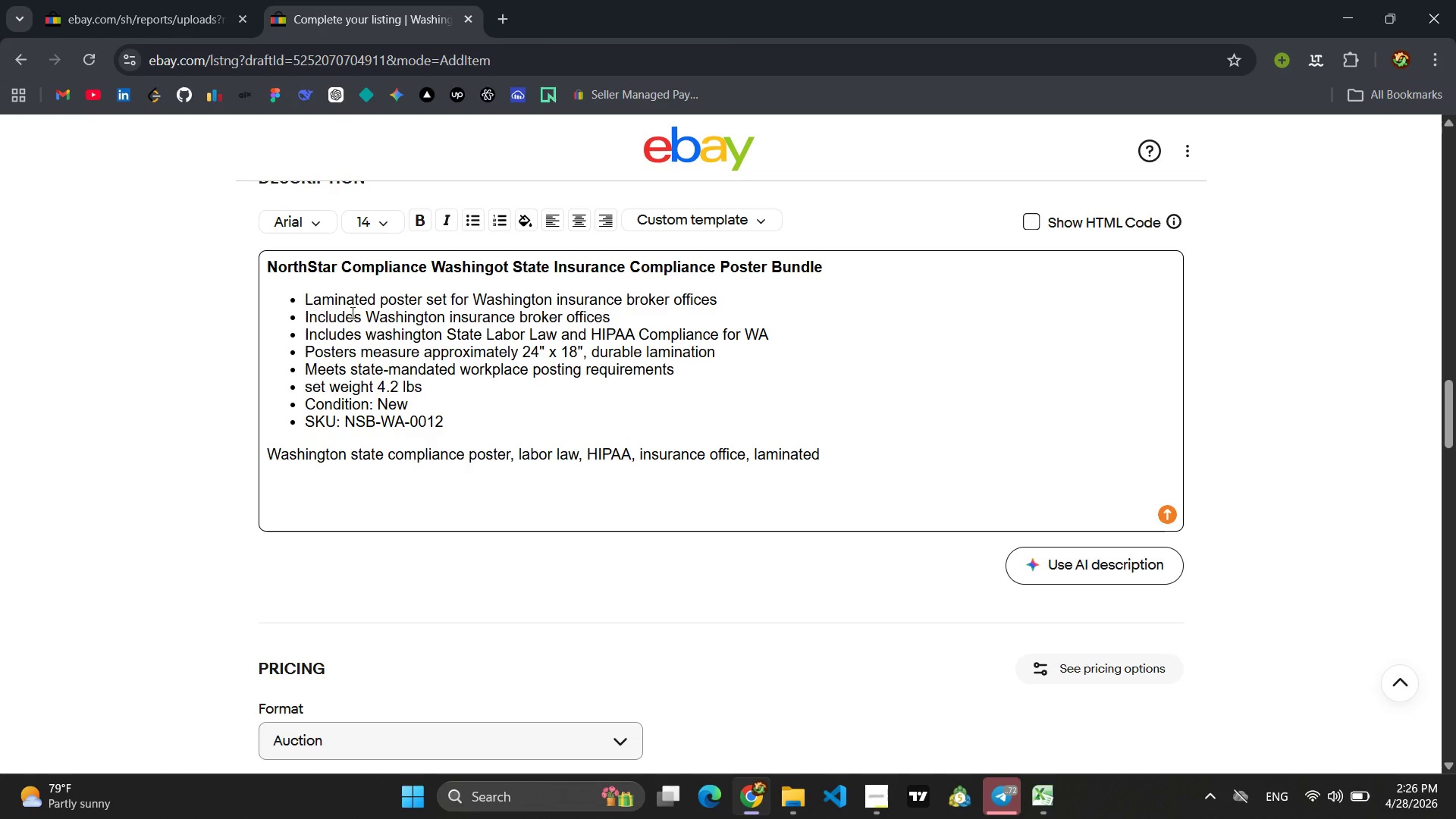 
left_click_drag(start_coordinate=[827, 453], to_coordinate=[233, 441])
 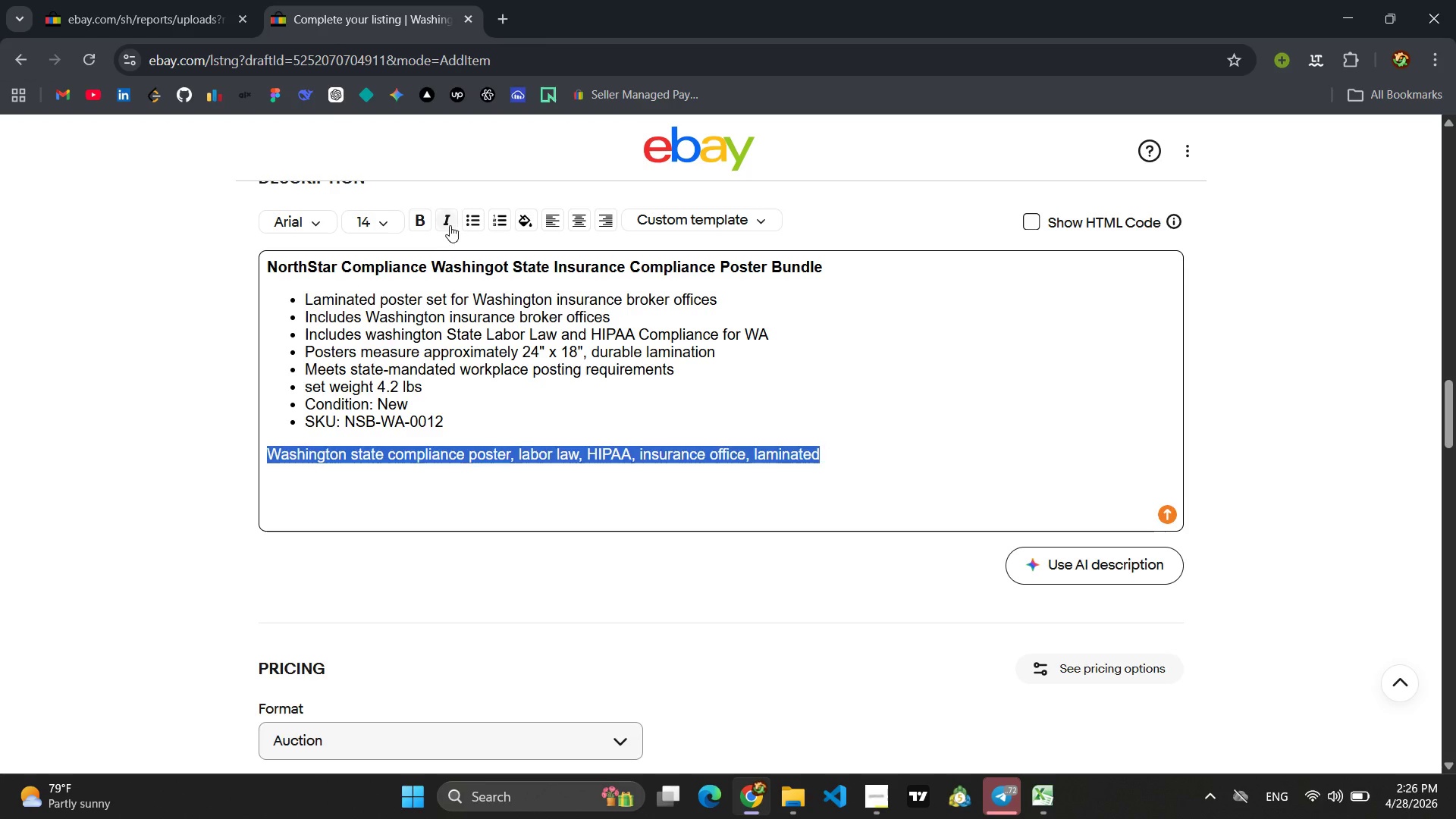 
left_click([450, 225])
 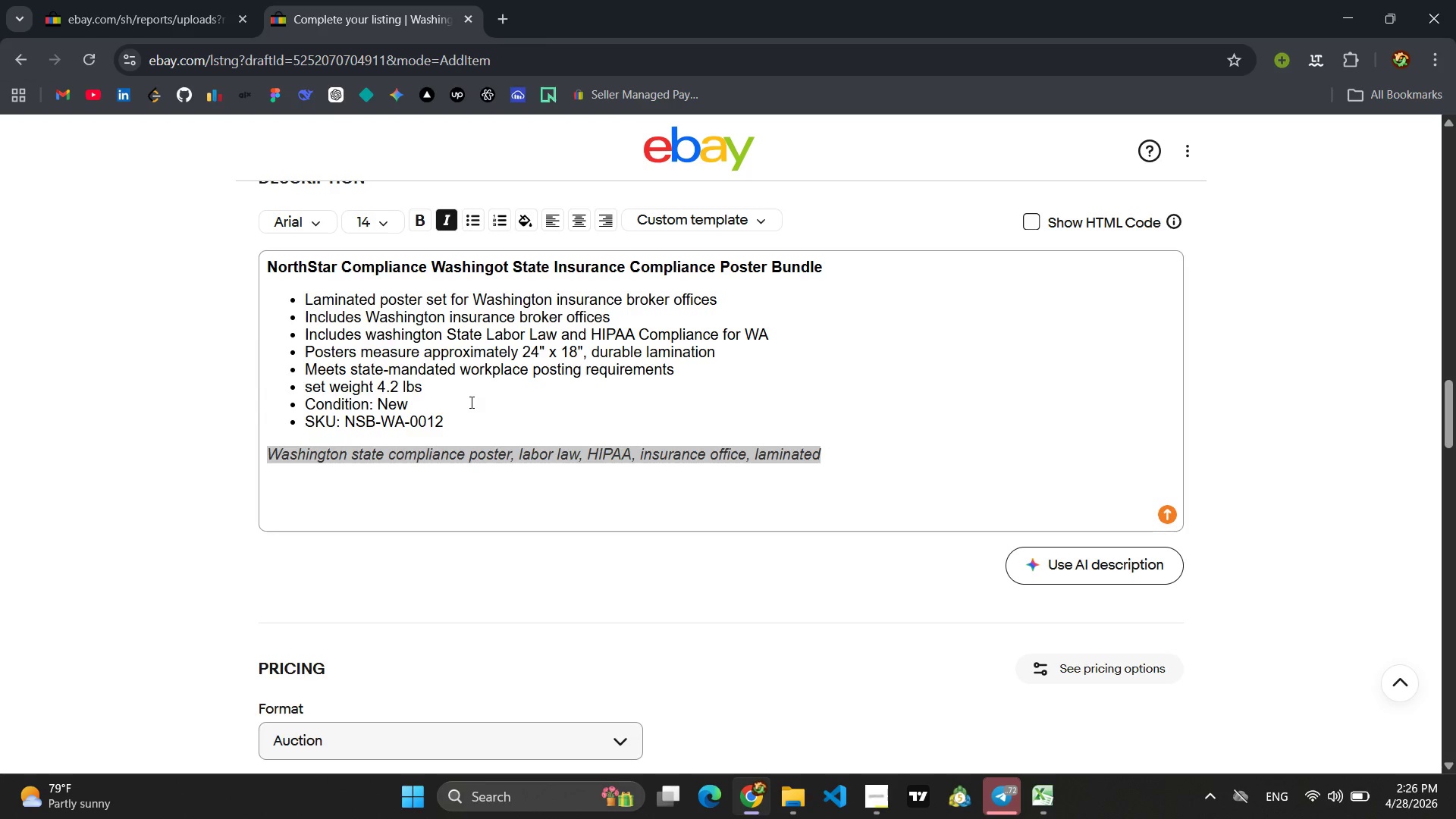 
left_click([470, 402])
 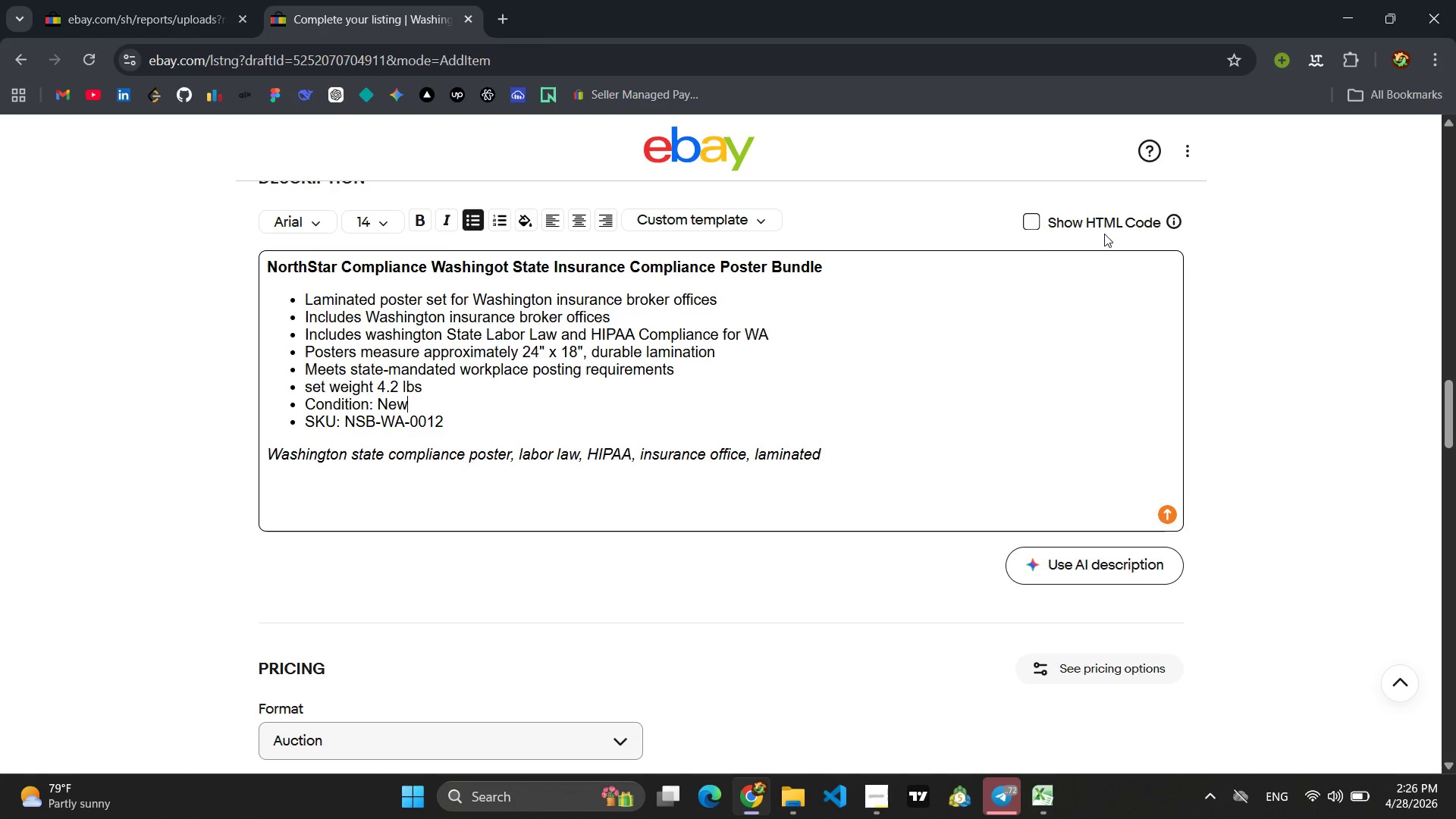 
left_click([1037, 224])
 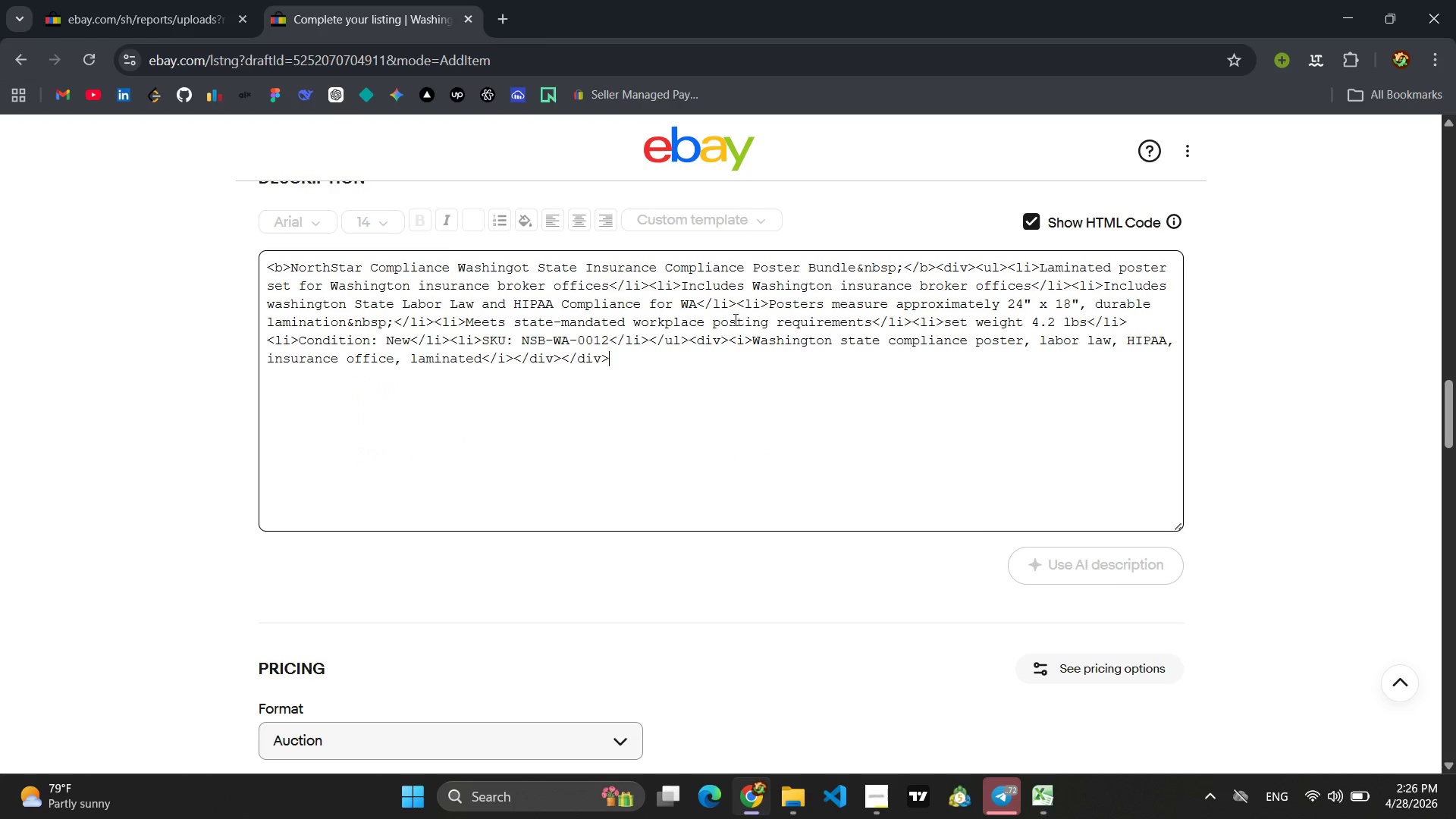 
left_click([734, 319])
 